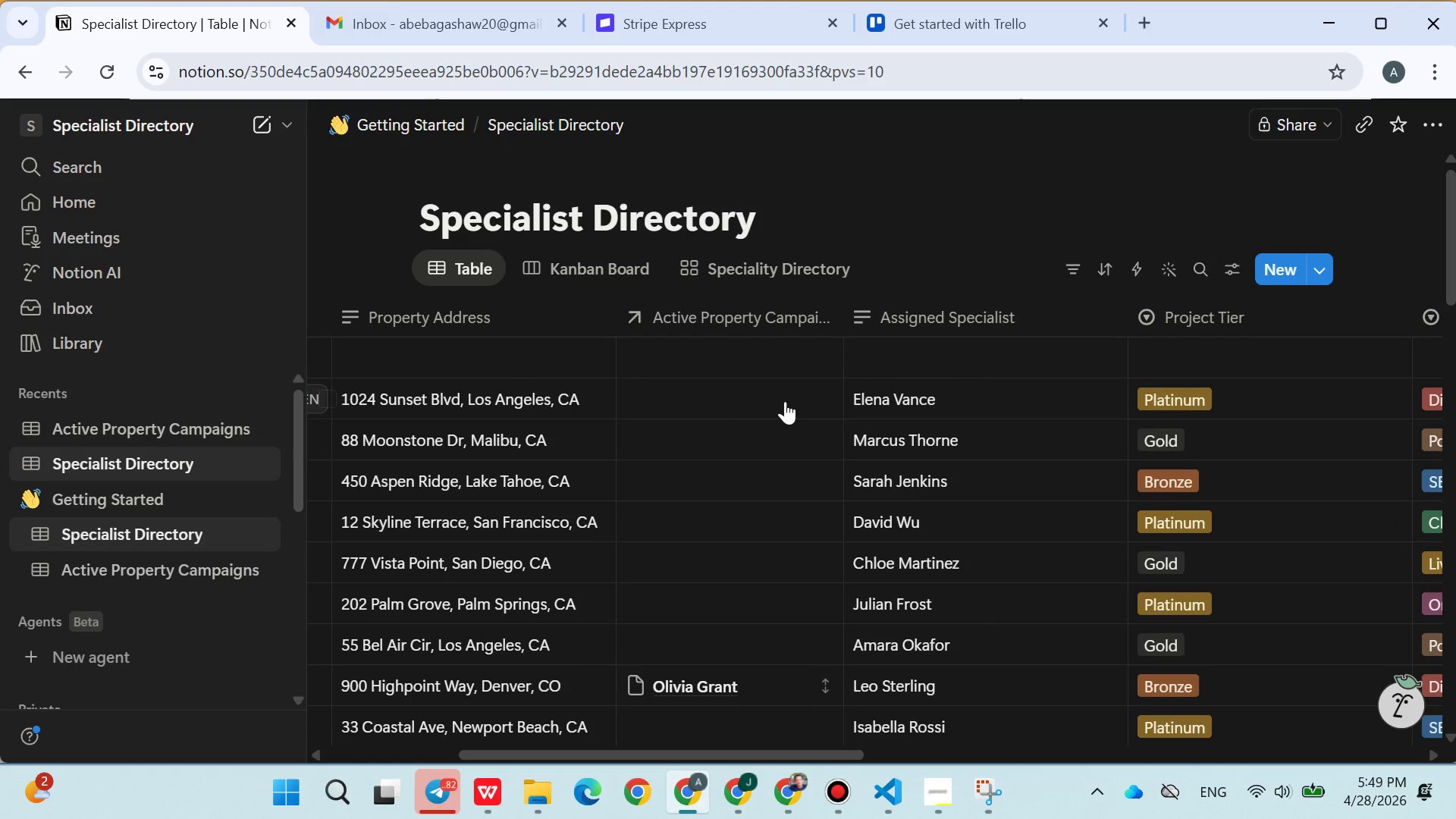 
double_click([726, 352])
 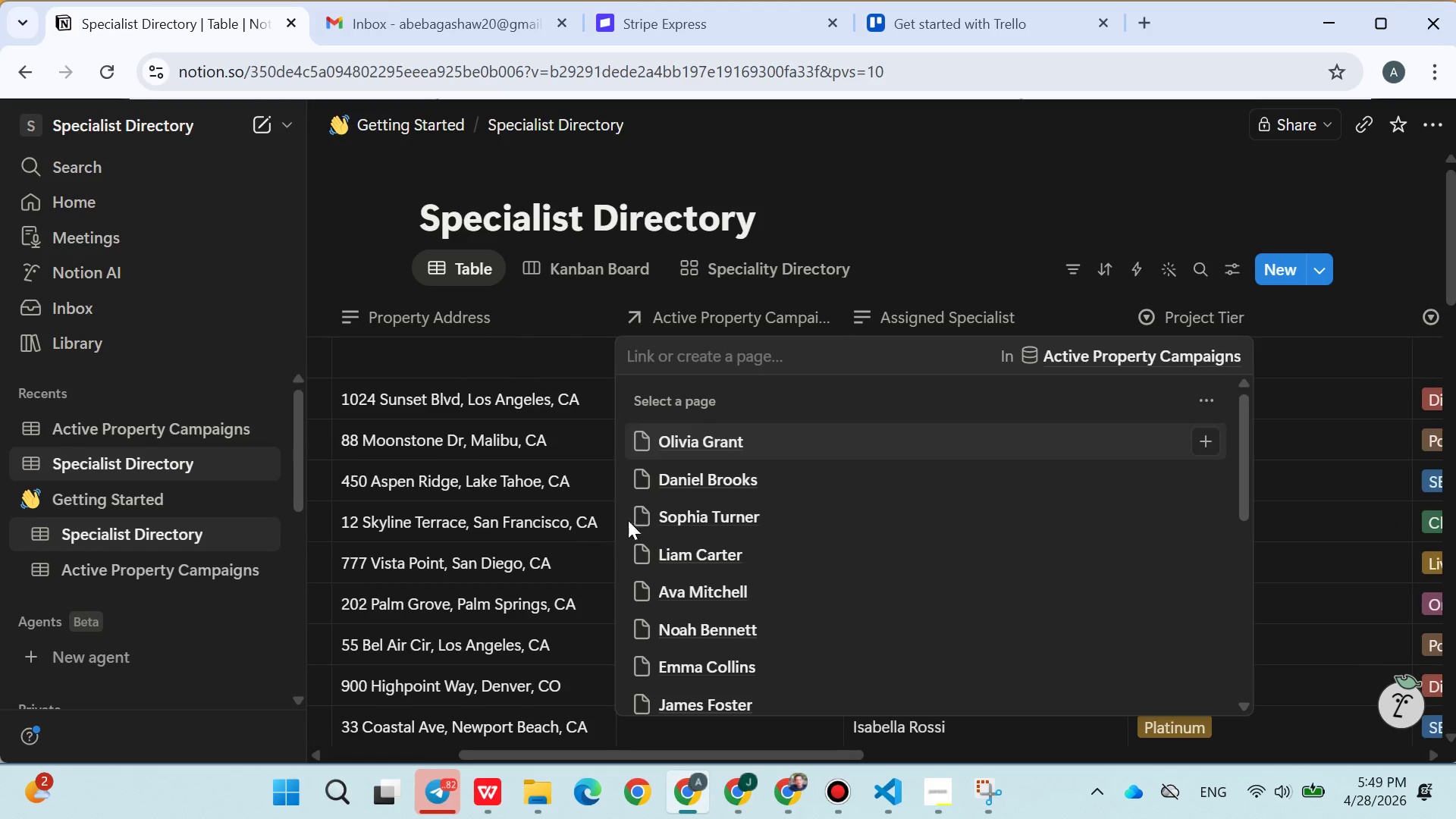 
left_click([697, 490])
 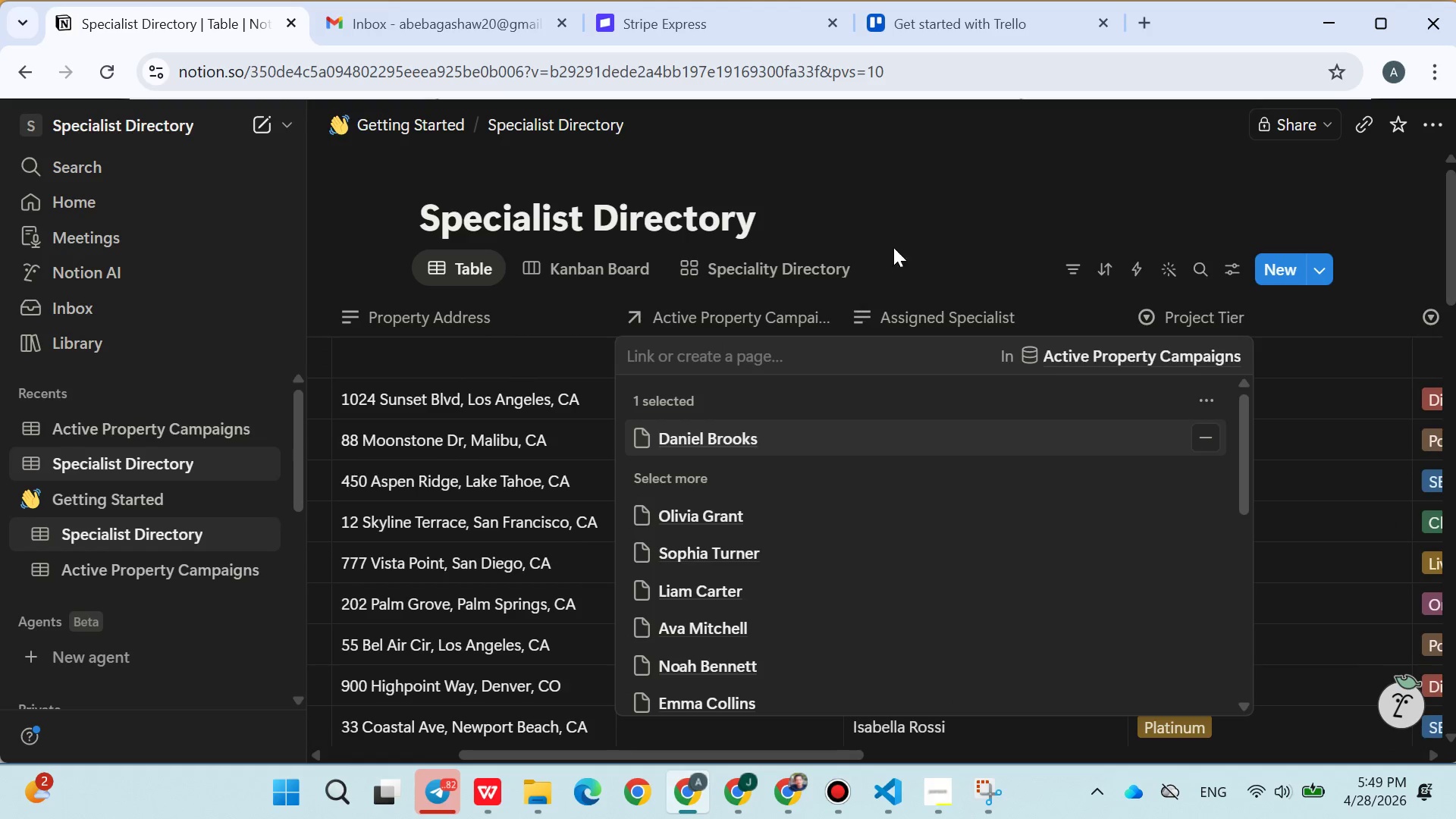 
left_click([911, 225])
 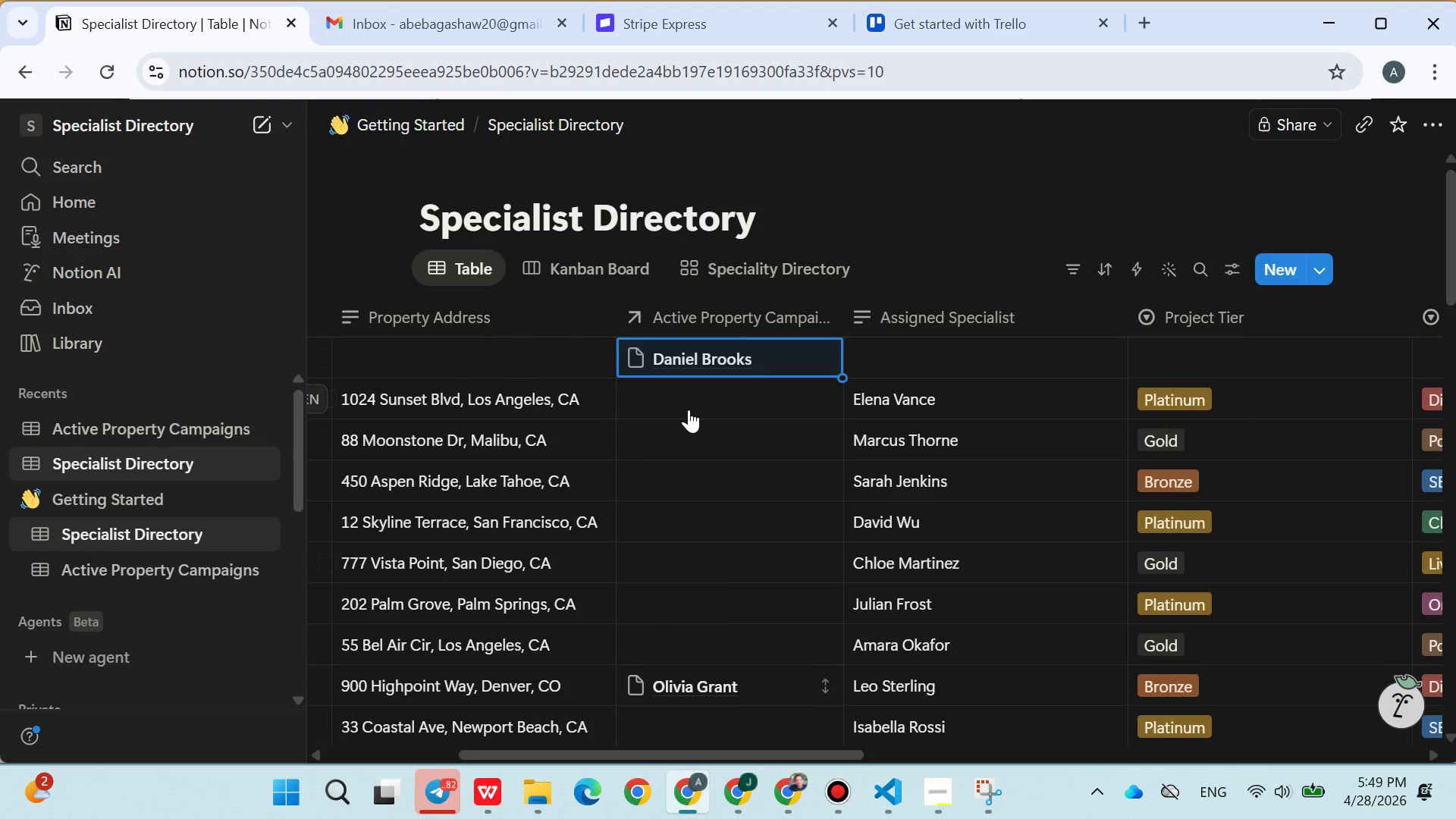 
left_click([689, 406])
 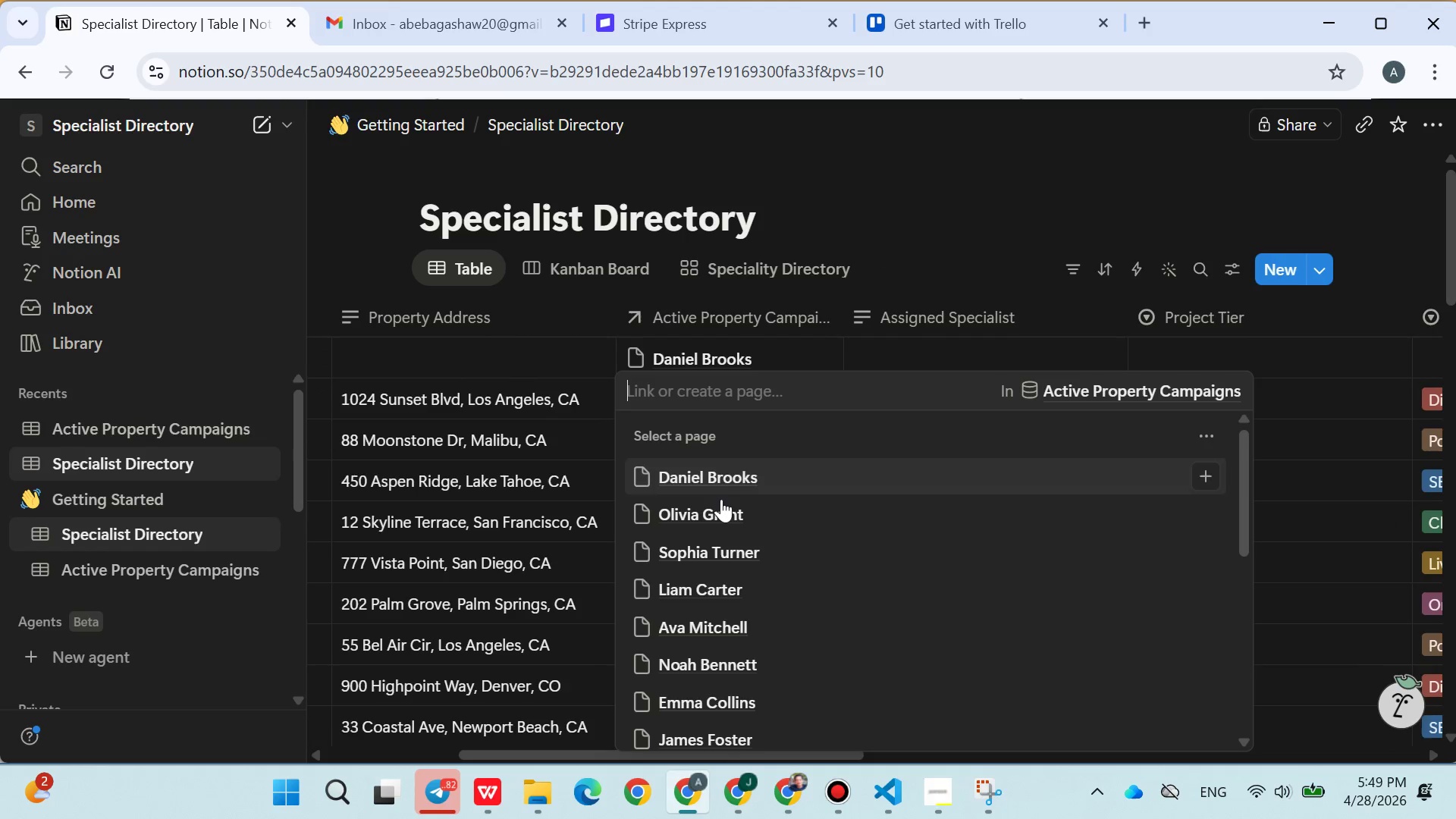 
left_click([721, 499])
 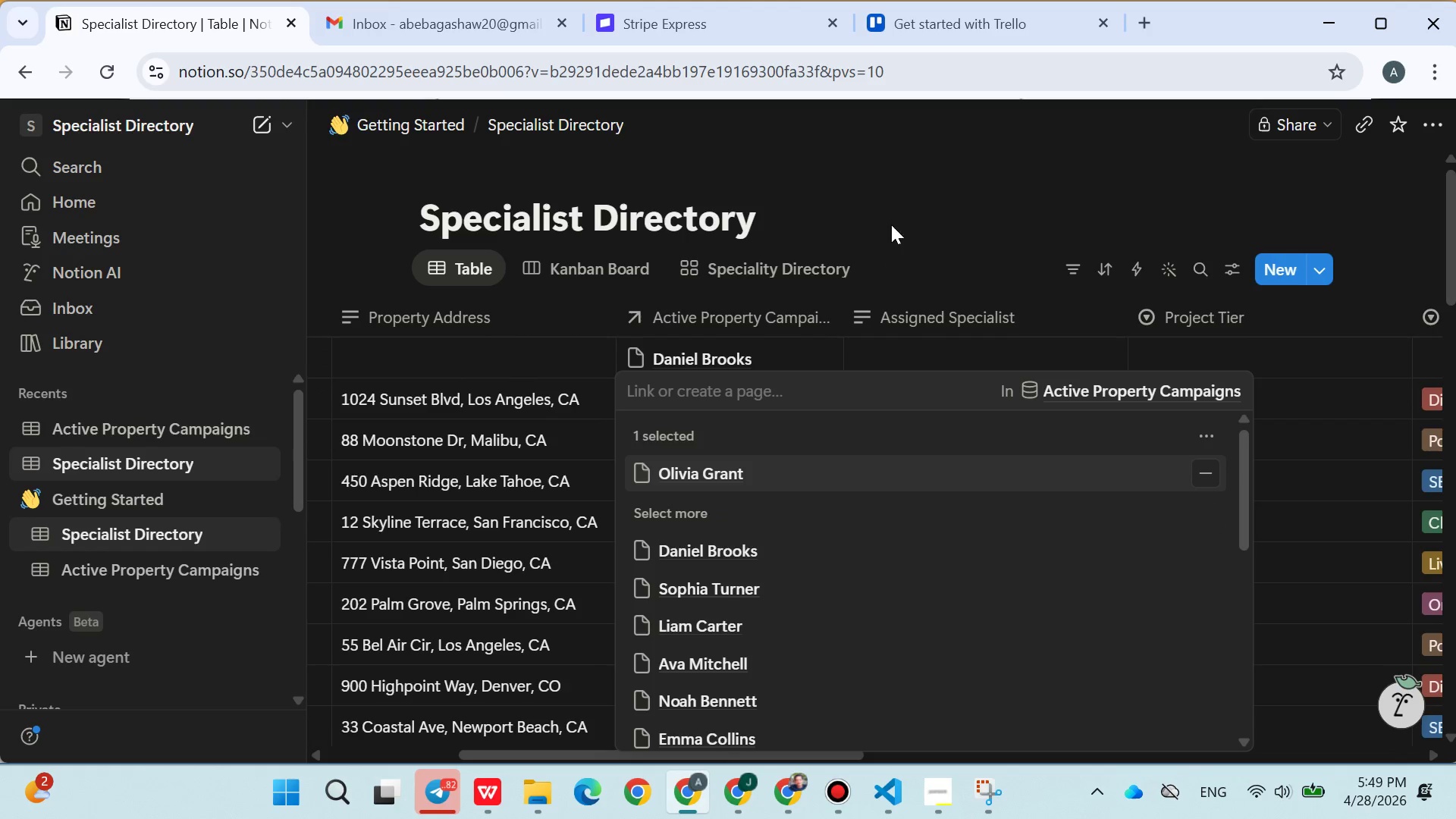 
left_click([939, 219])
 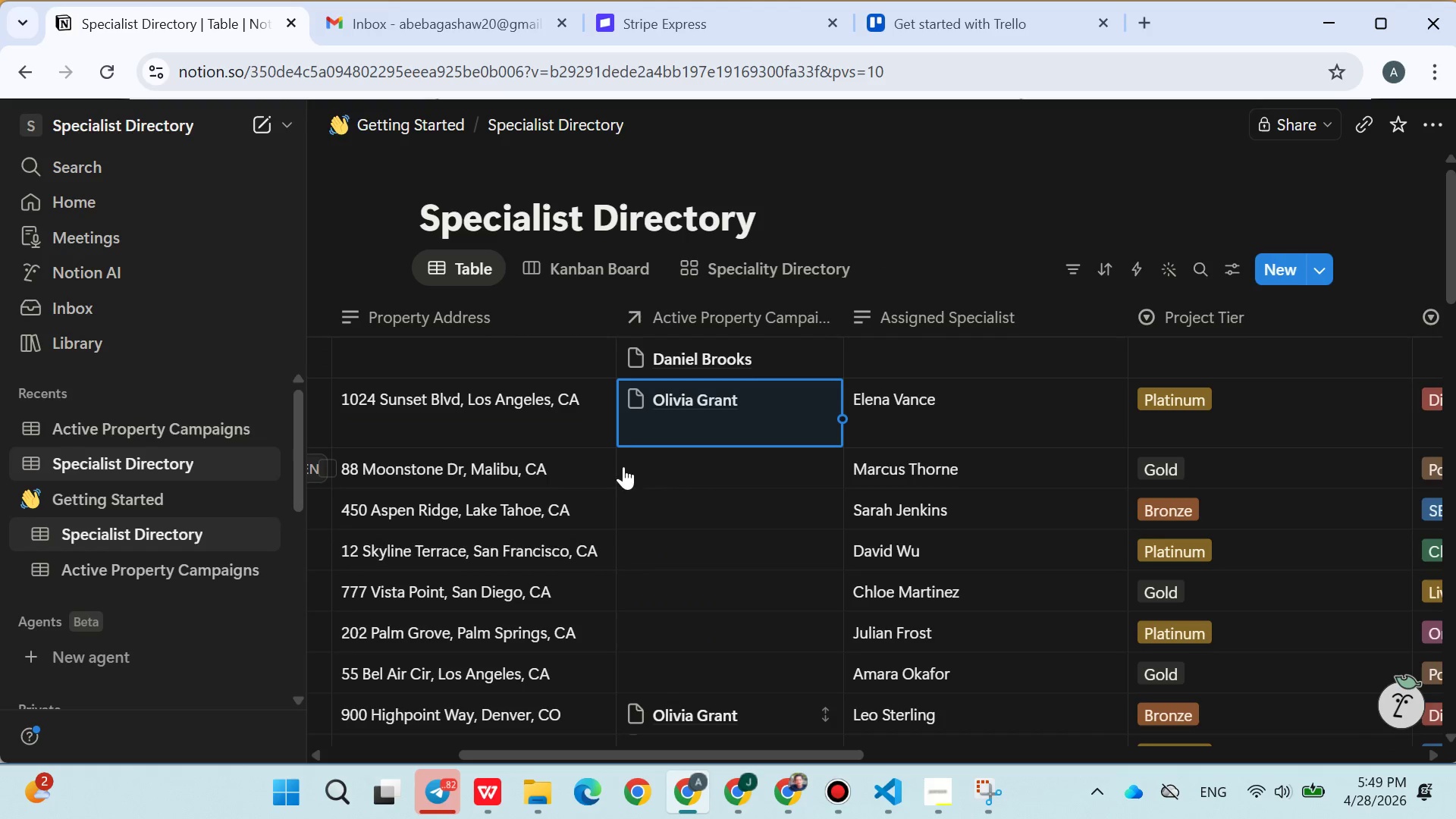 
left_click([655, 481])
 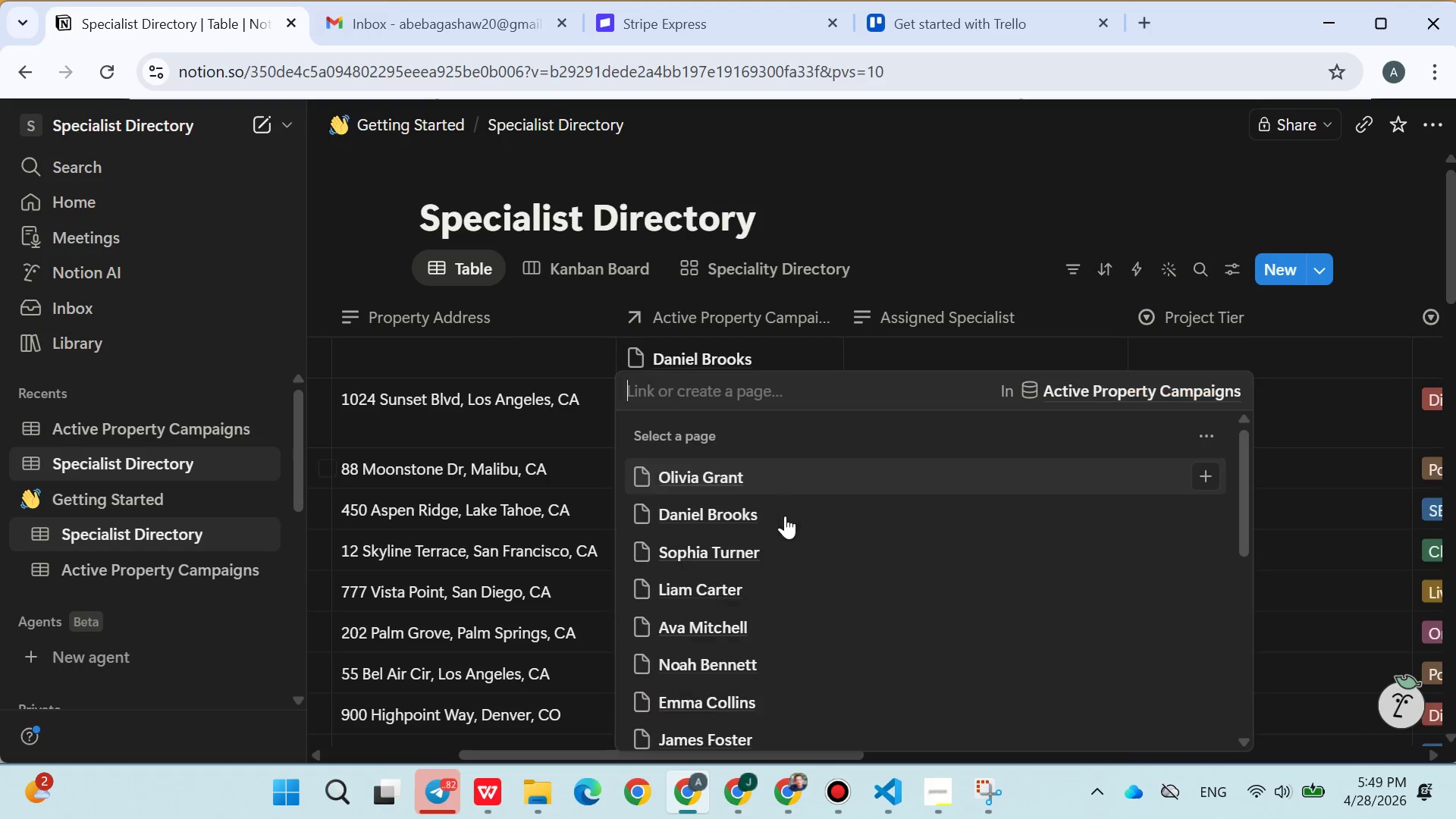 
scroll: coordinate [739, 639], scroll_direction: down, amount: 11.0
 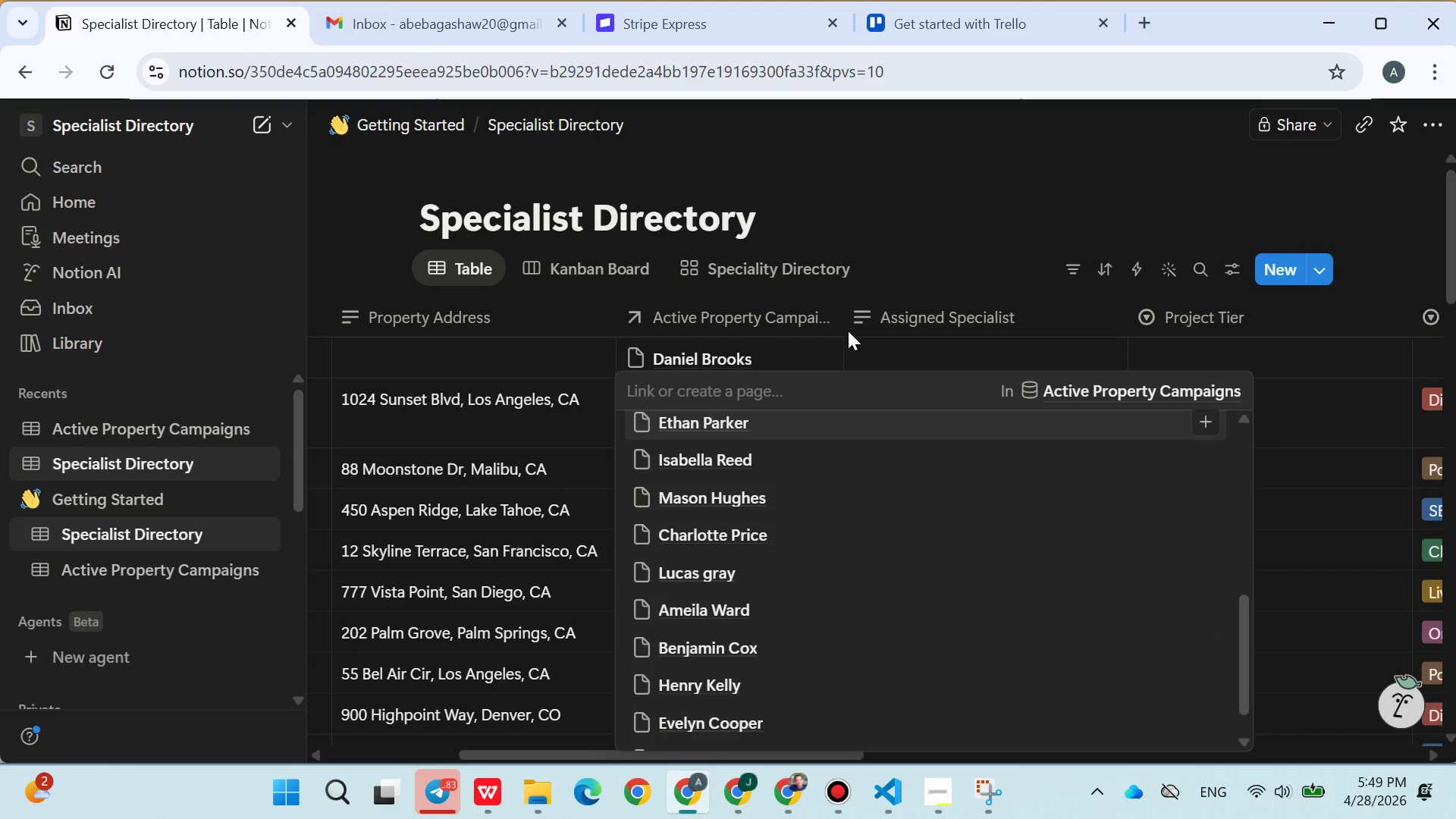 
left_click([893, 223])
 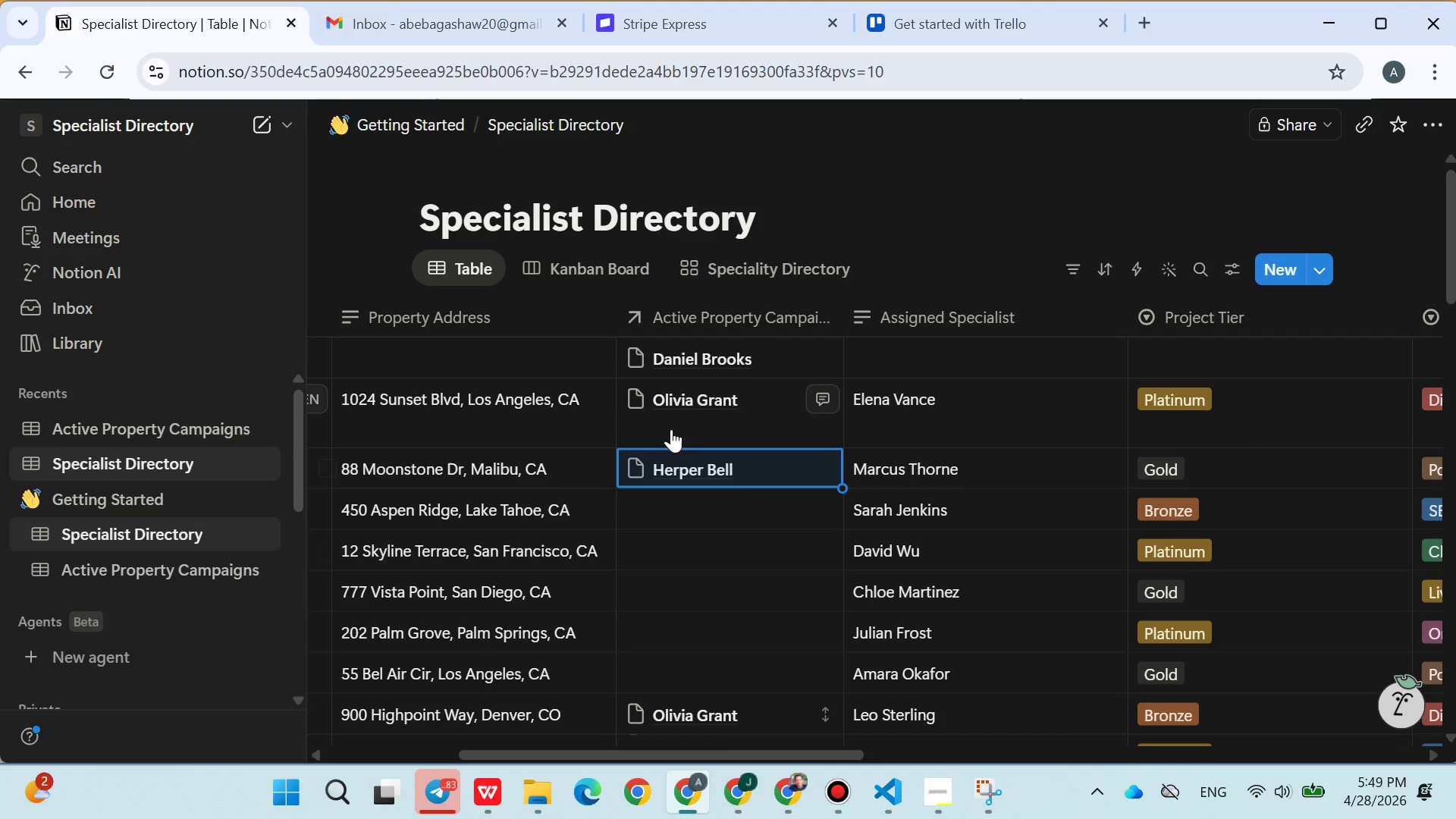 
left_click([671, 422])
 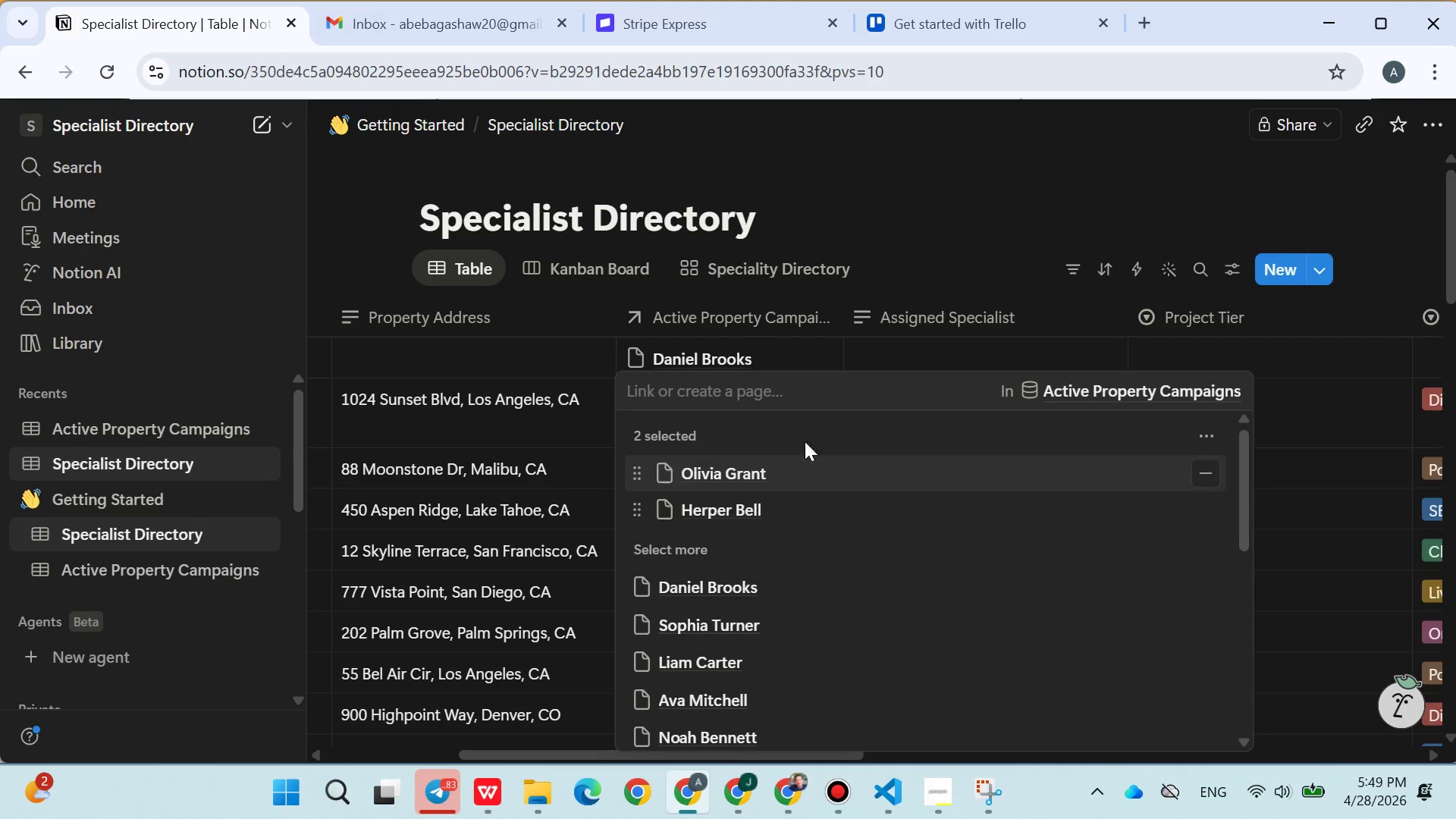 
left_click([876, 251])
 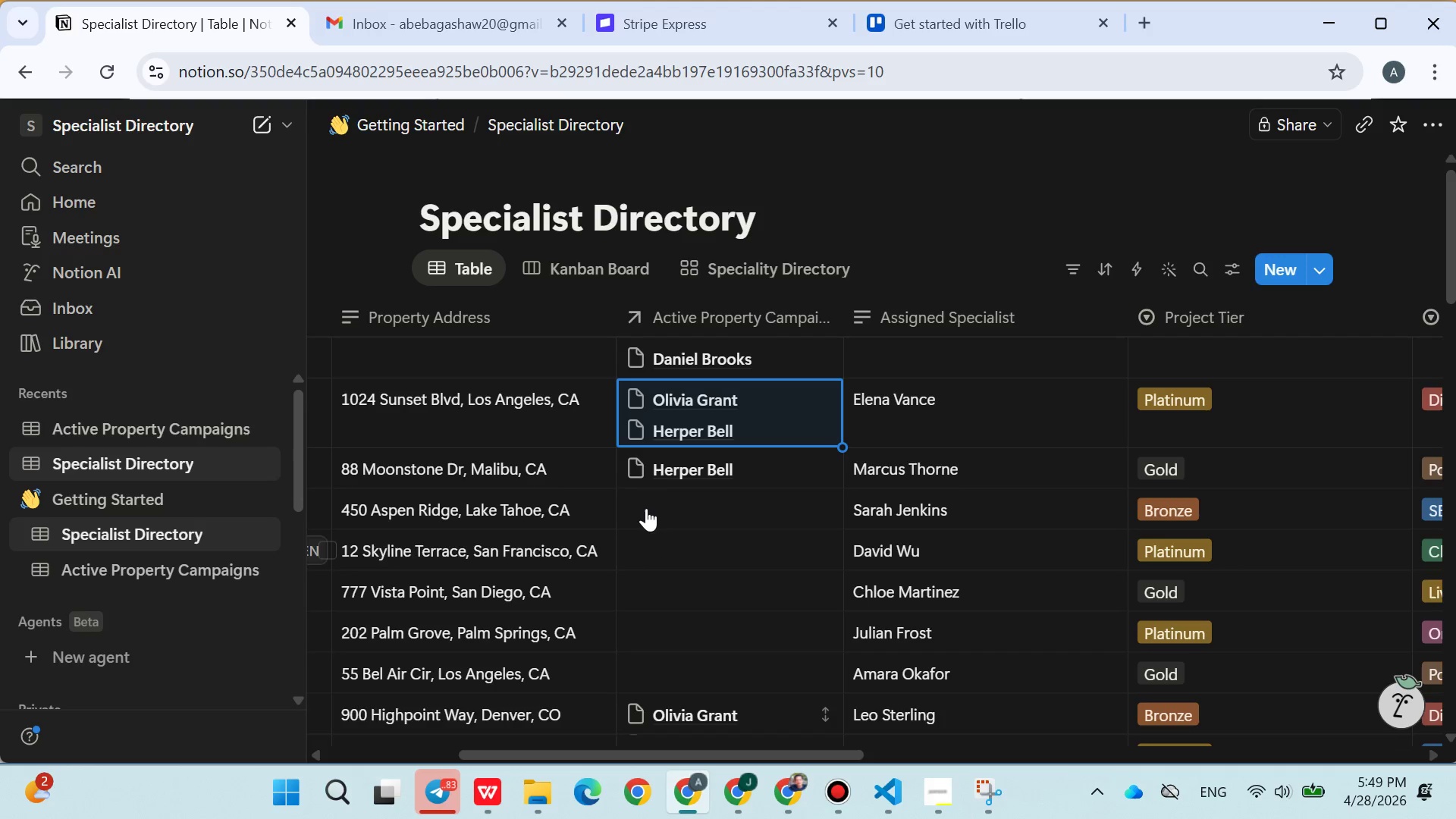 
left_click([646, 497])
 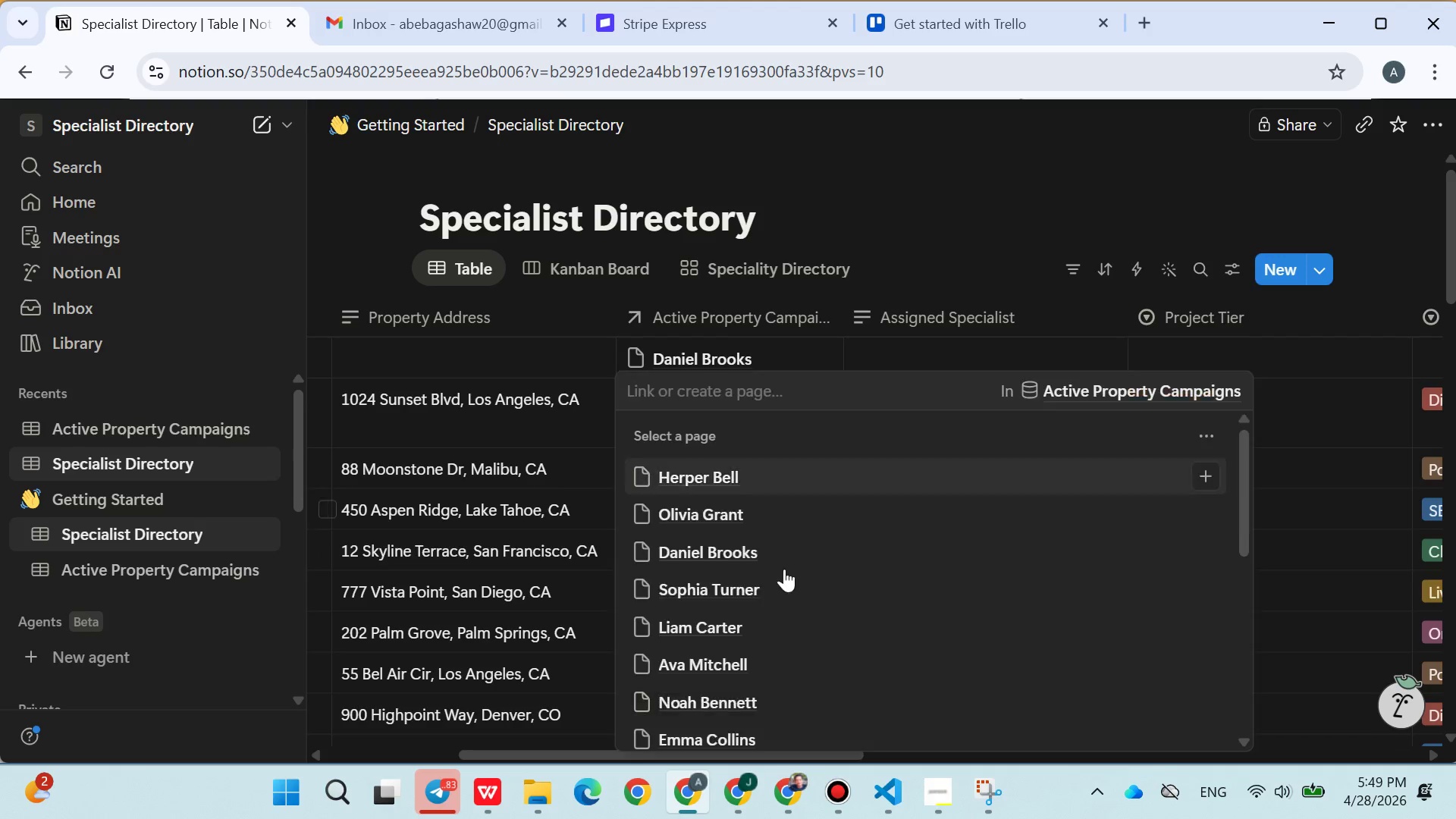 
left_click([717, 641])
 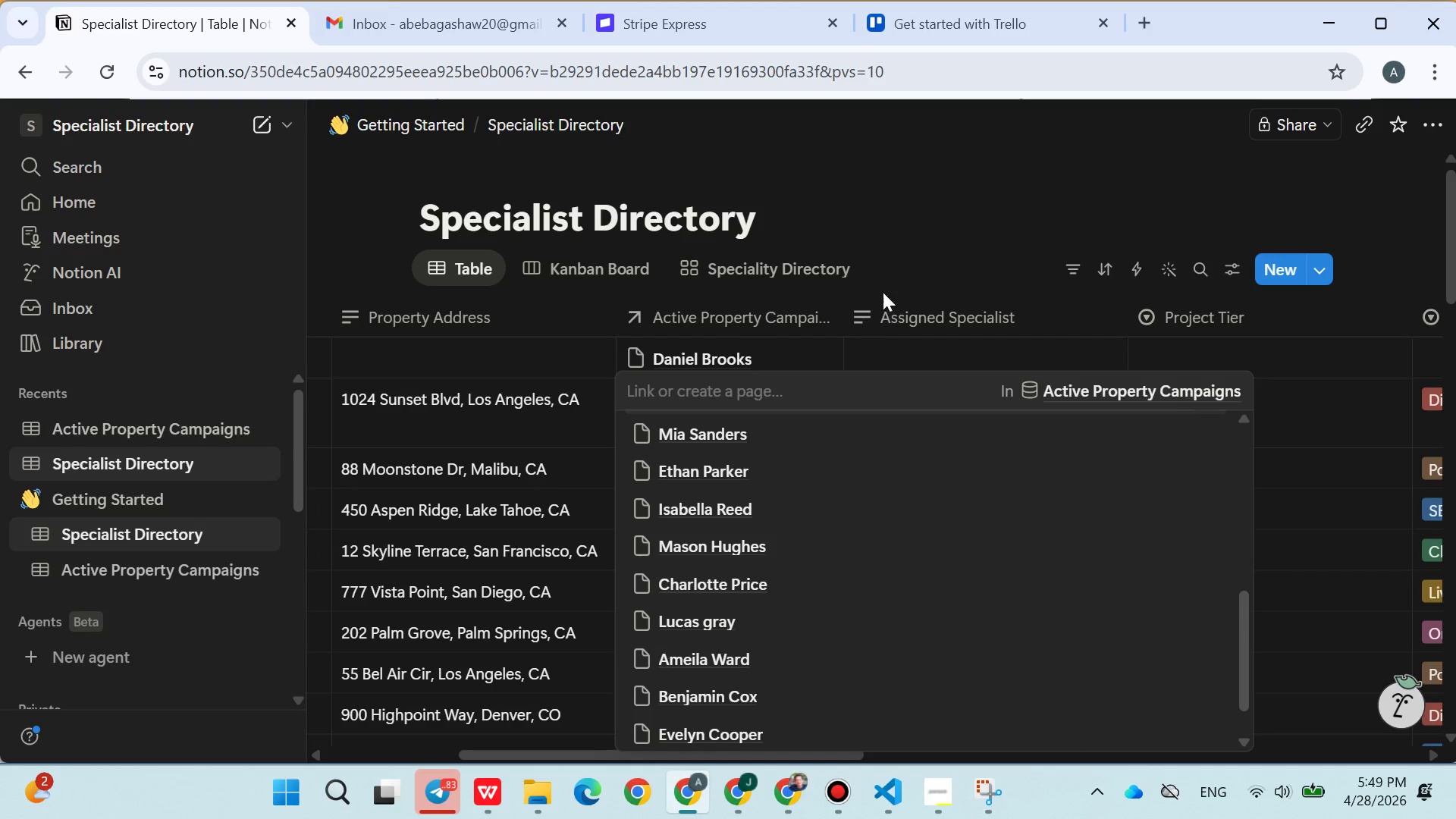 
scroll: coordinate [774, 601], scroll_direction: down, amount: 4.0
 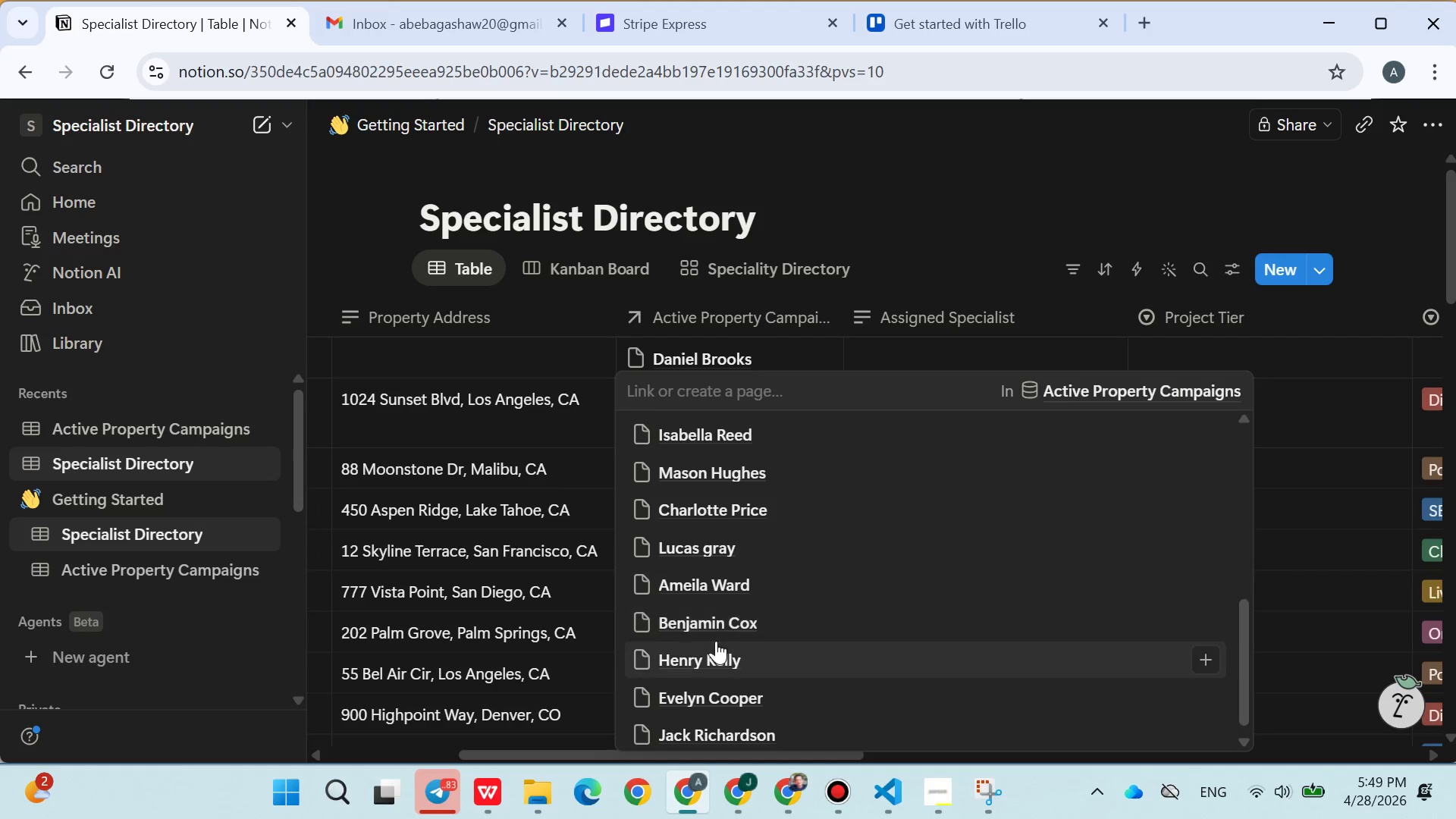 
left_click([915, 243])
 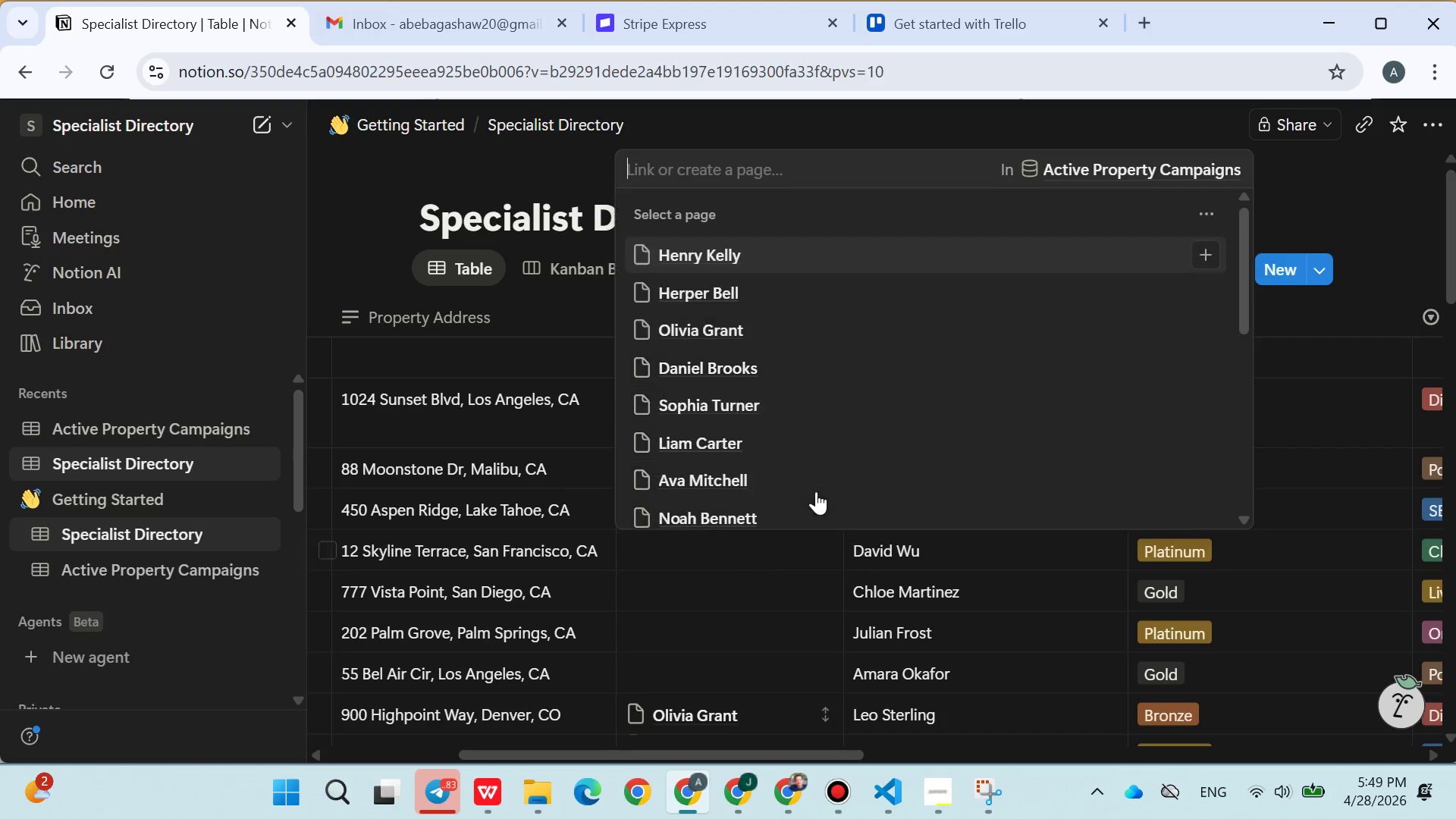 
scroll: coordinate [761, 500], scroll_direction: down, amount: 7.0
 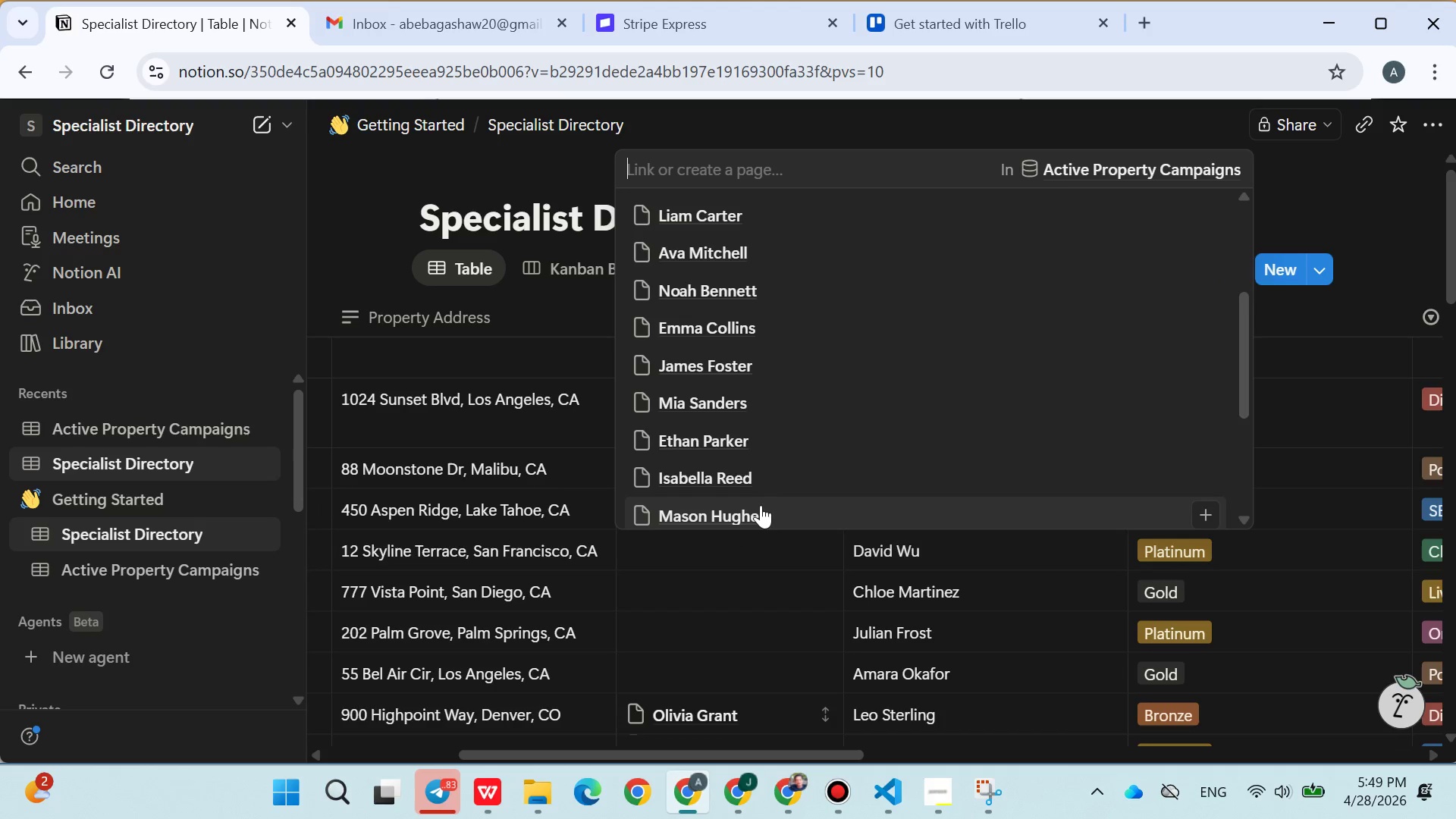 
left_click([759, 505])
 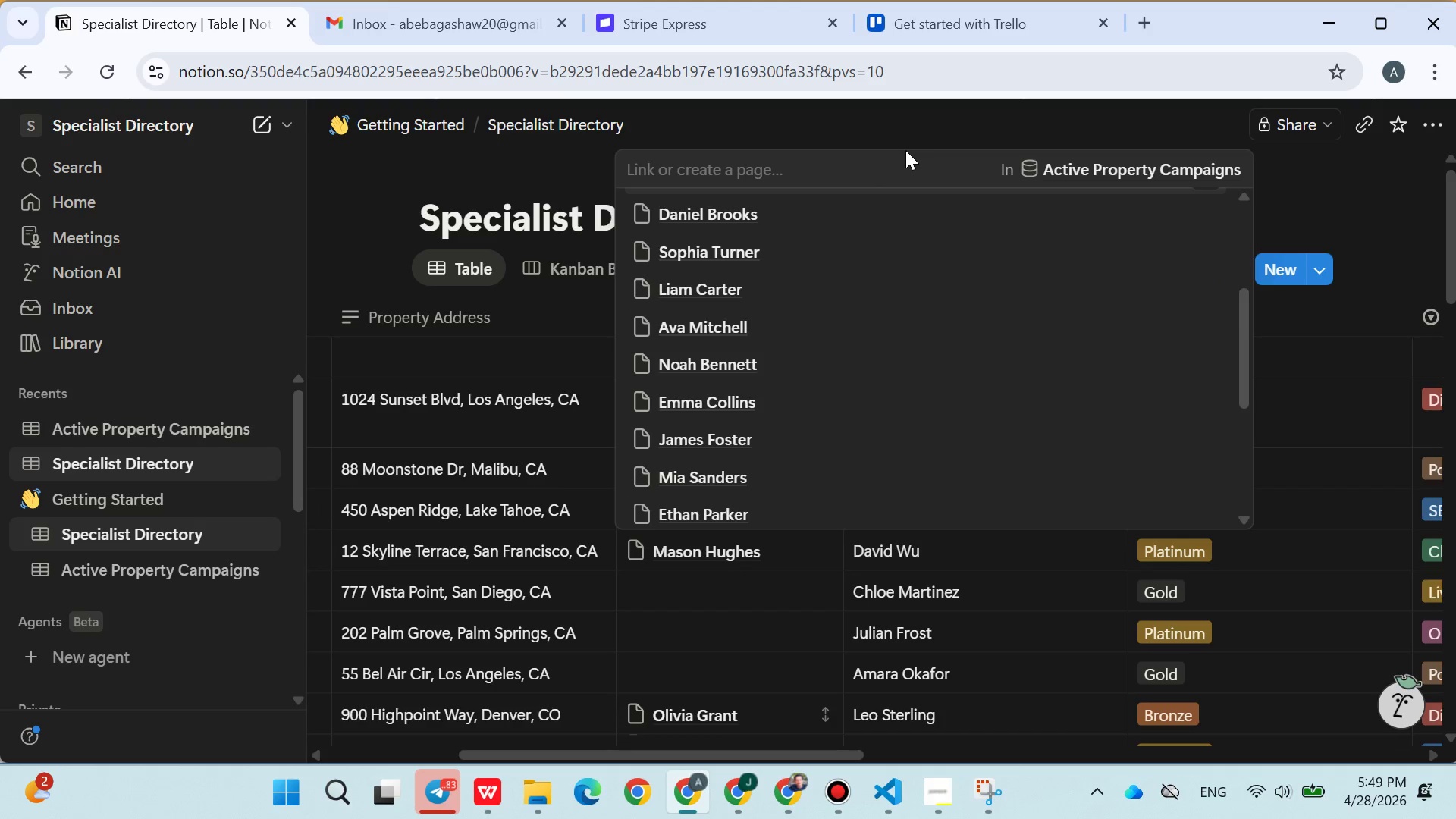 
left_click([905, 150])
 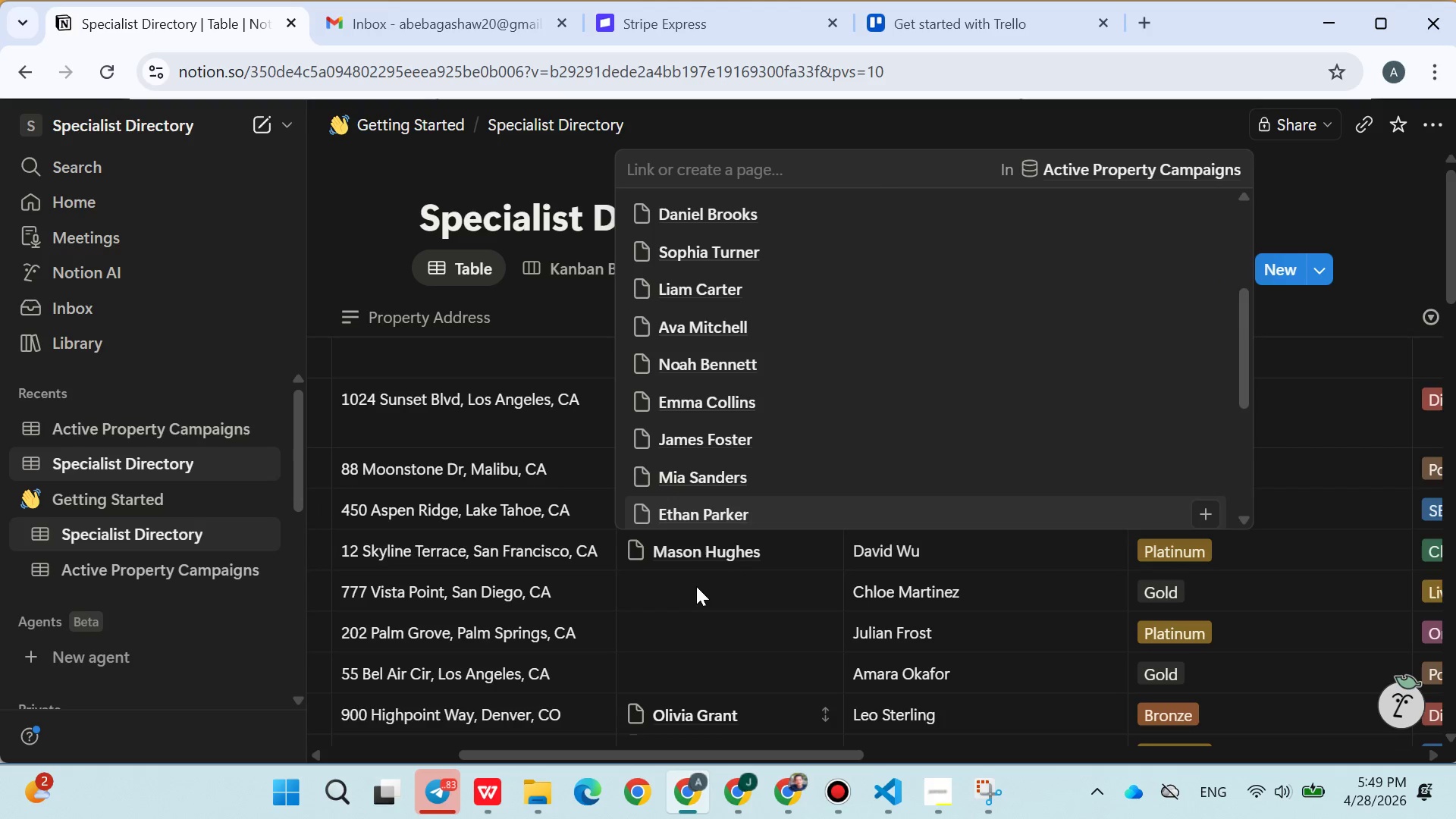 
double_click([696, 586])
 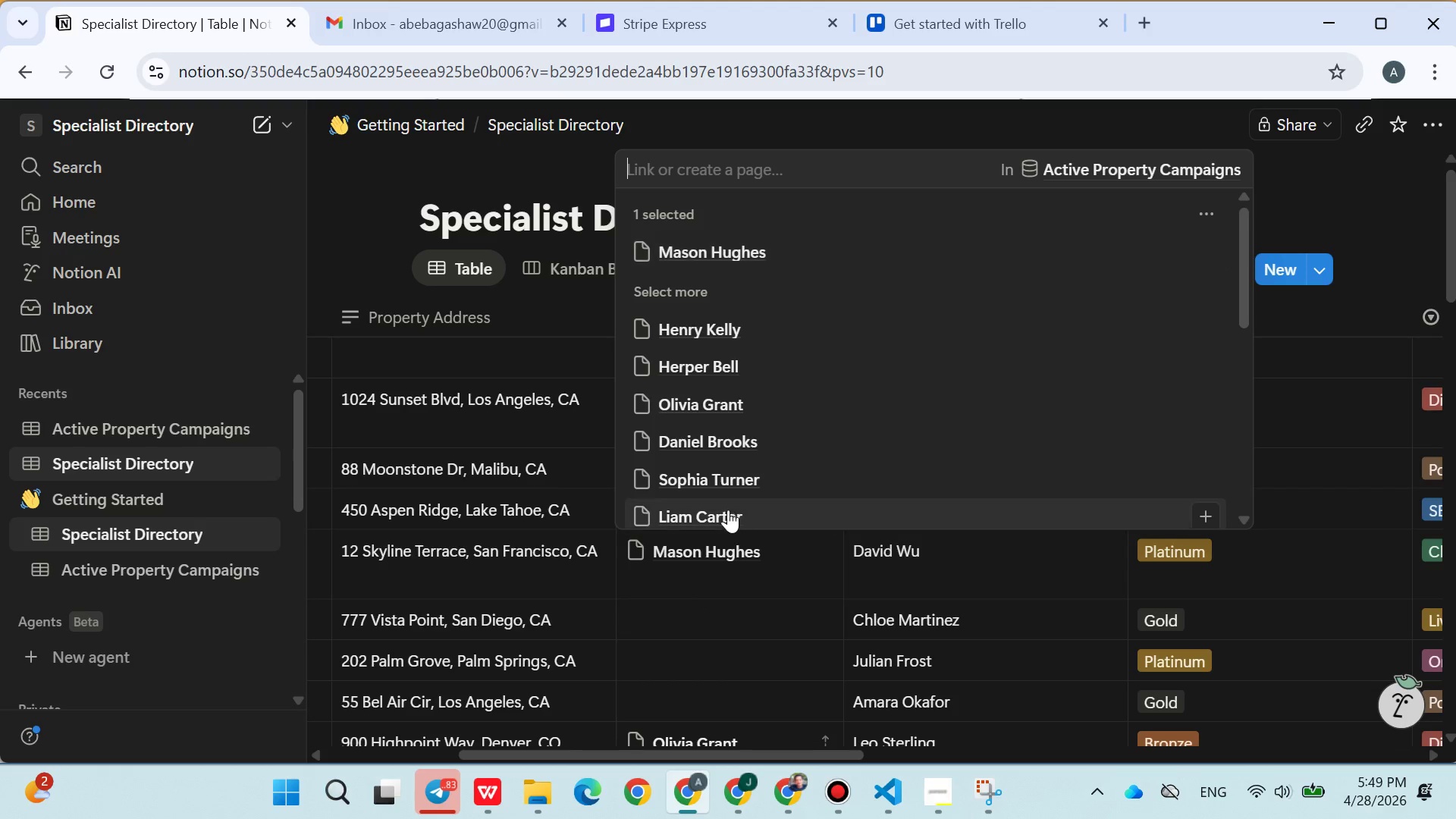 
left_click([725, 470])
 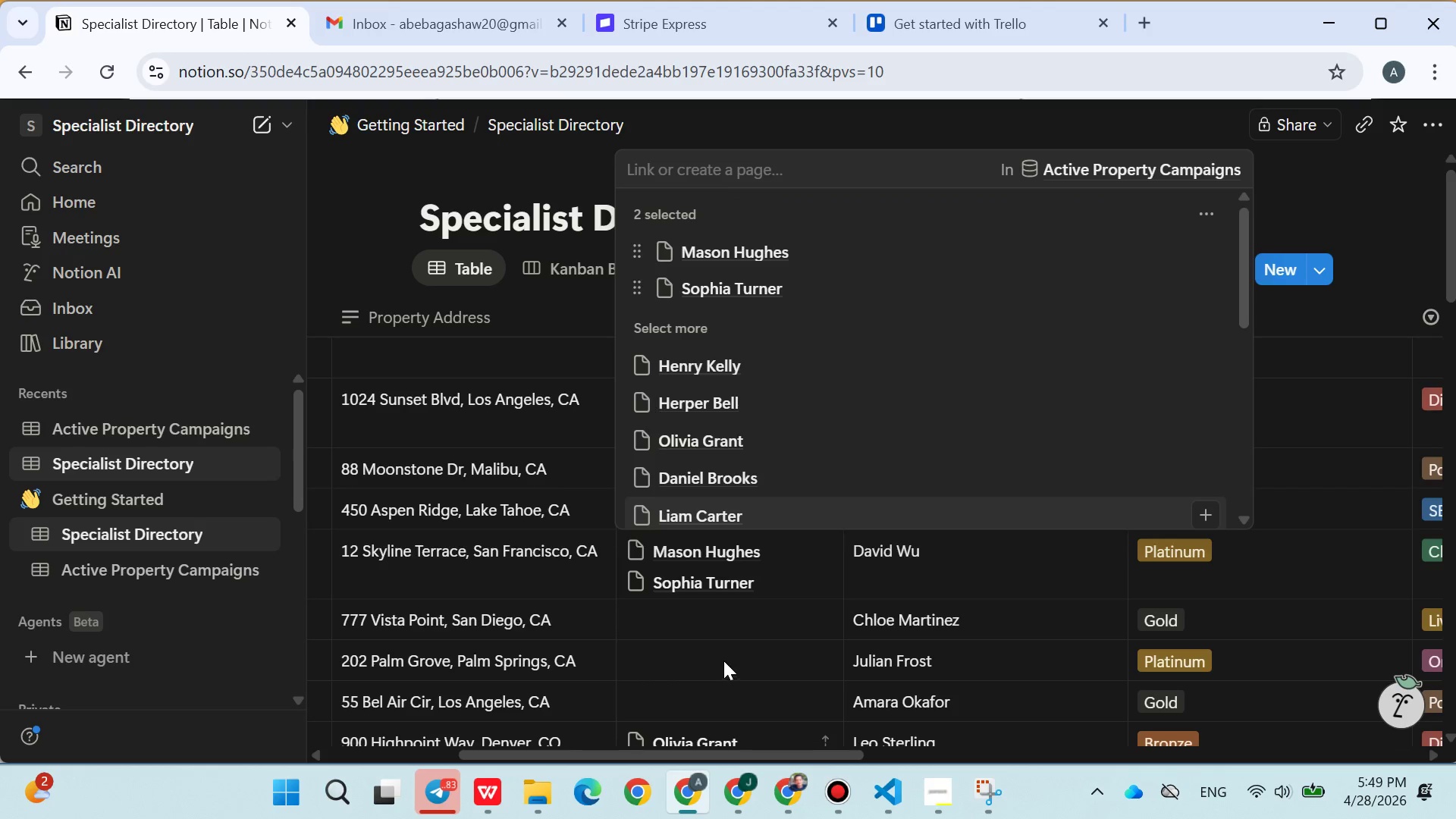 
scroll: coordinate [739, 622], scroll_direction: down, amount: 4.0
 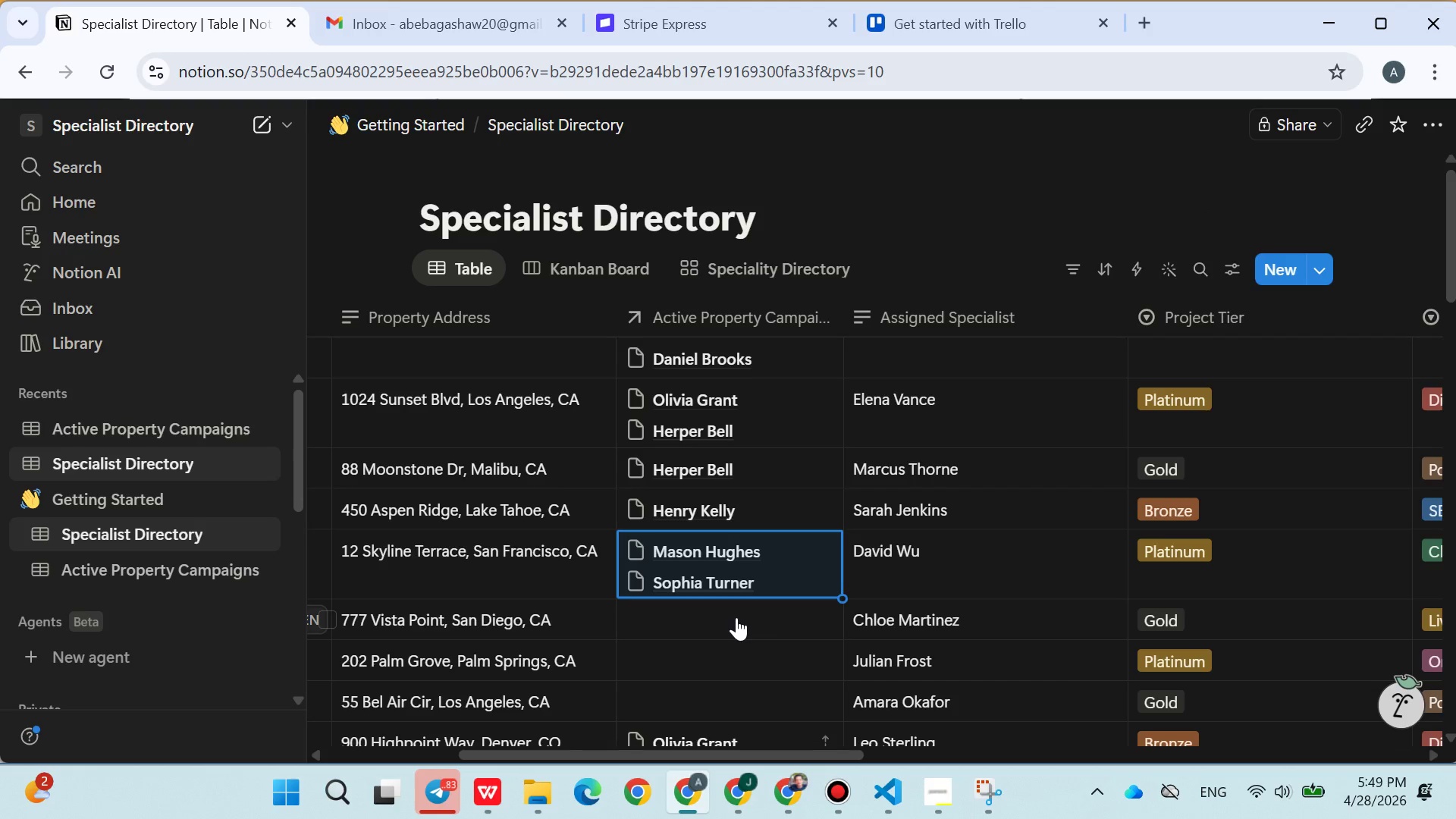 
left_click([736, 617])
 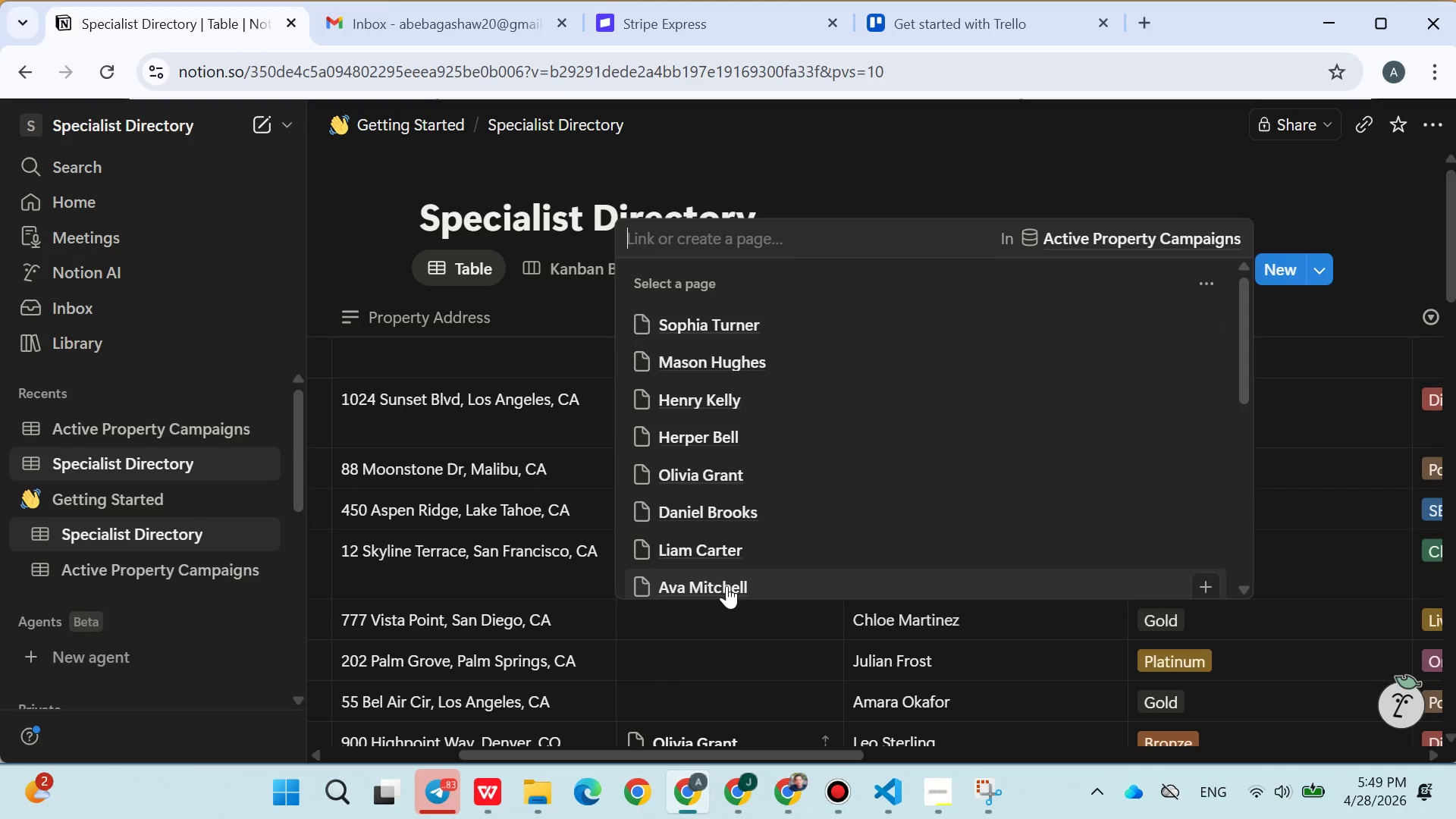 
left_click([723, 578])
 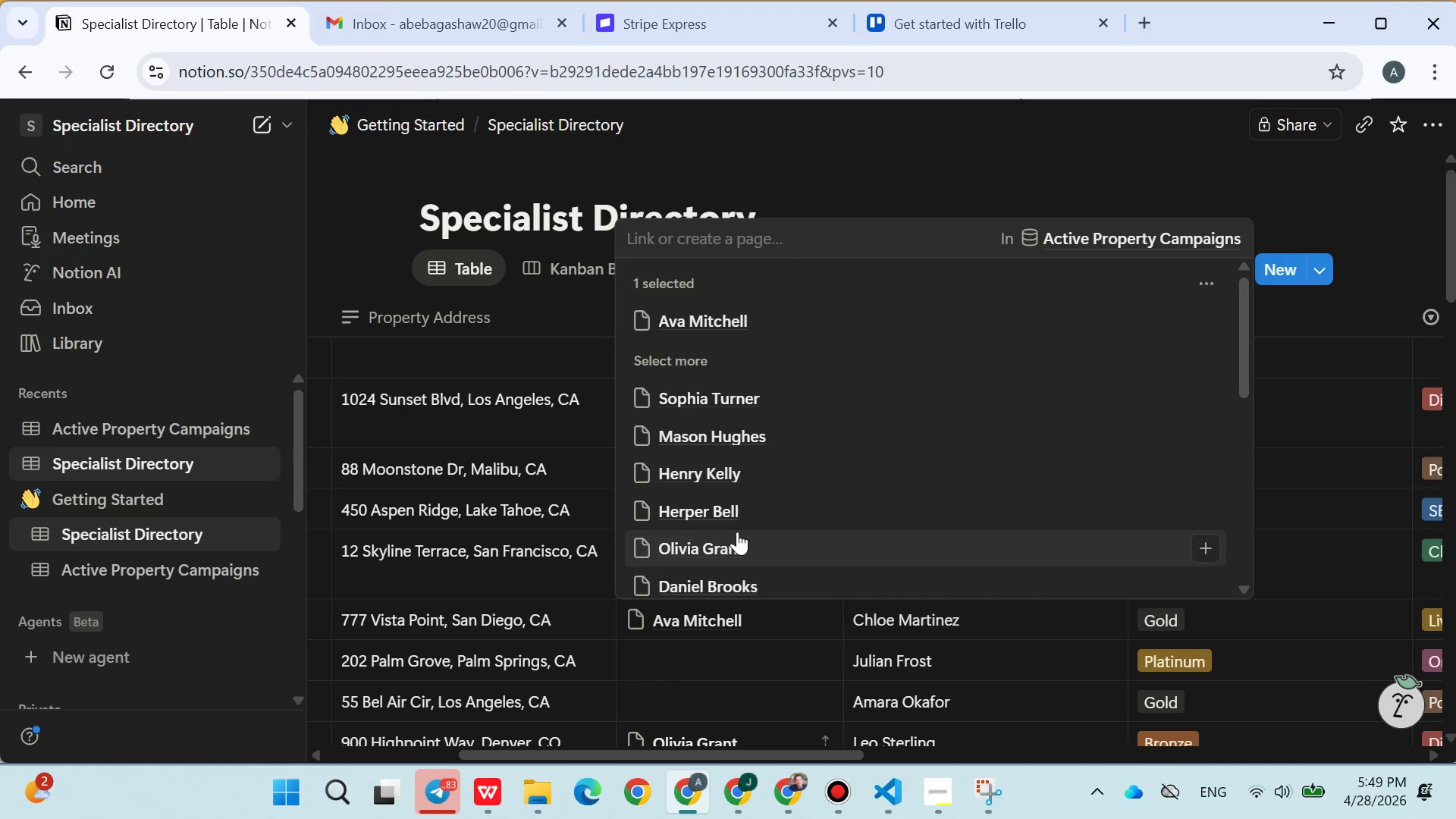 
left_click([965, 180])
 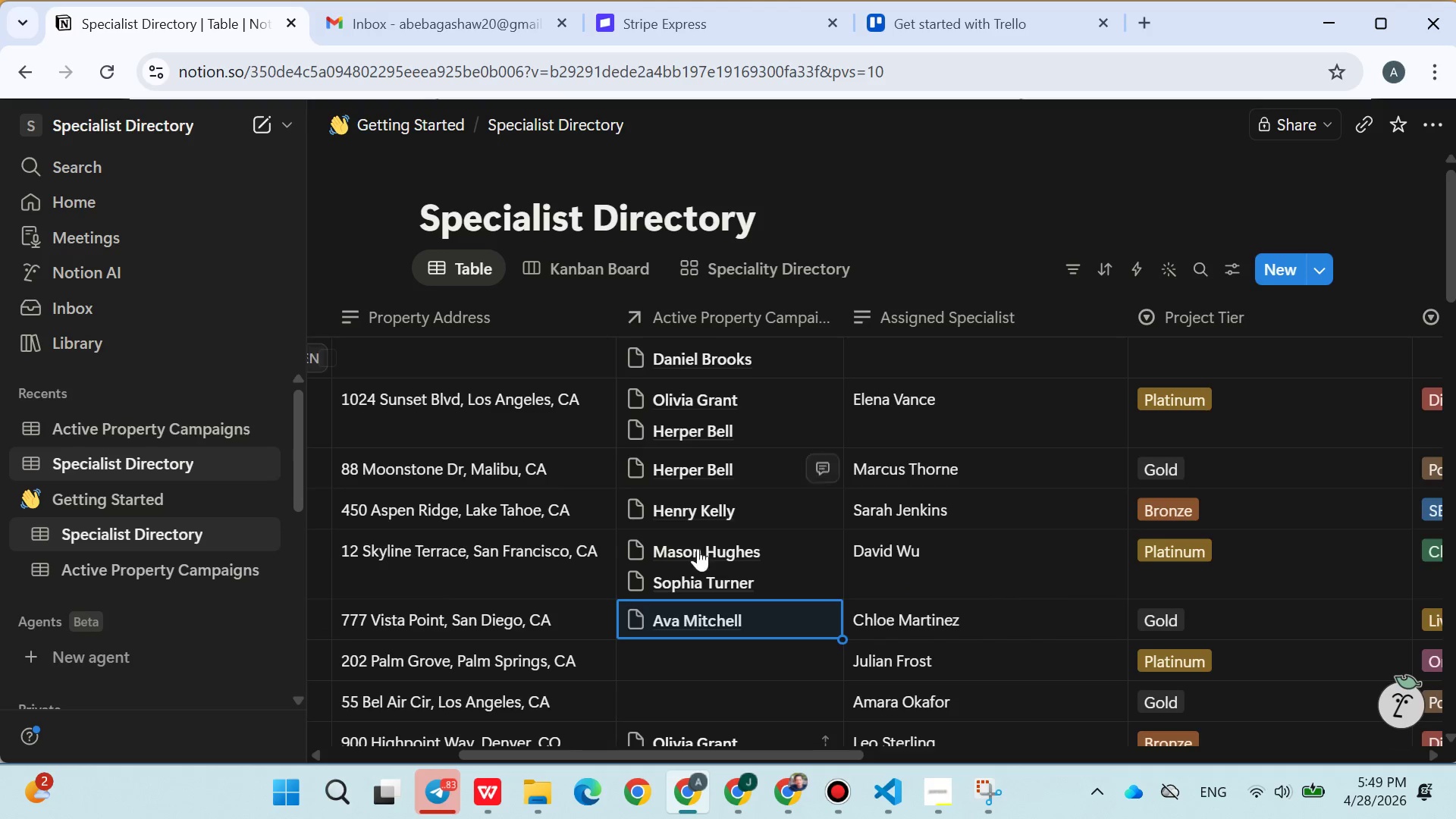 
scroll: coordinate [708, 560], scroll_direction: down, amount: 6.0
 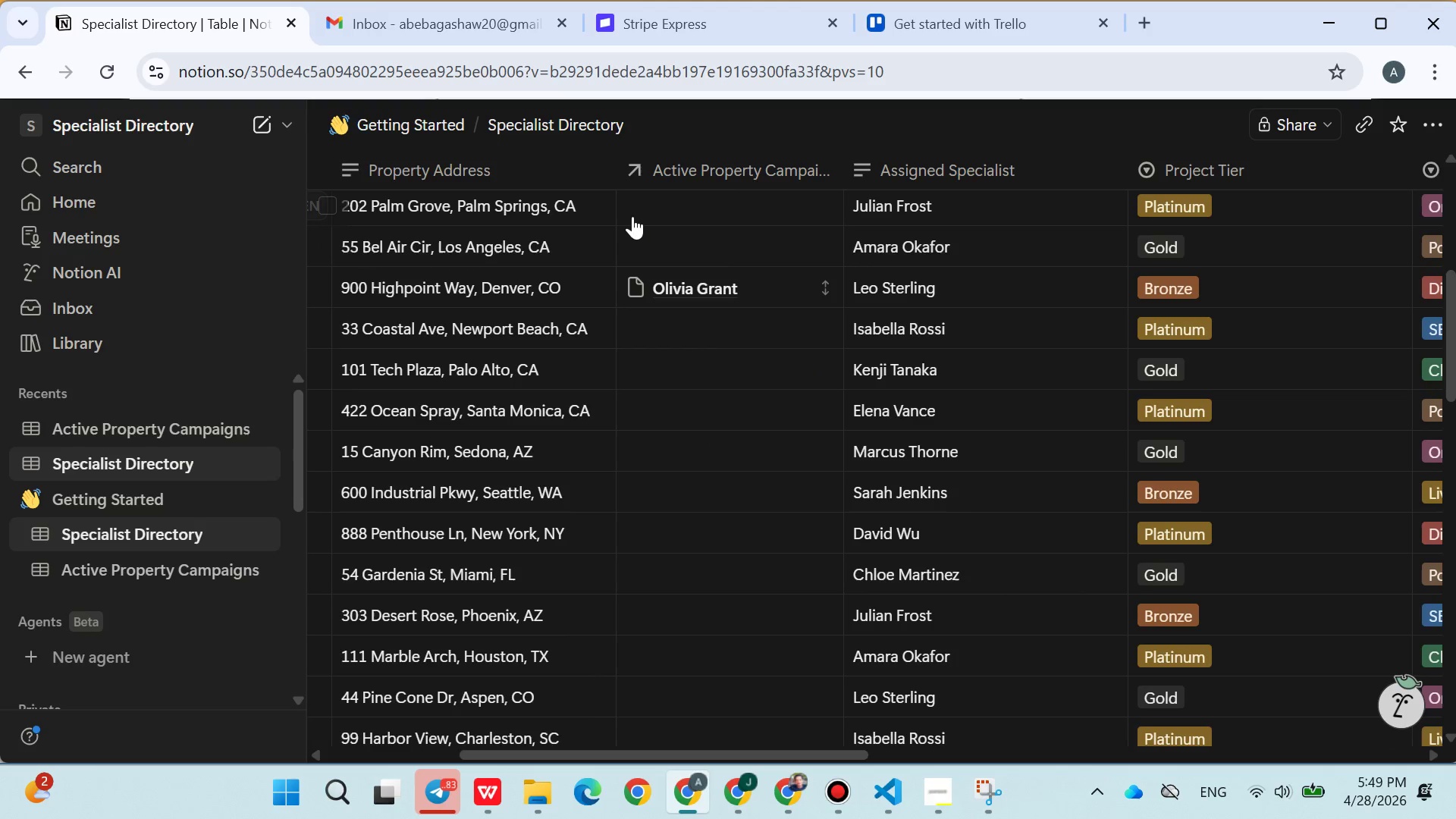 
left_click([645, 203])
 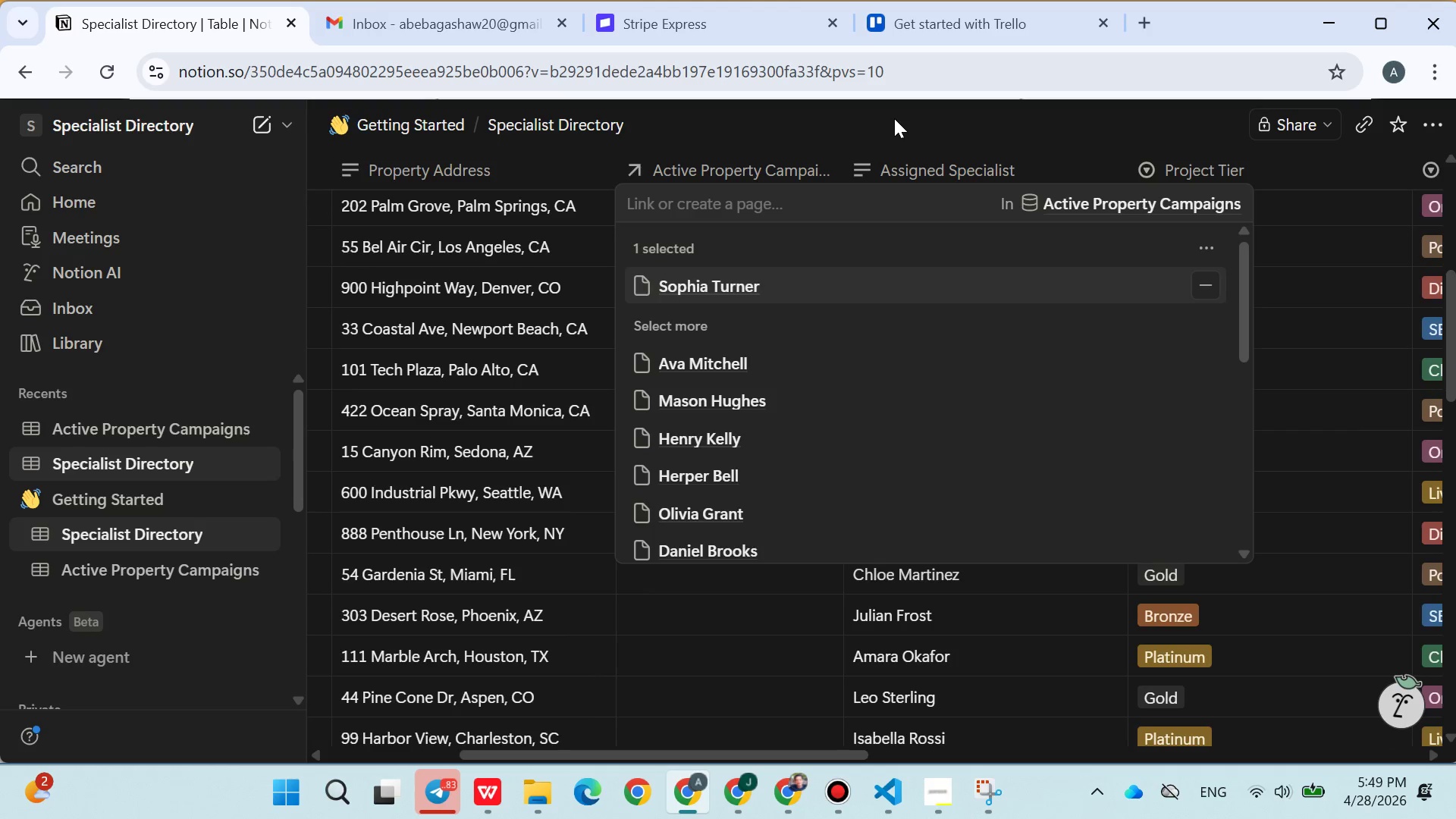 
left_click([716, 507])
 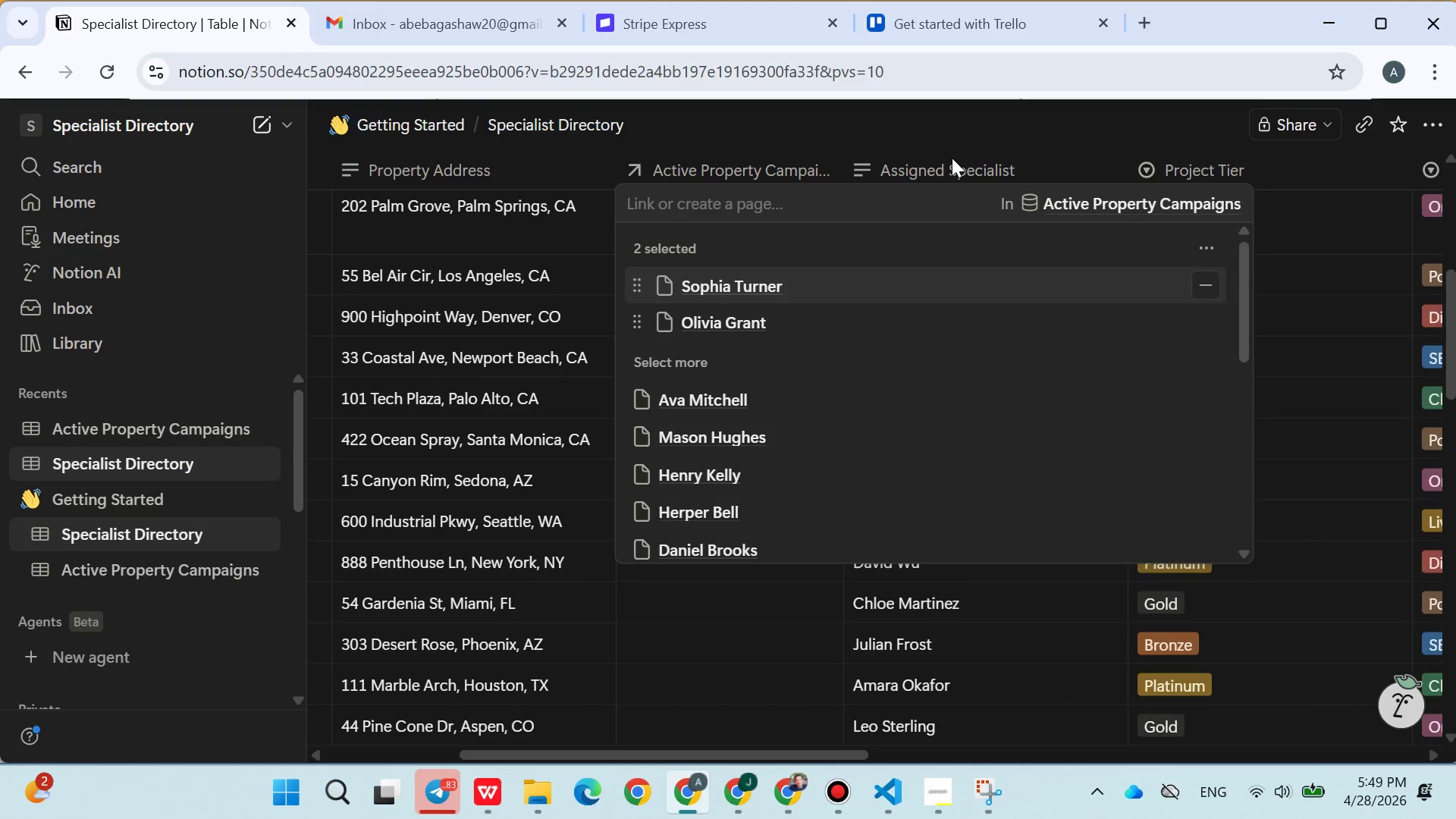 
scroll: coordinate [584, 536], scroll_direction: down, amount: 4.0
 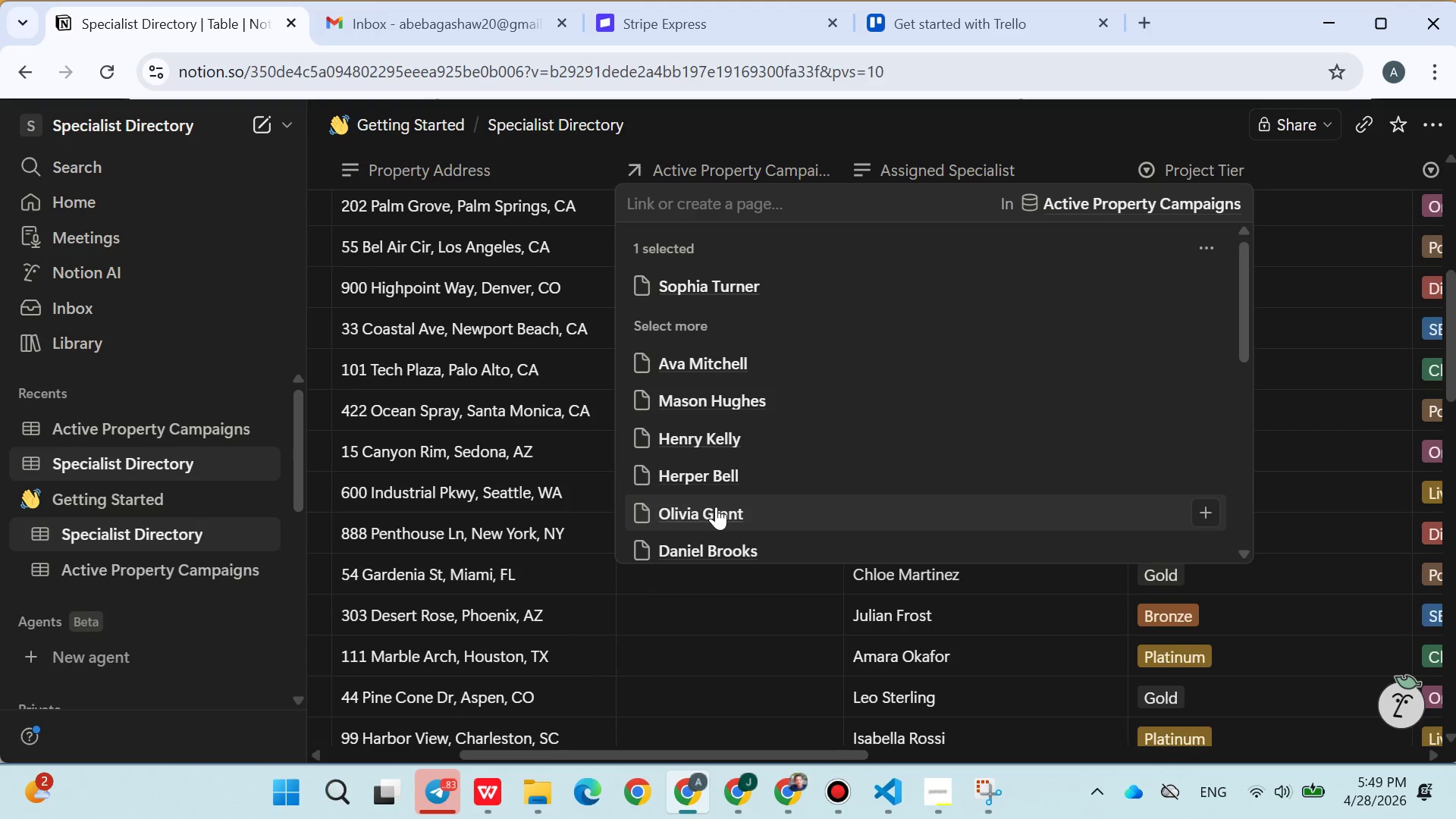 
left_click([959, 132])
 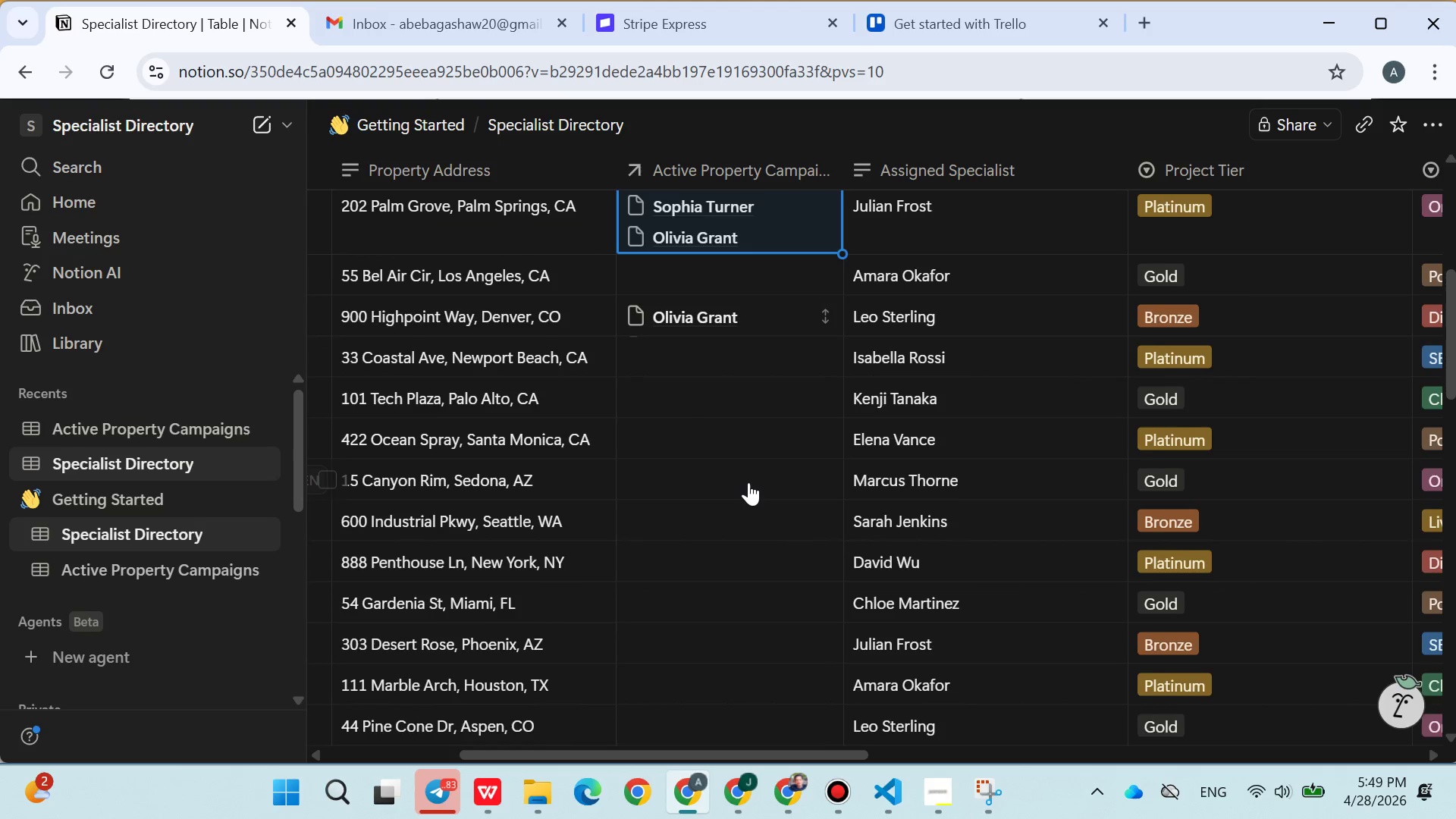 
scroll: coordinate [748, 482], scroll_direction: up, amount: 1.0
 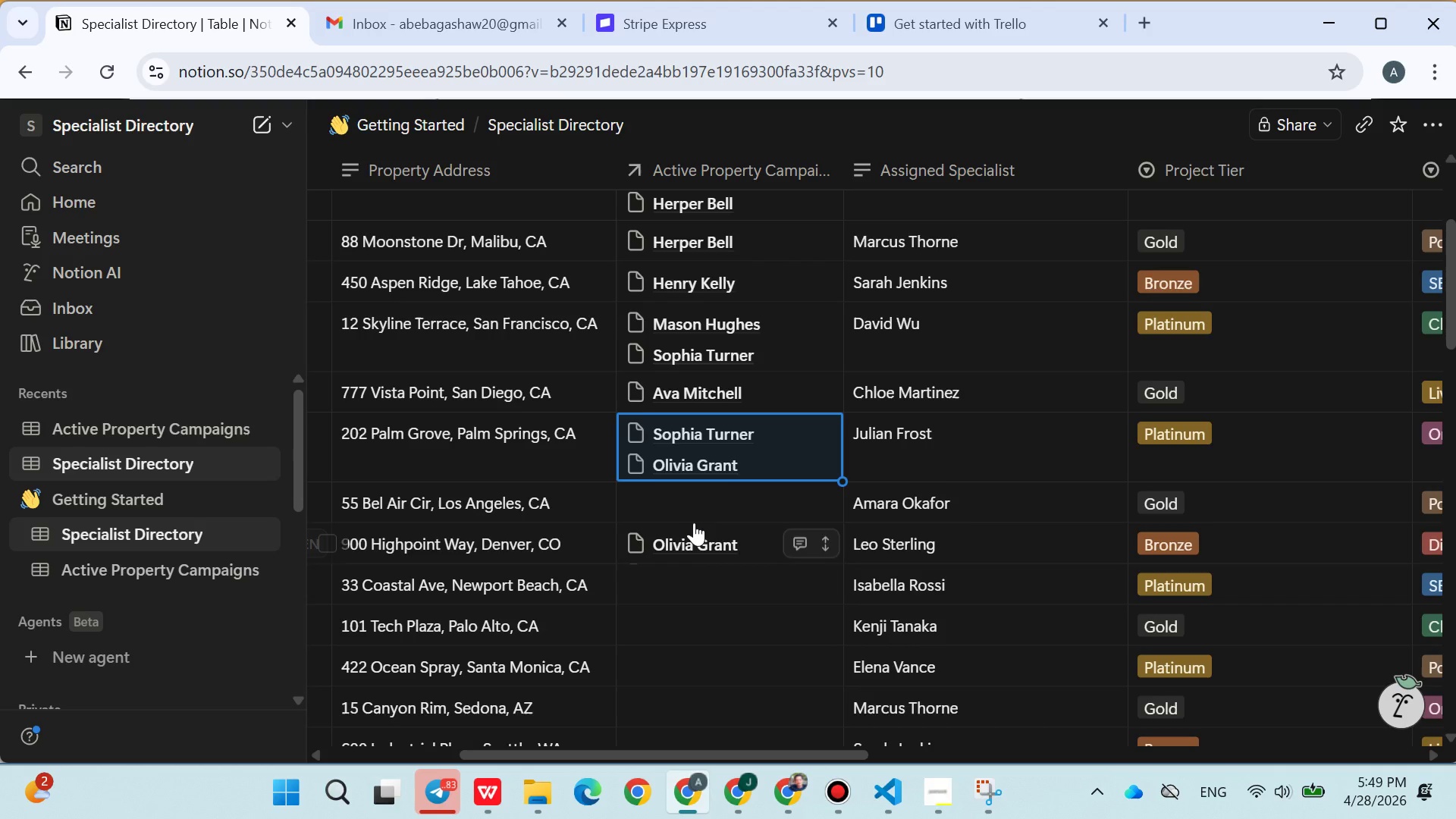 
left_click([695, 512])
 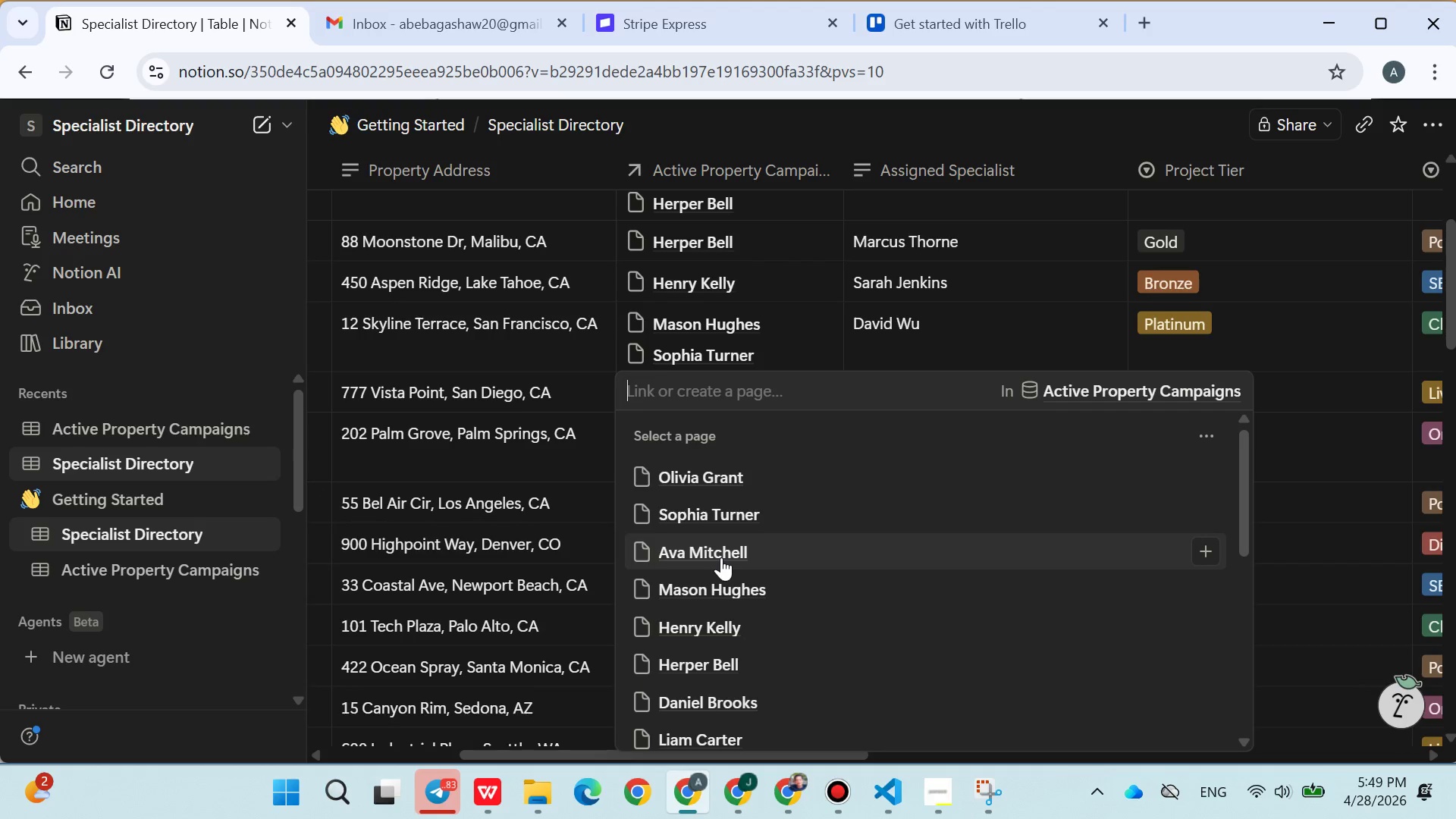 
left_click([721, 557])
 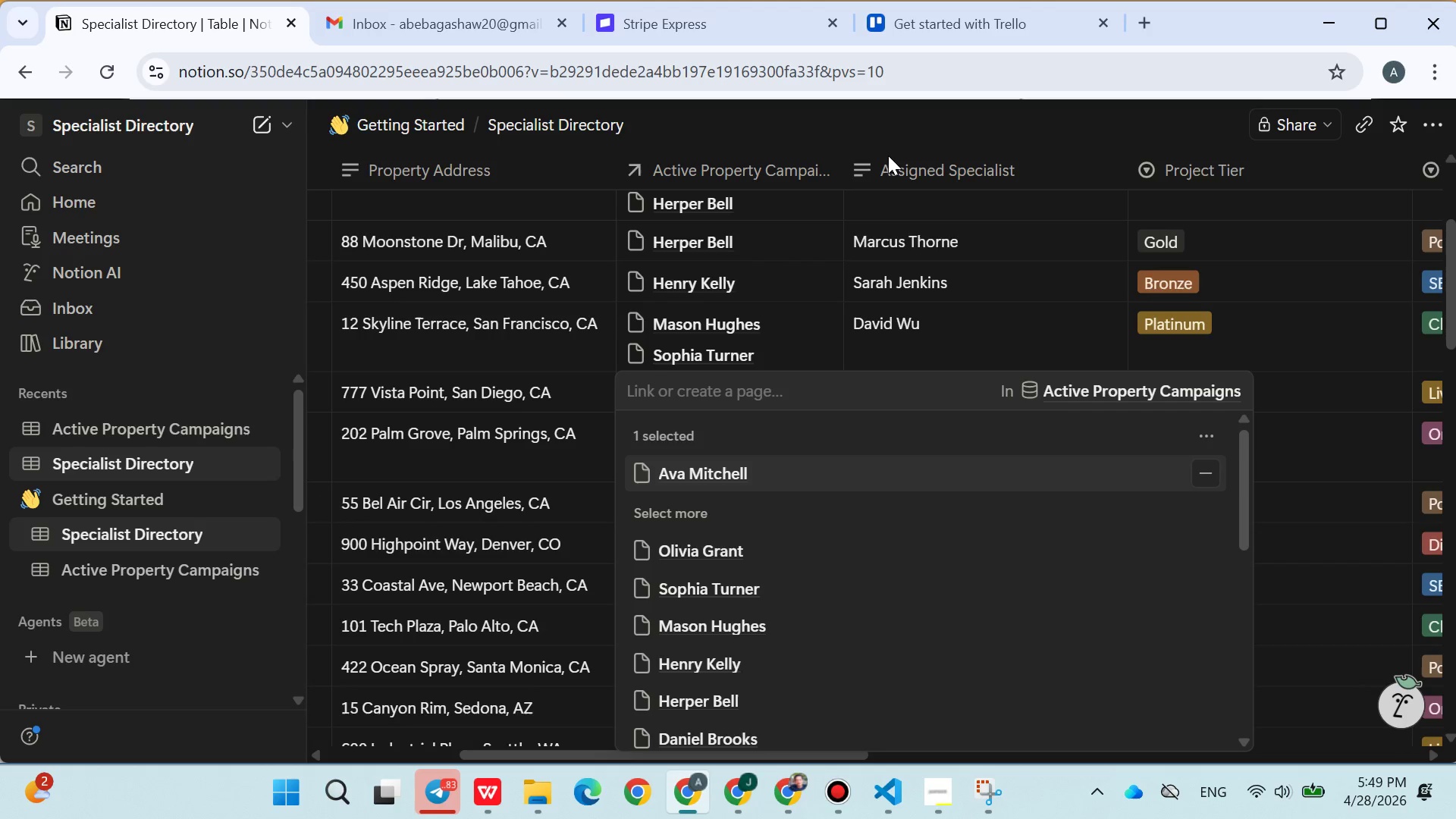 
left_click([888, 143])
 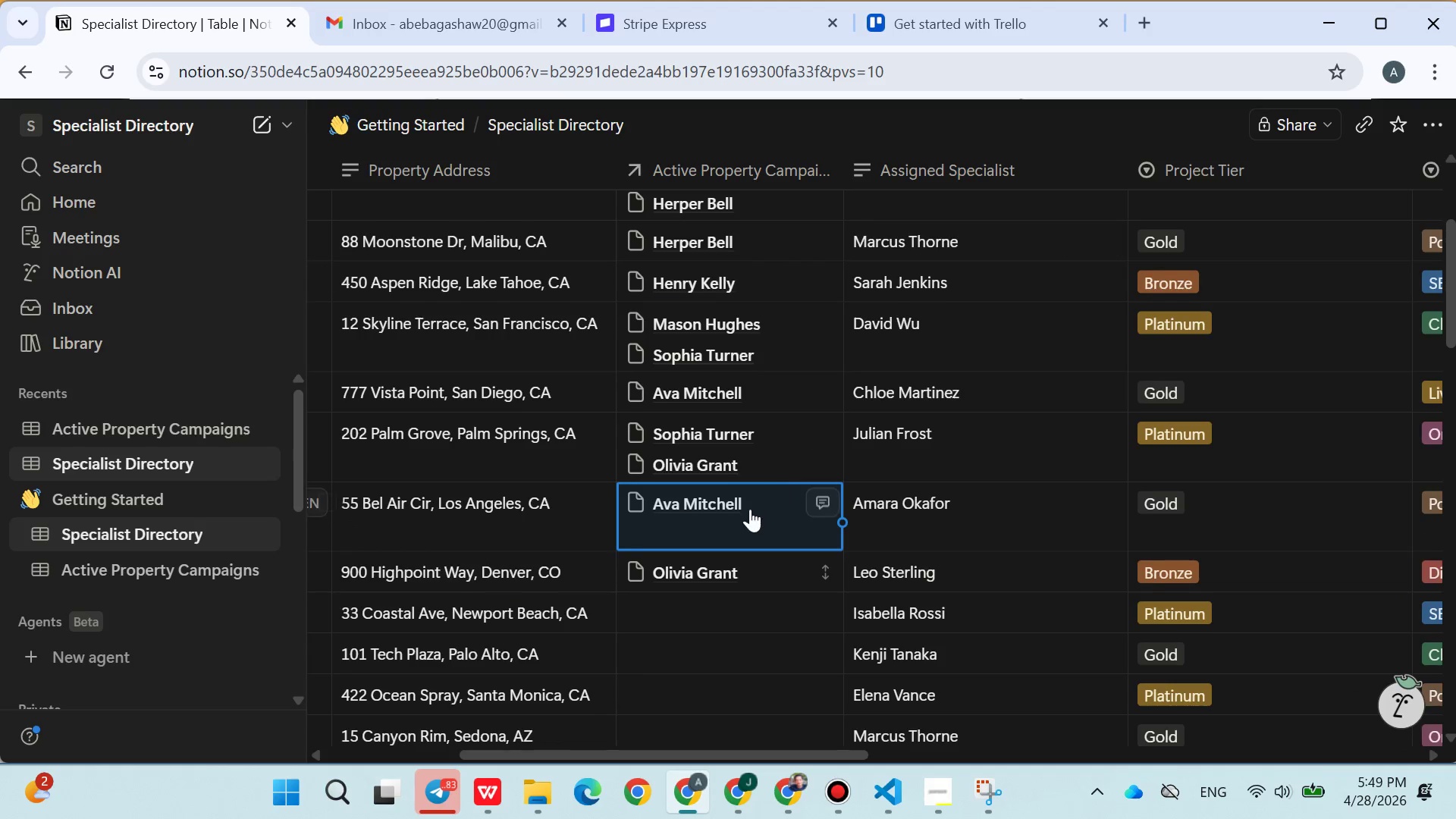 
scroll: coordinate [750, 509], scroll_direction: down, amount: 1.0
 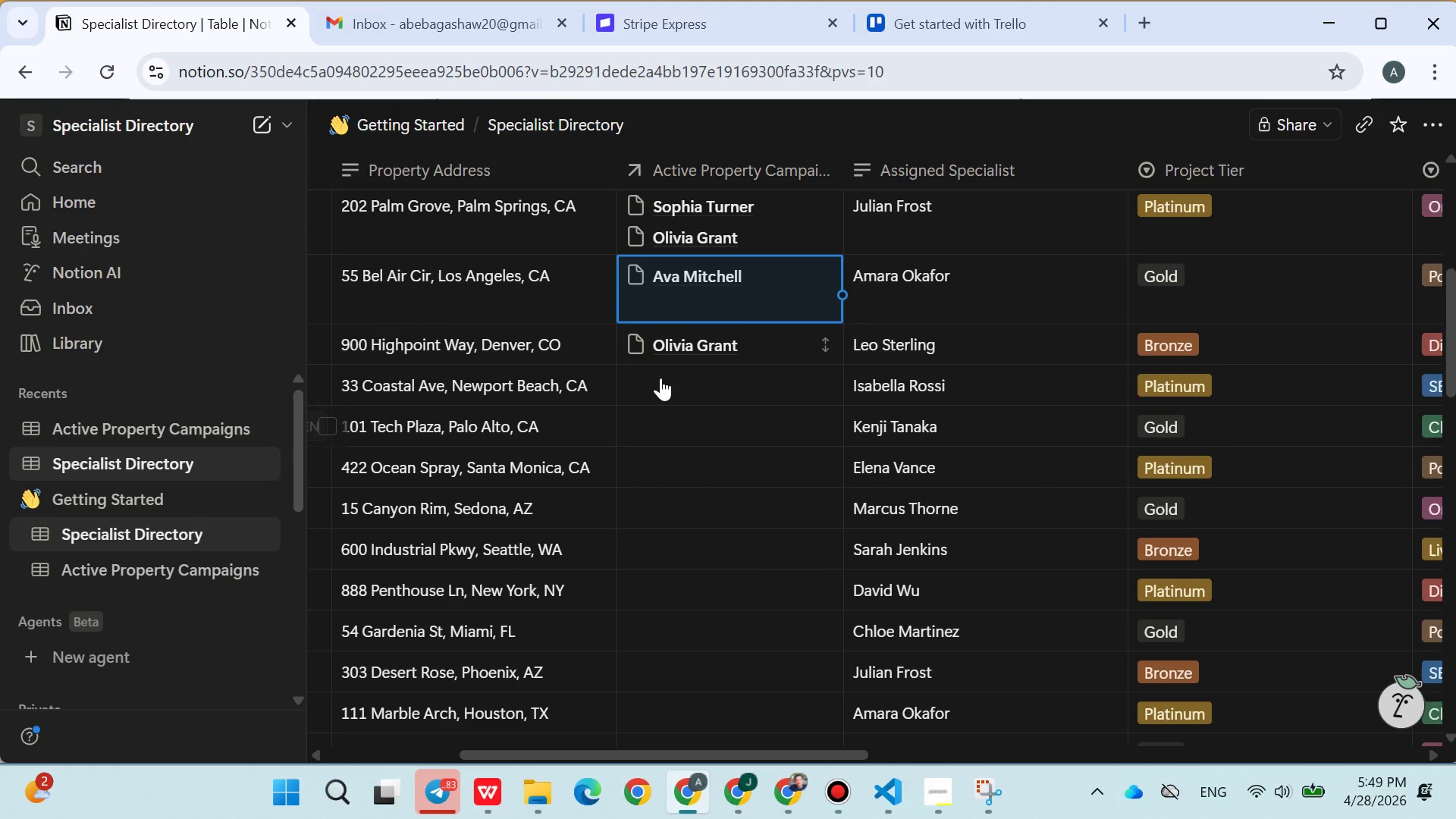 
left_click([661, 375])
 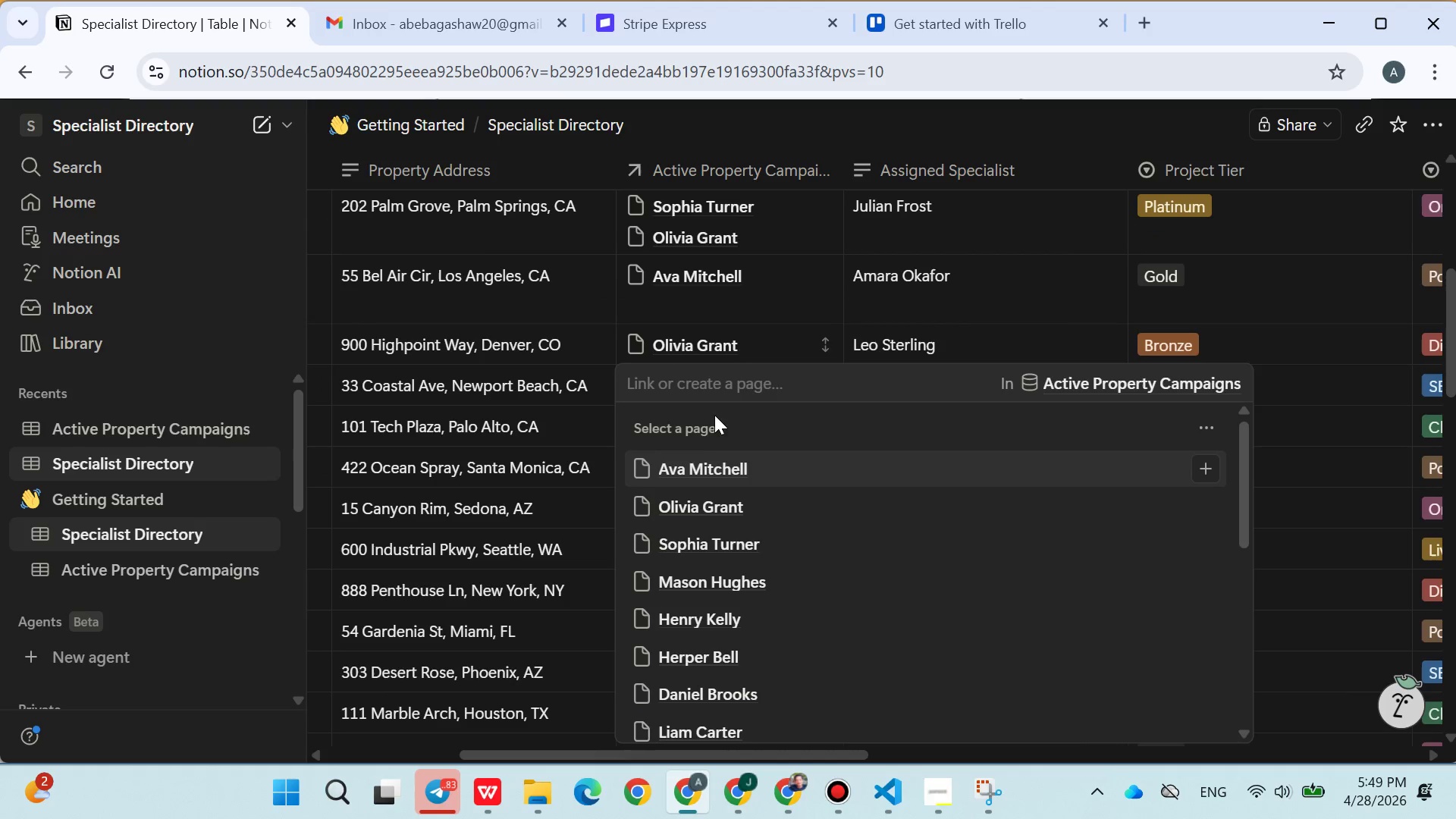 
scroll: coordinate [733, 555], scroll_direction: down, amount: 4.0
 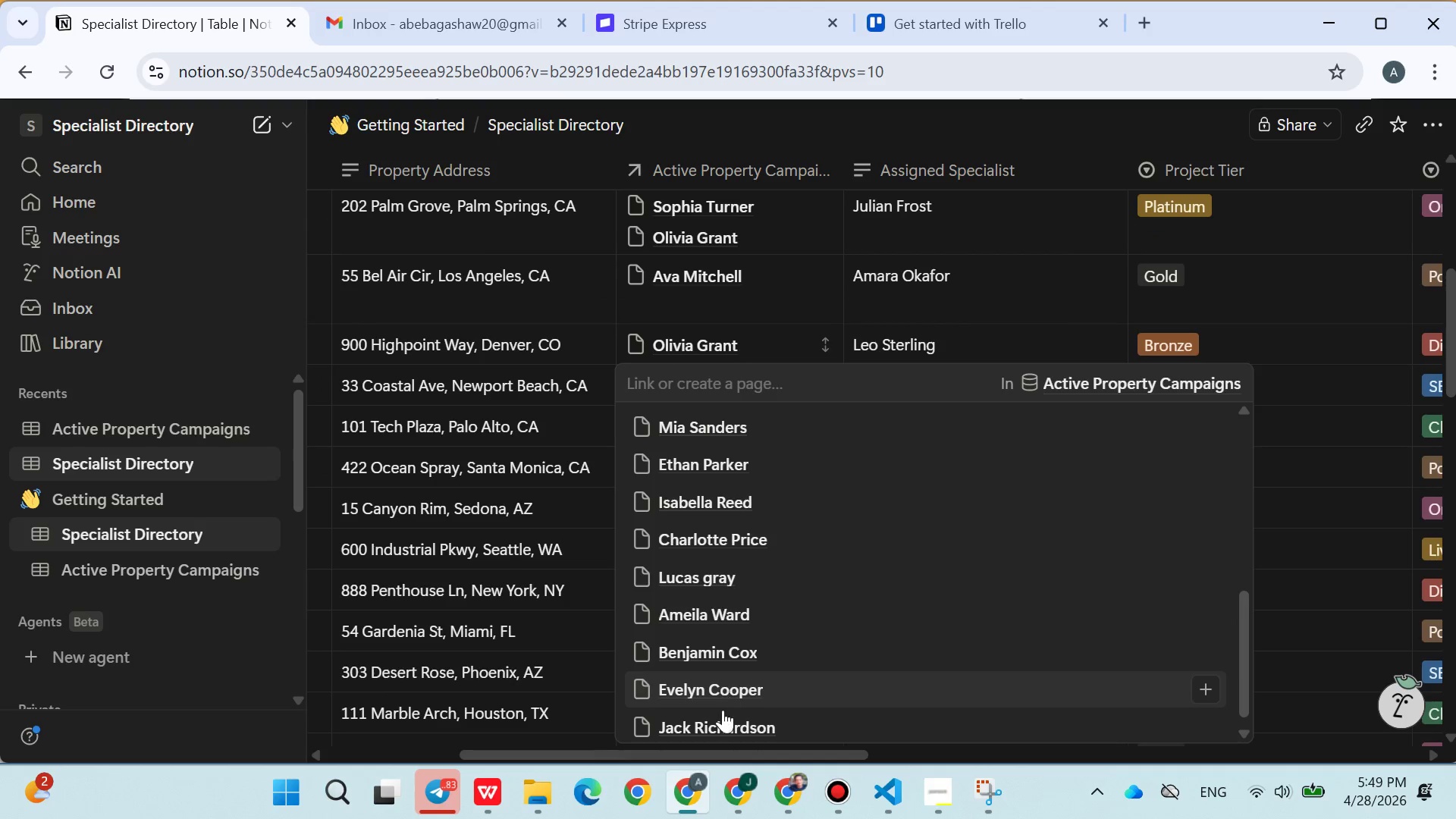 
double_click([723, 710])
 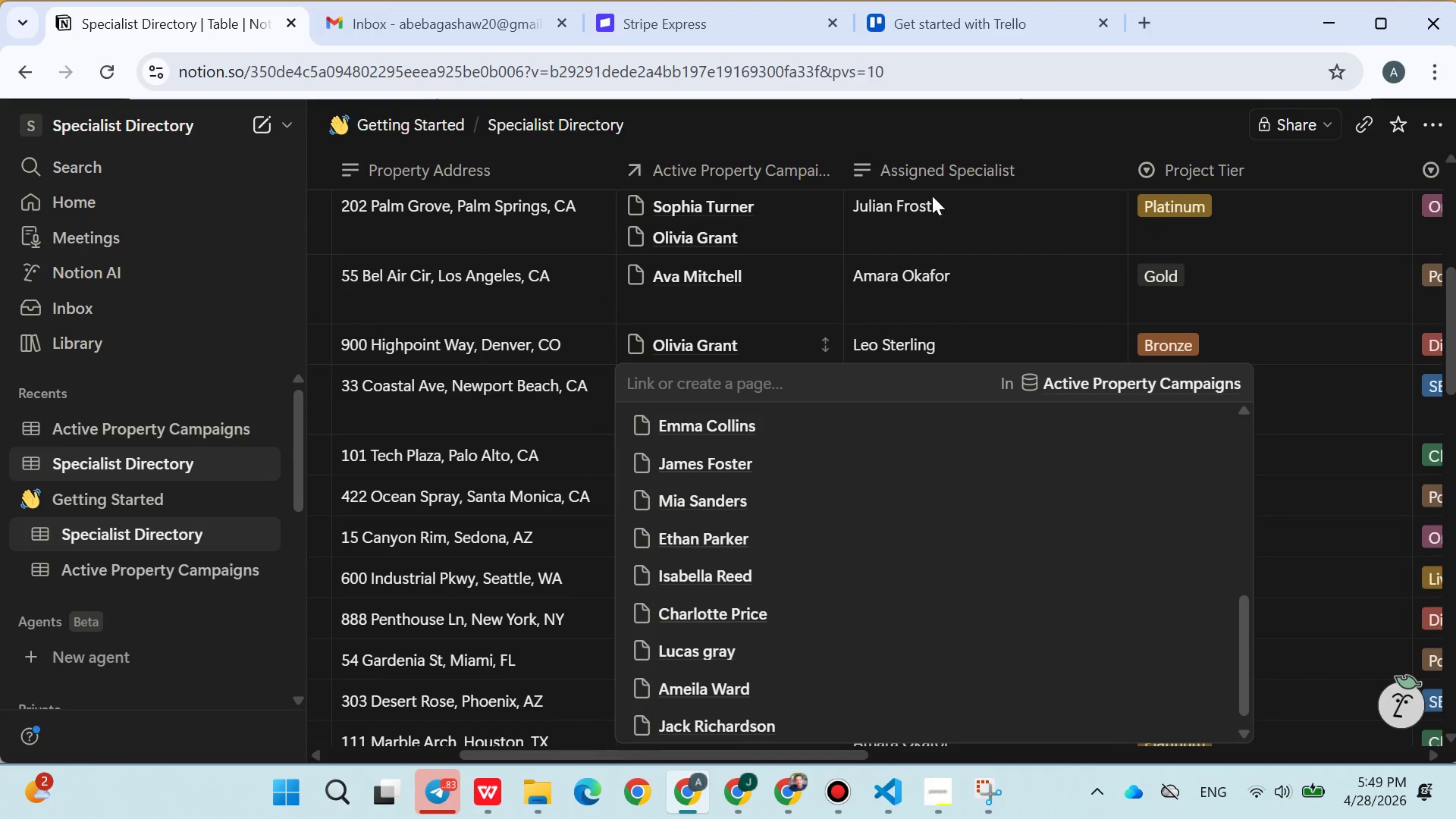 
left_click([931, 137])
 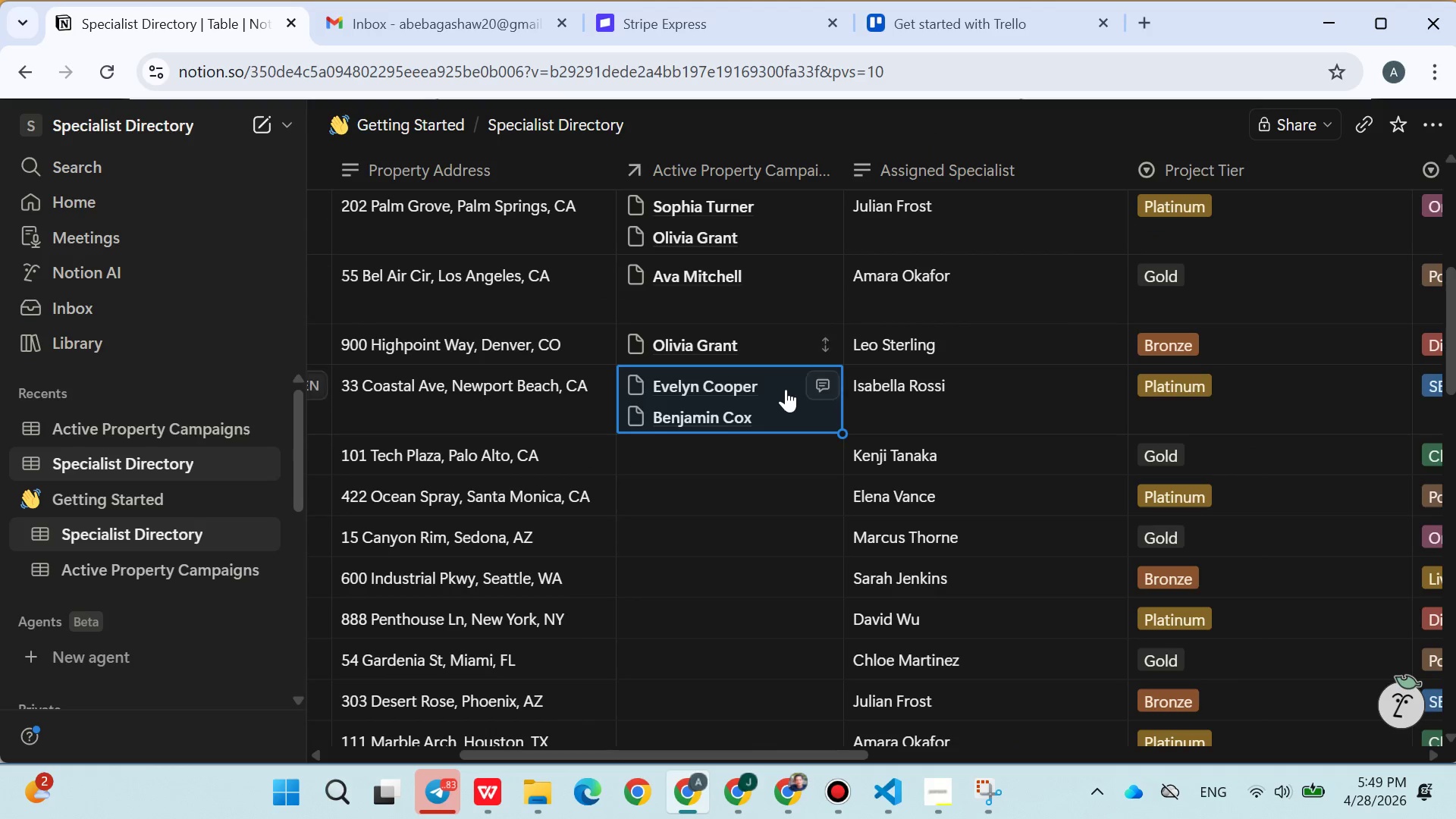 
scroll: coordinate [794, 397], scroll_direction: down, amount: 2.0
 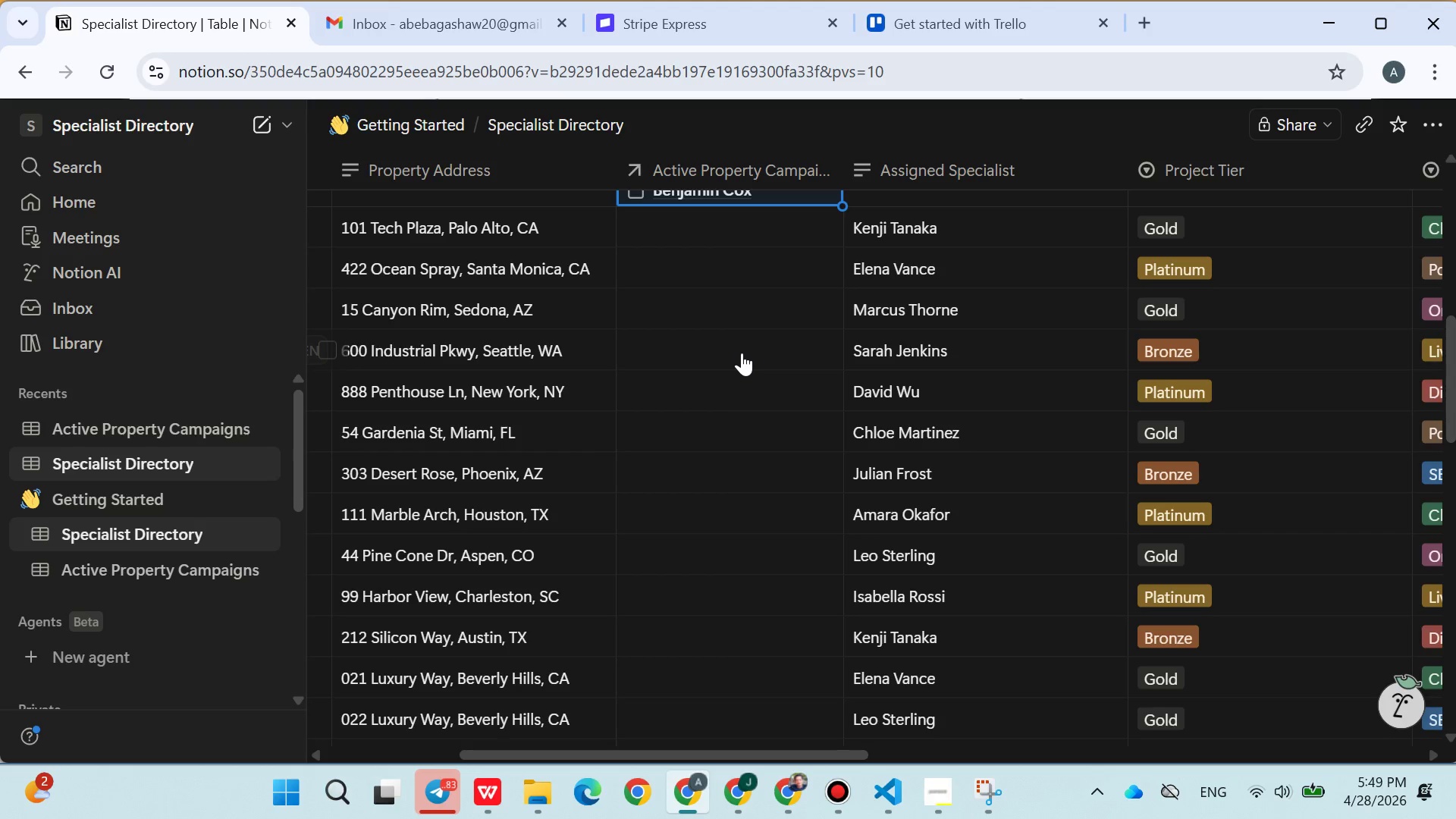 
left_click([702, 280])
 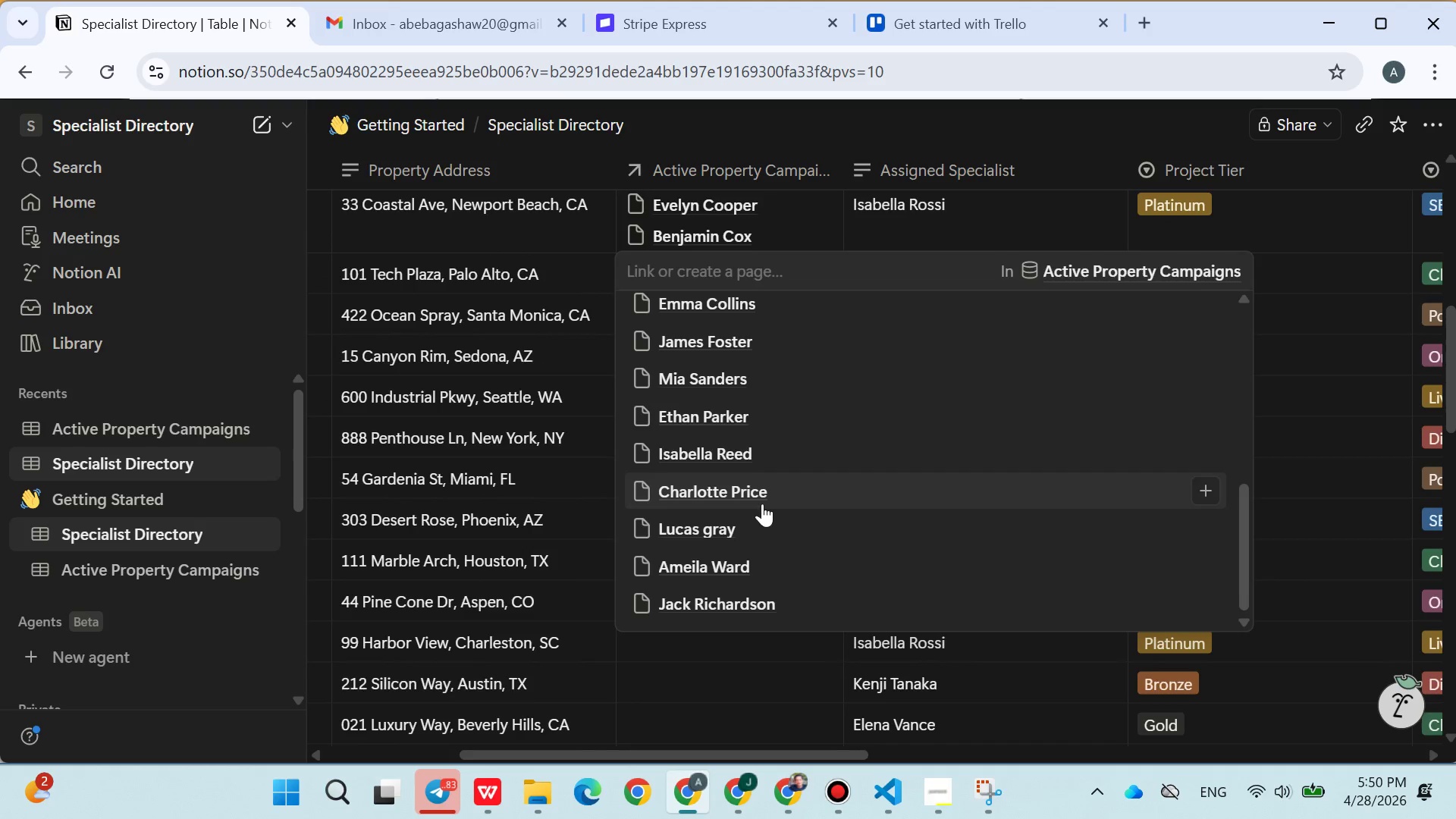 
left_click([736, 574])
 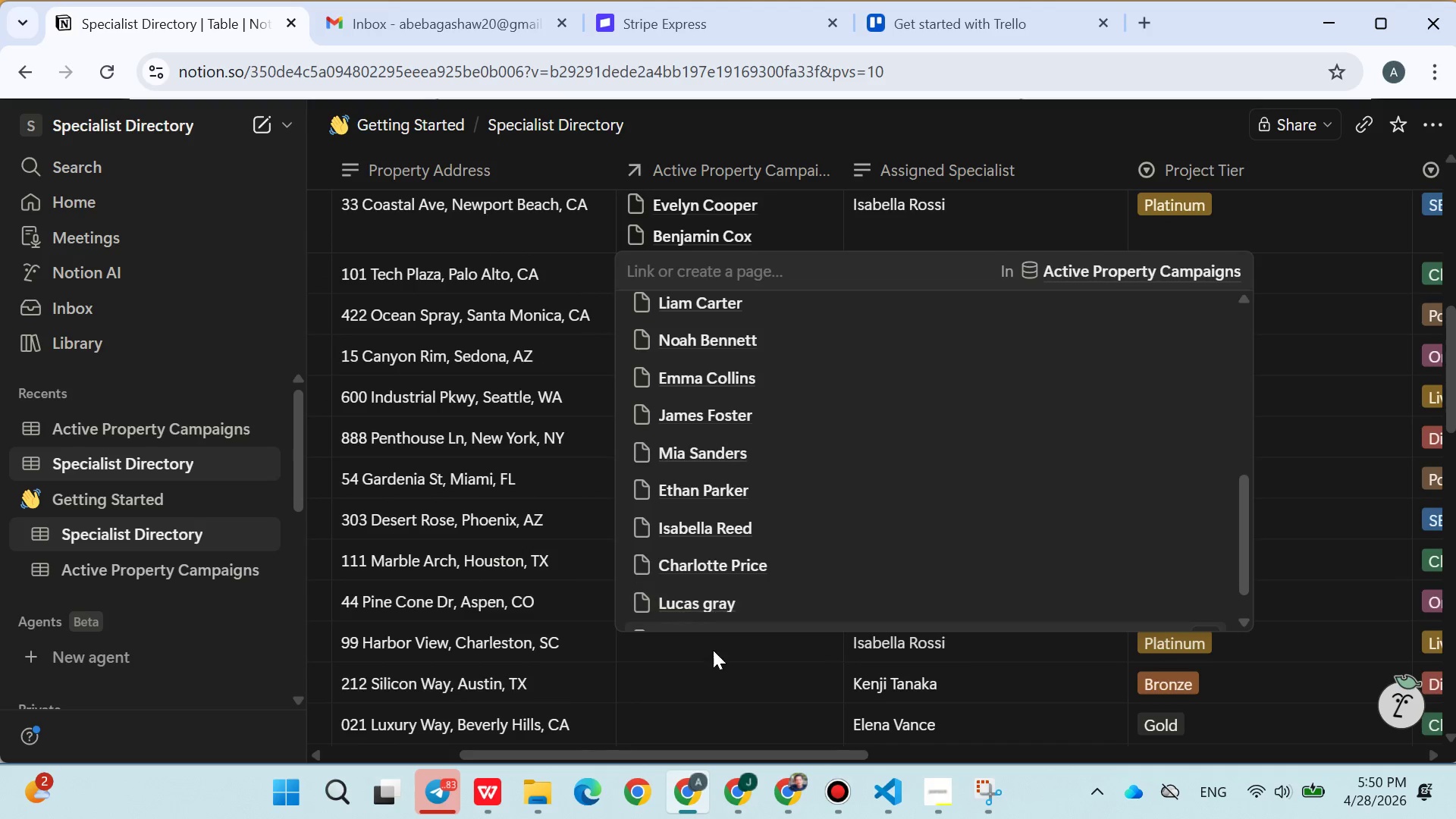 
left_click([713, 664])
 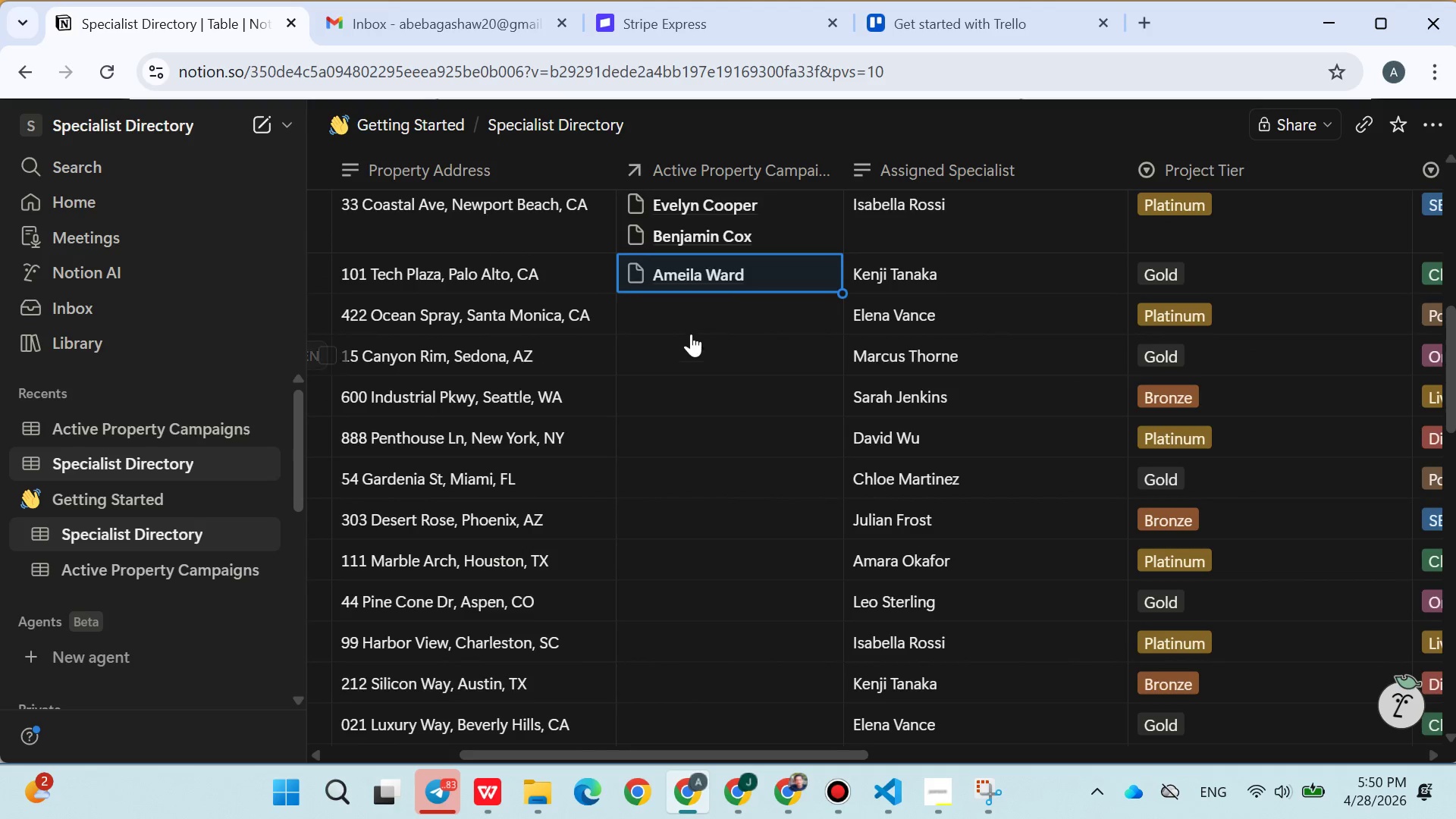 
left_click([695, 310])
 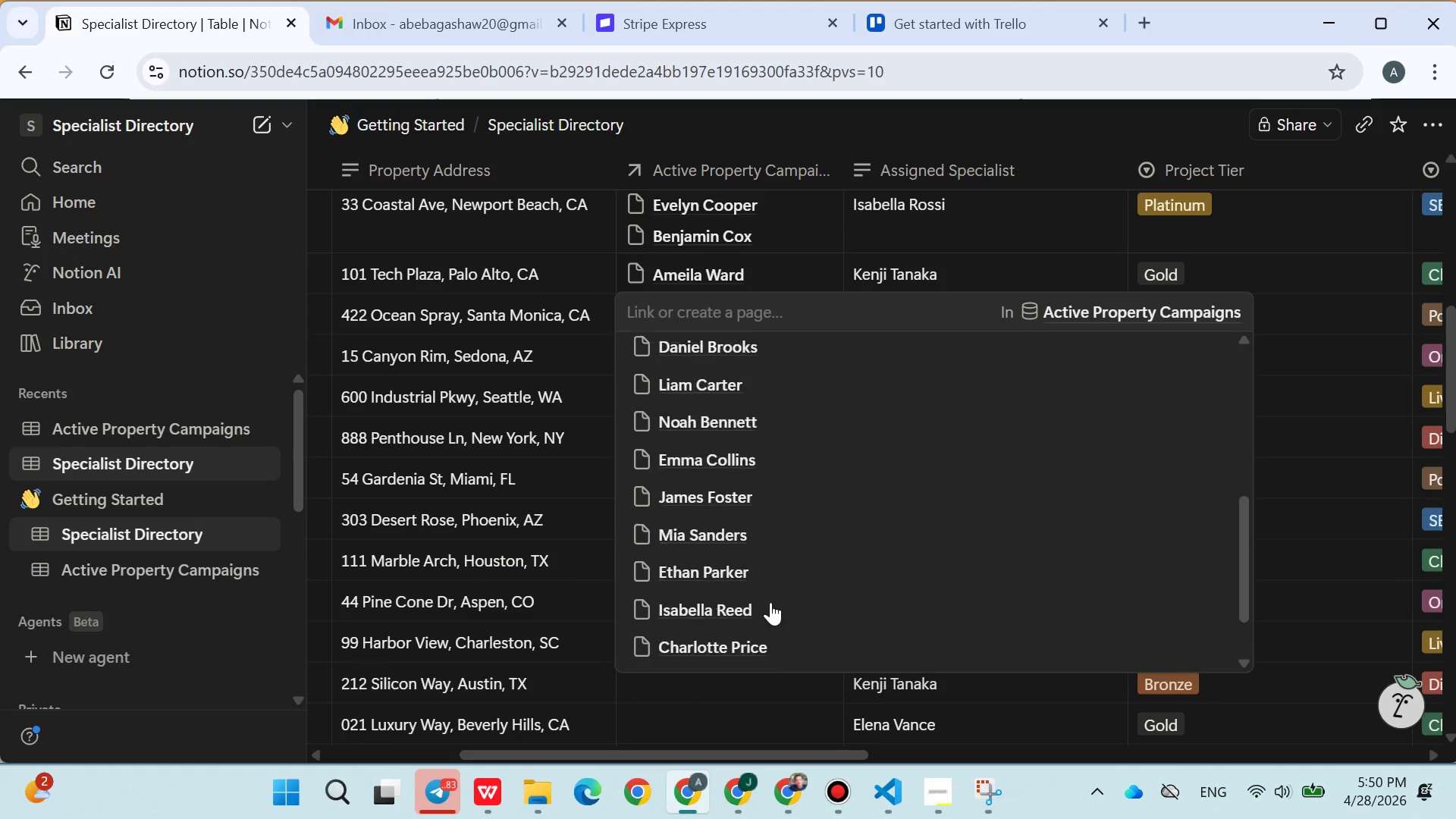 
left_click([728, 567])
 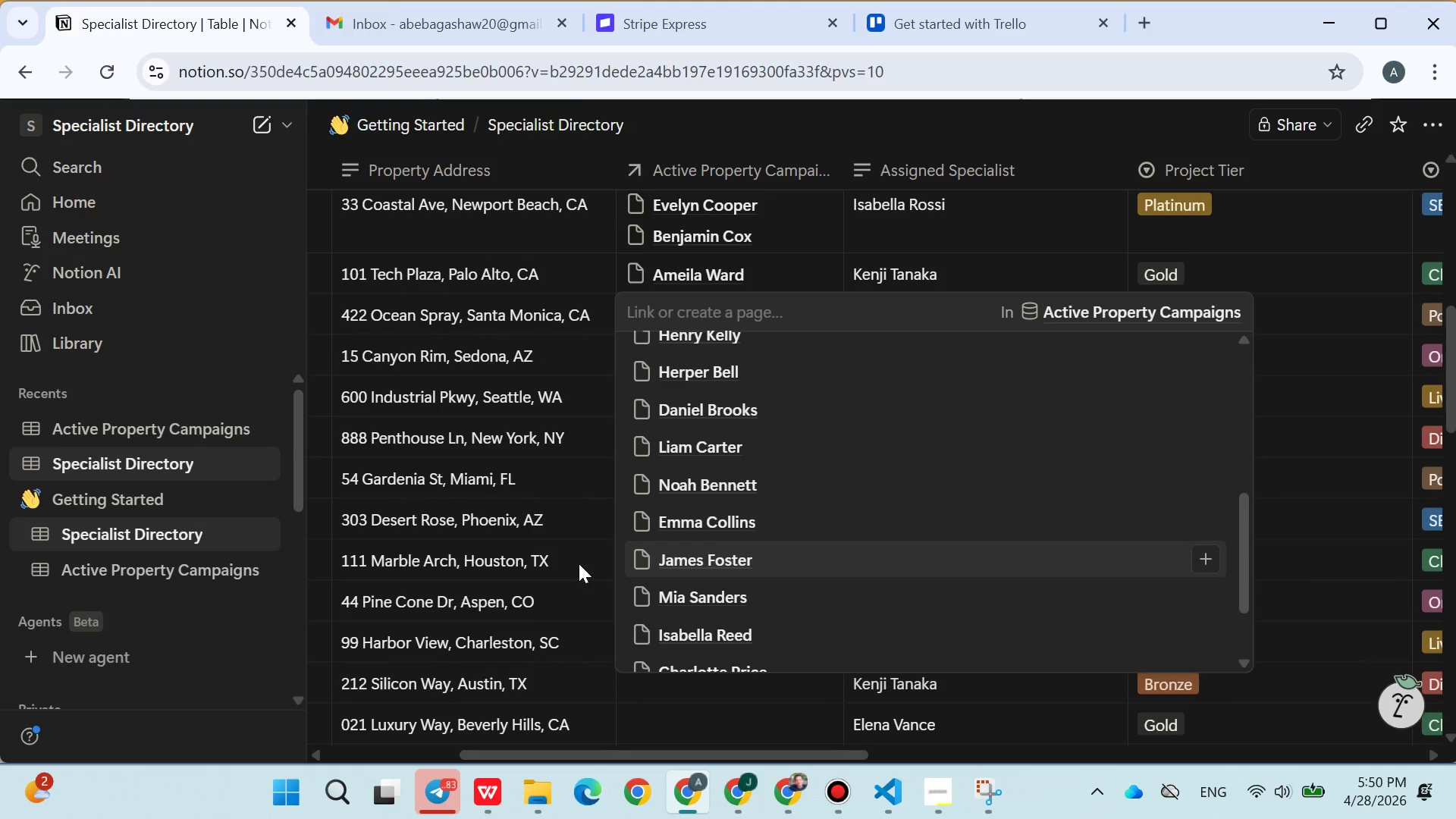 
left_click([578, 563])
 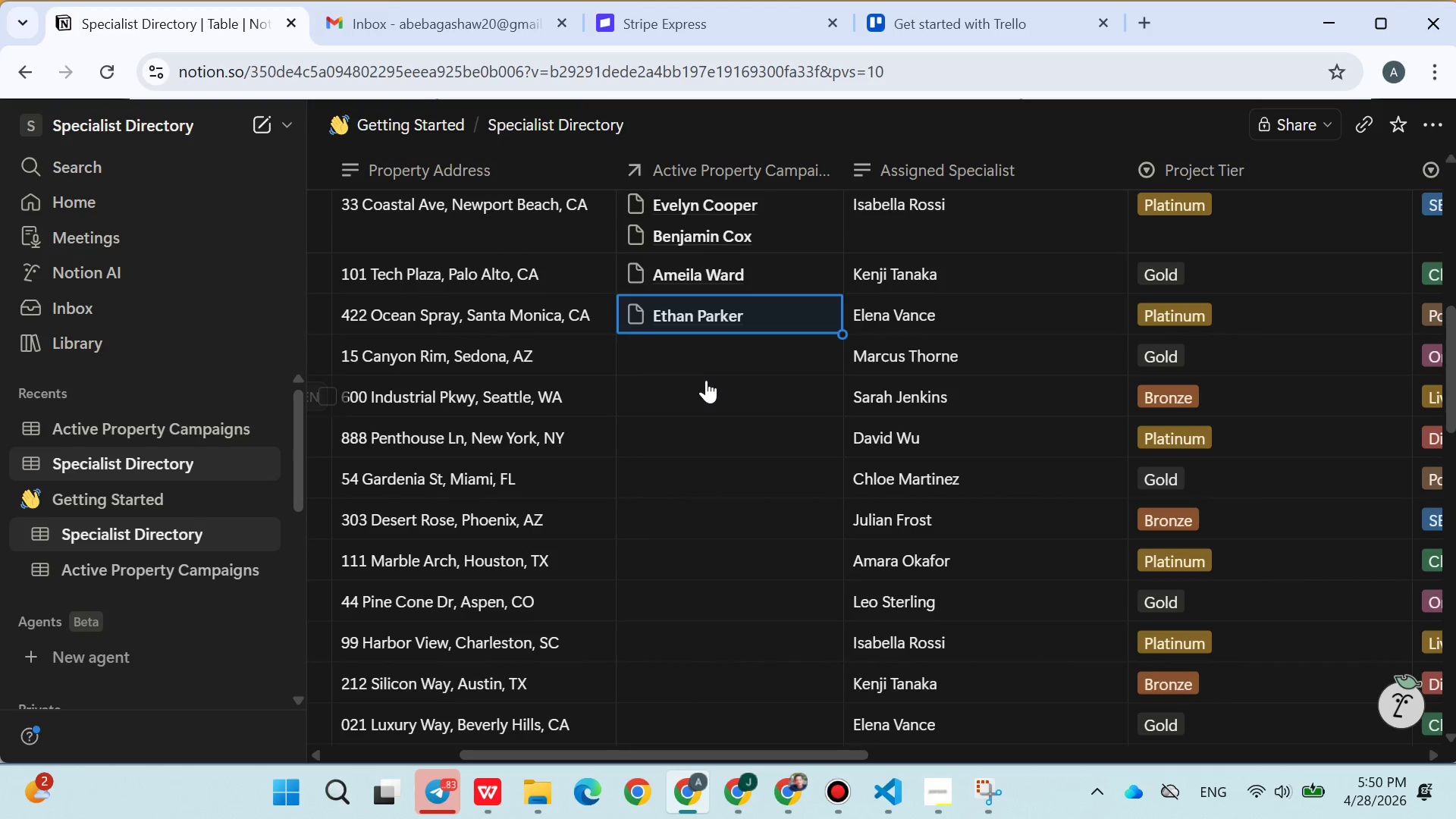 
left_click([701, 347])
 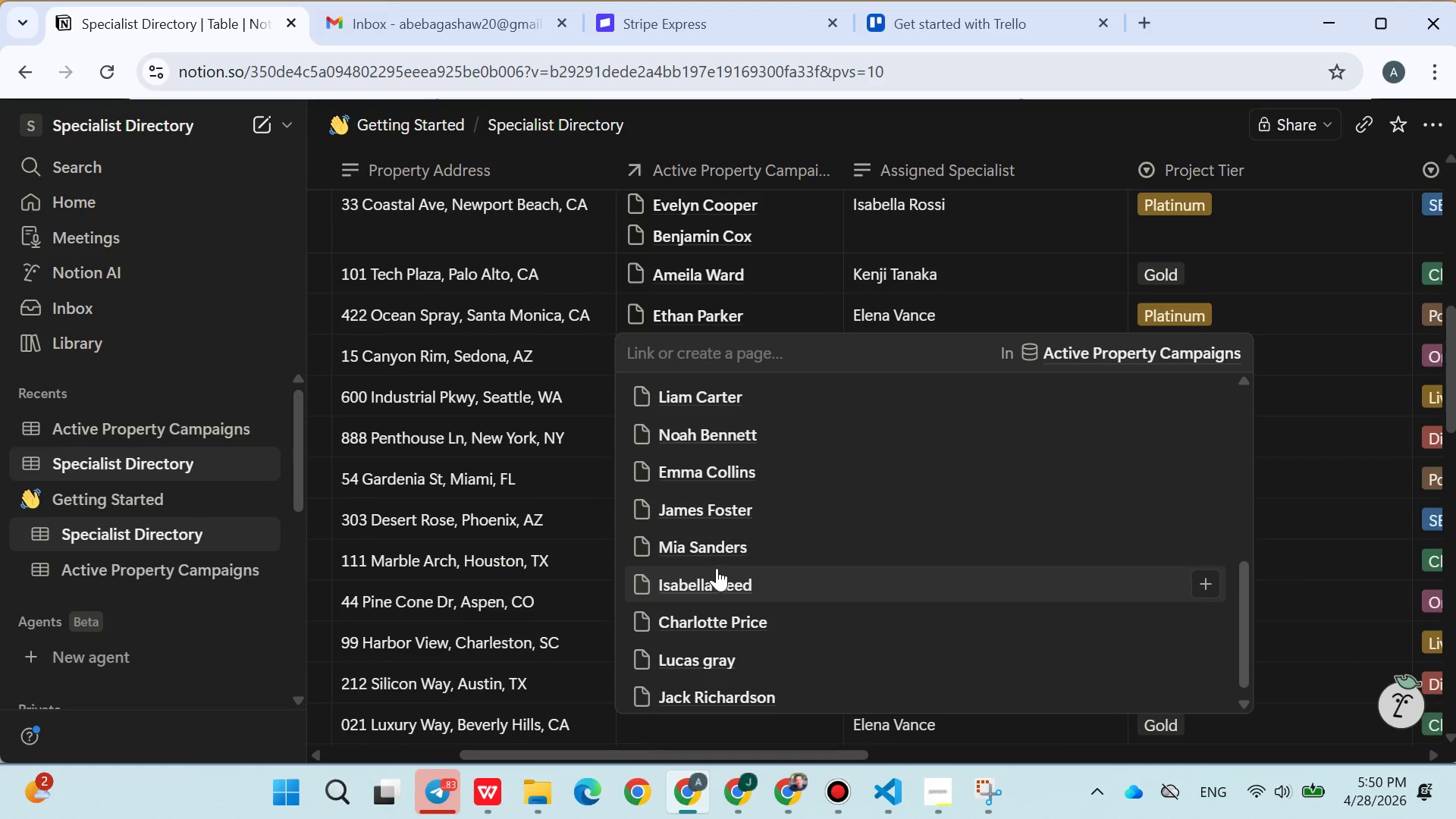 
double_click([576, 538])
 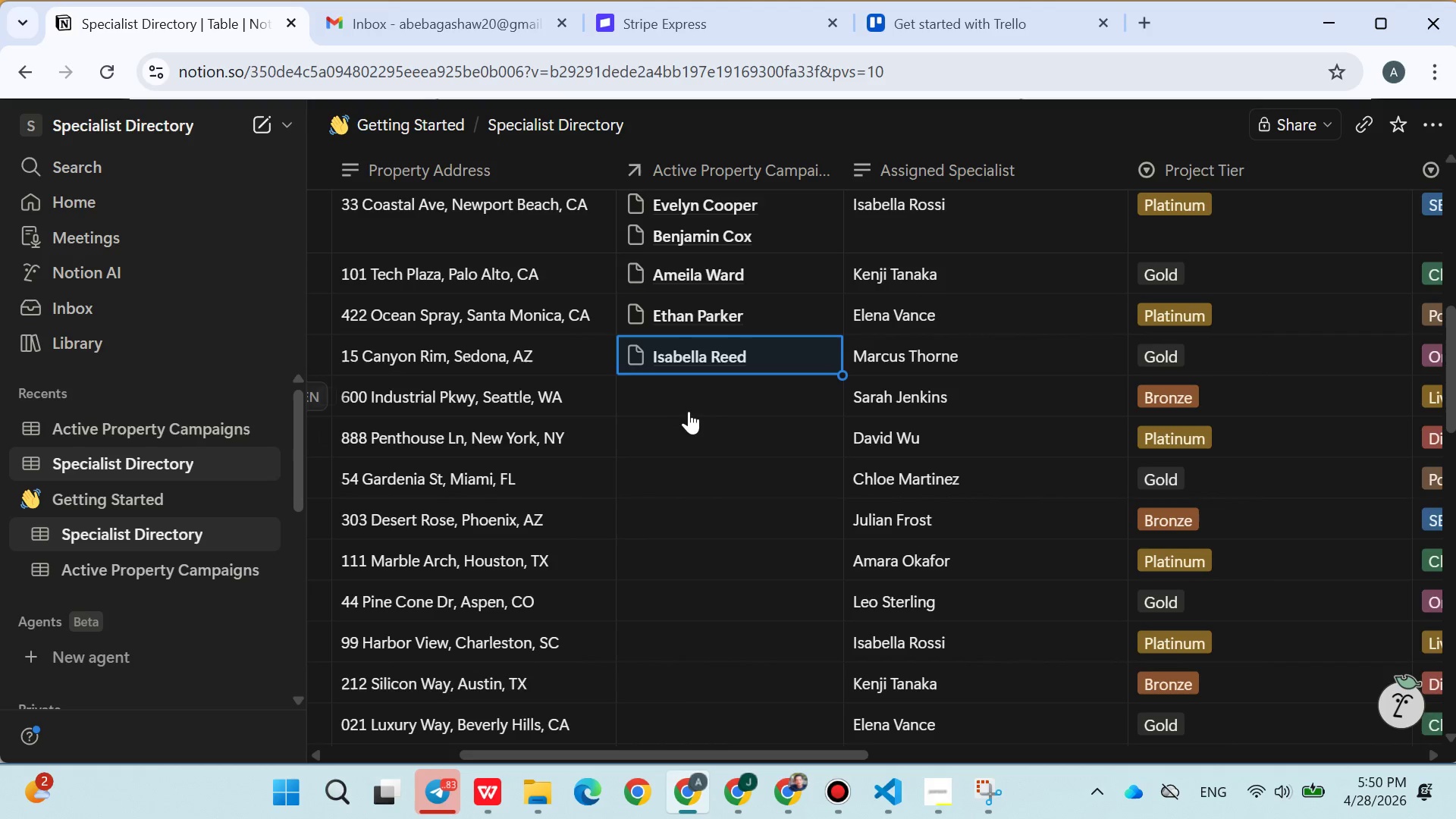 
left_click([691, 410])
 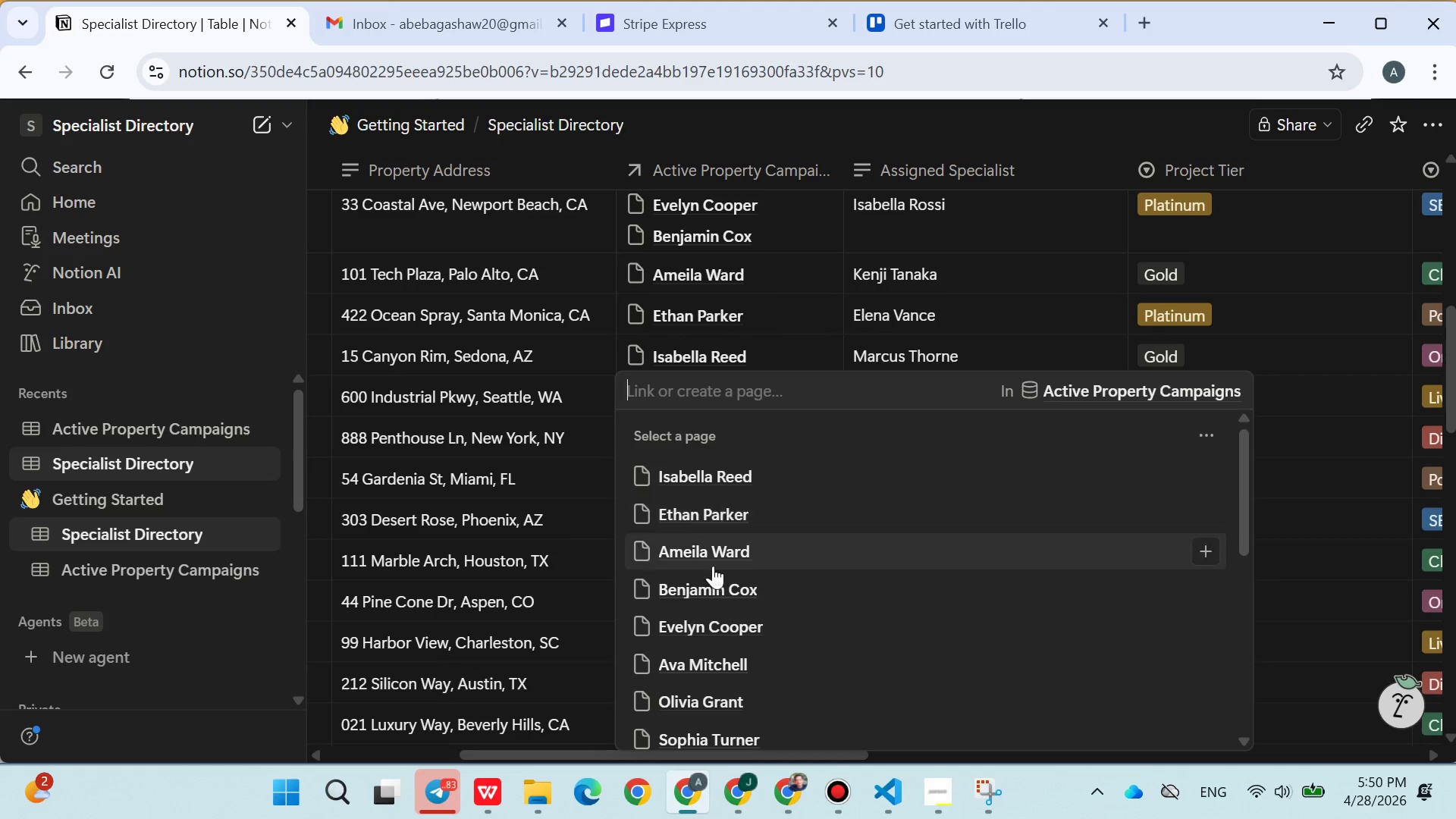 
left_click([706, 585])
 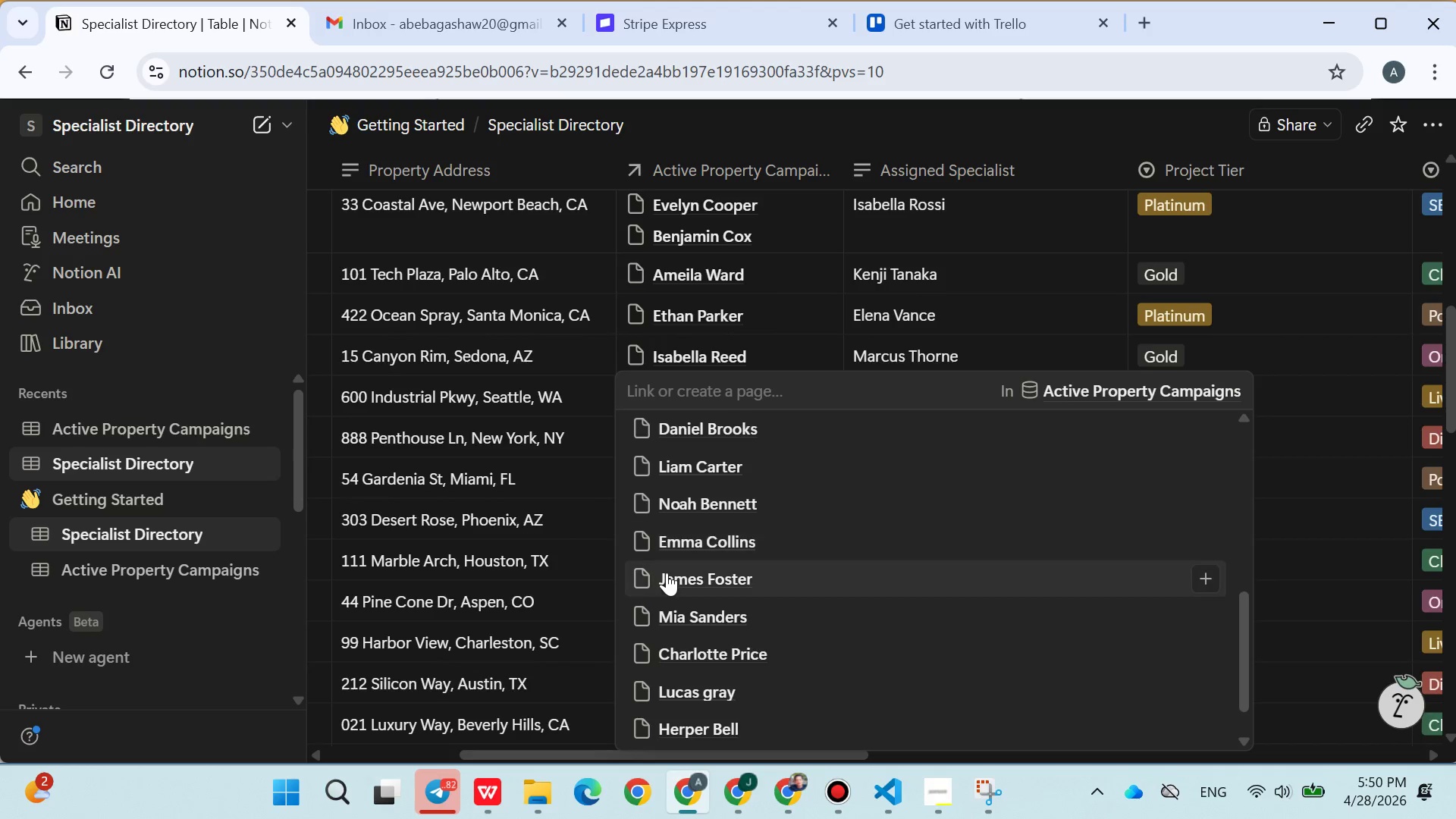 
double_click([578, 523])
 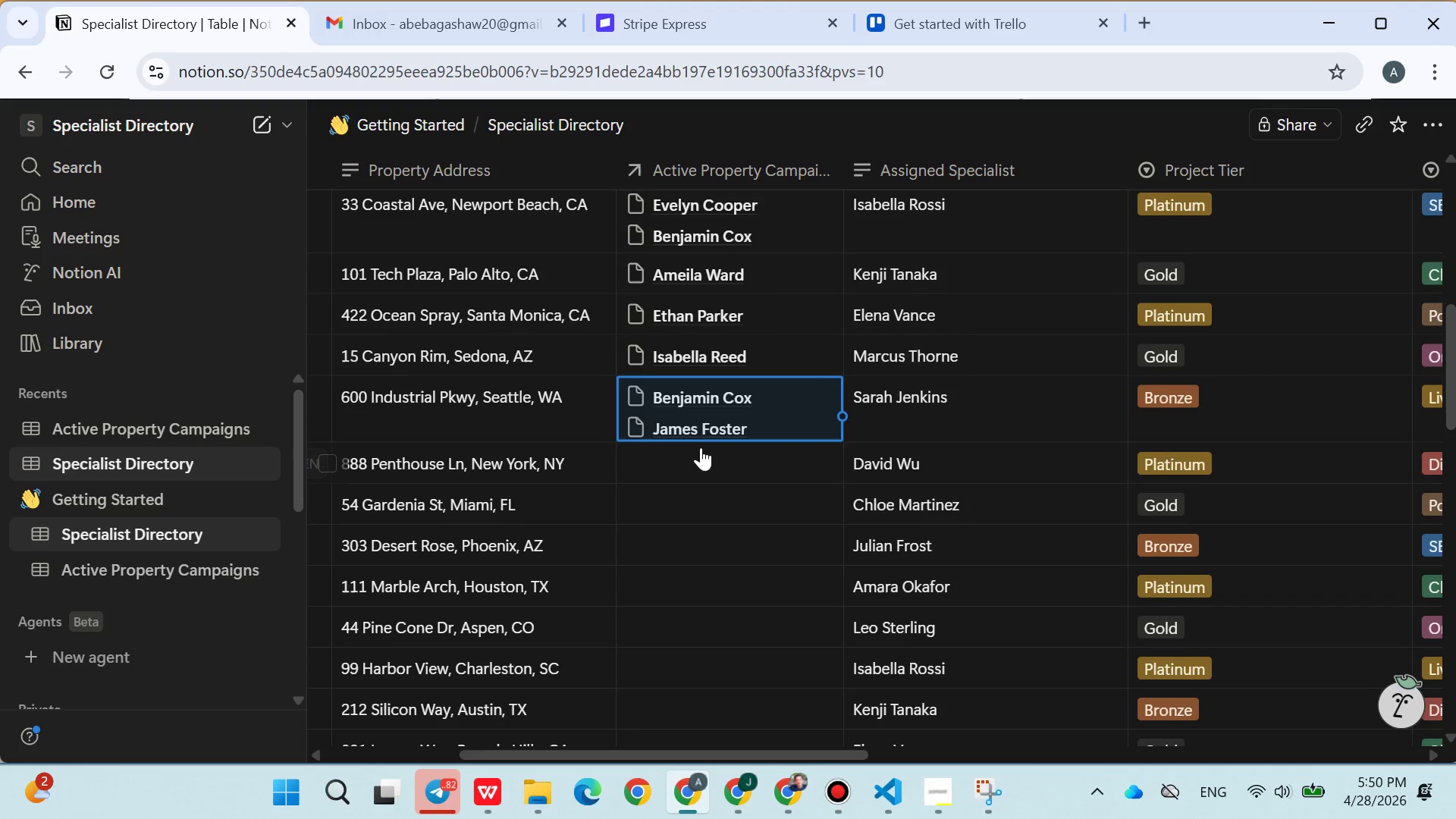 
left_click([701, 448])
 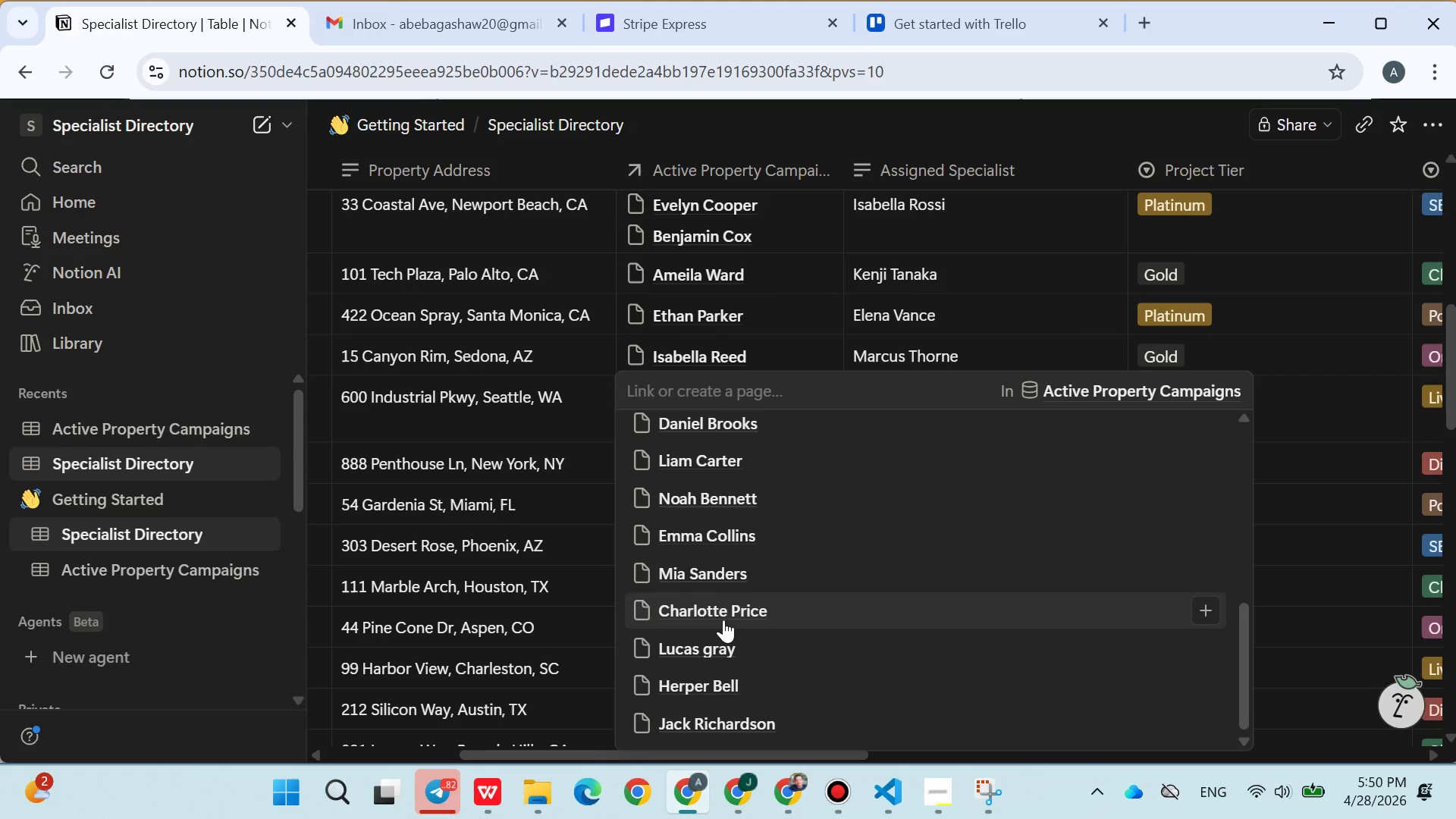 
left_click([755, 673])
 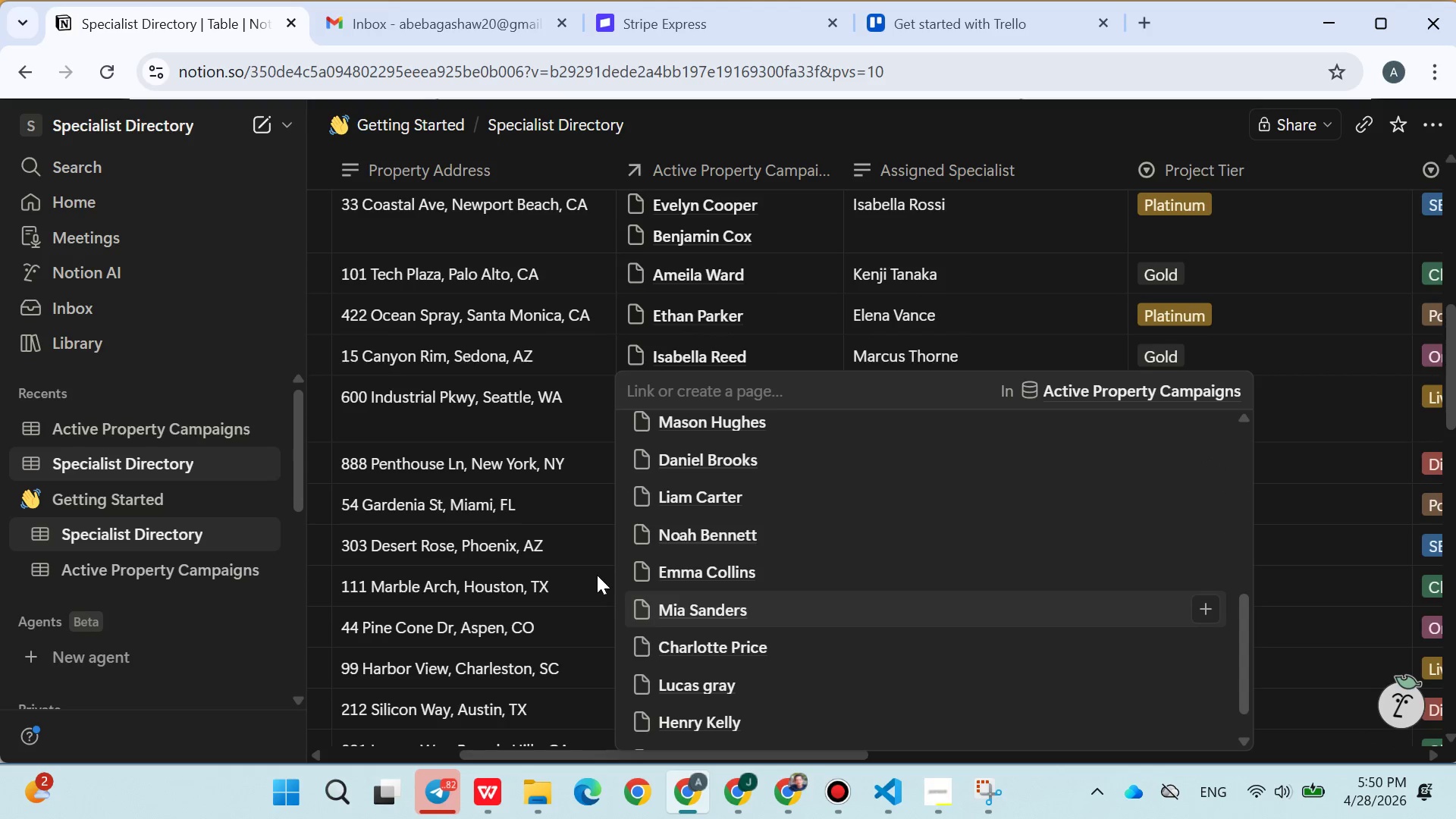 
left_click([593, 573])
 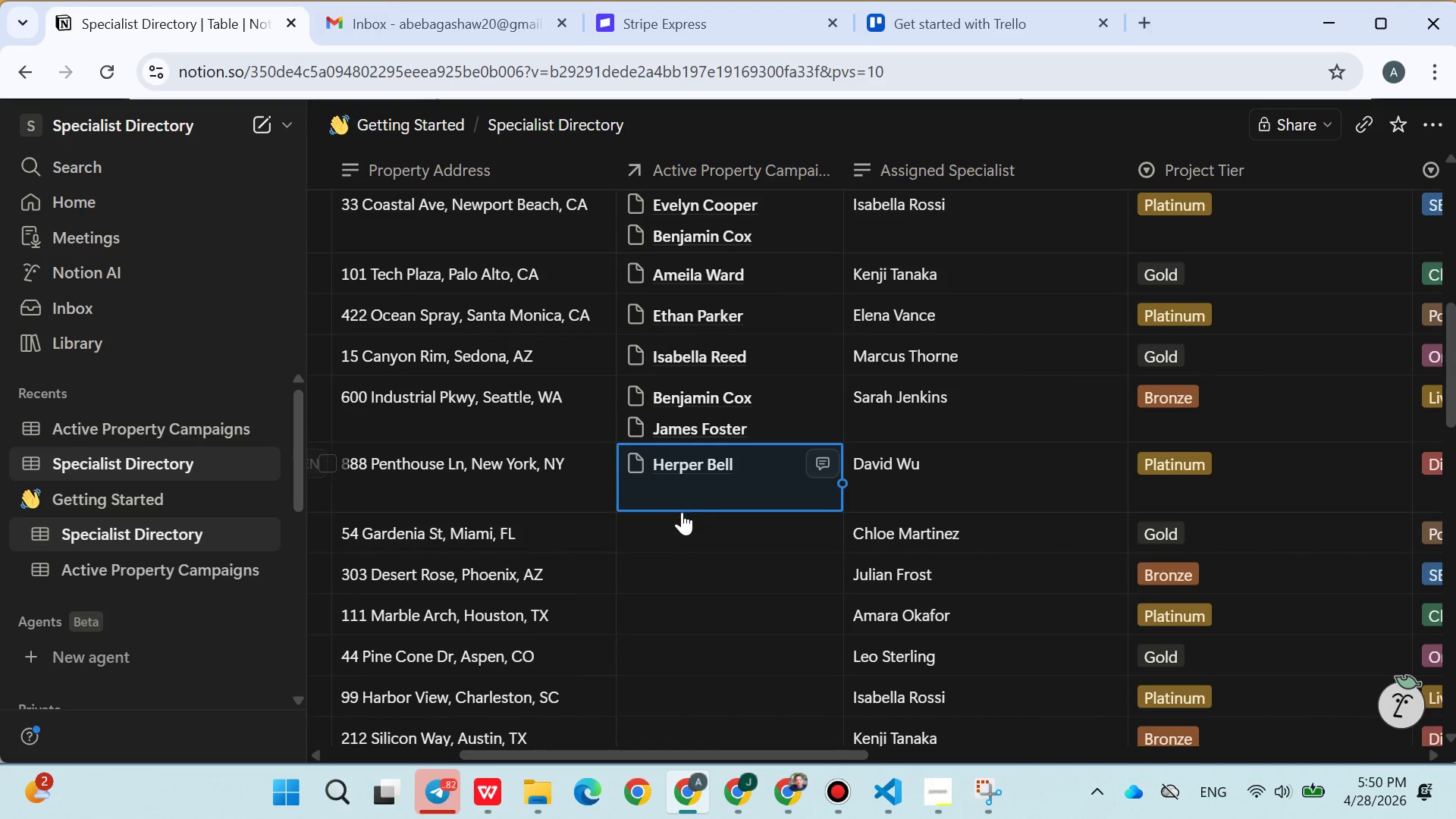 
left_click([680, 522])
 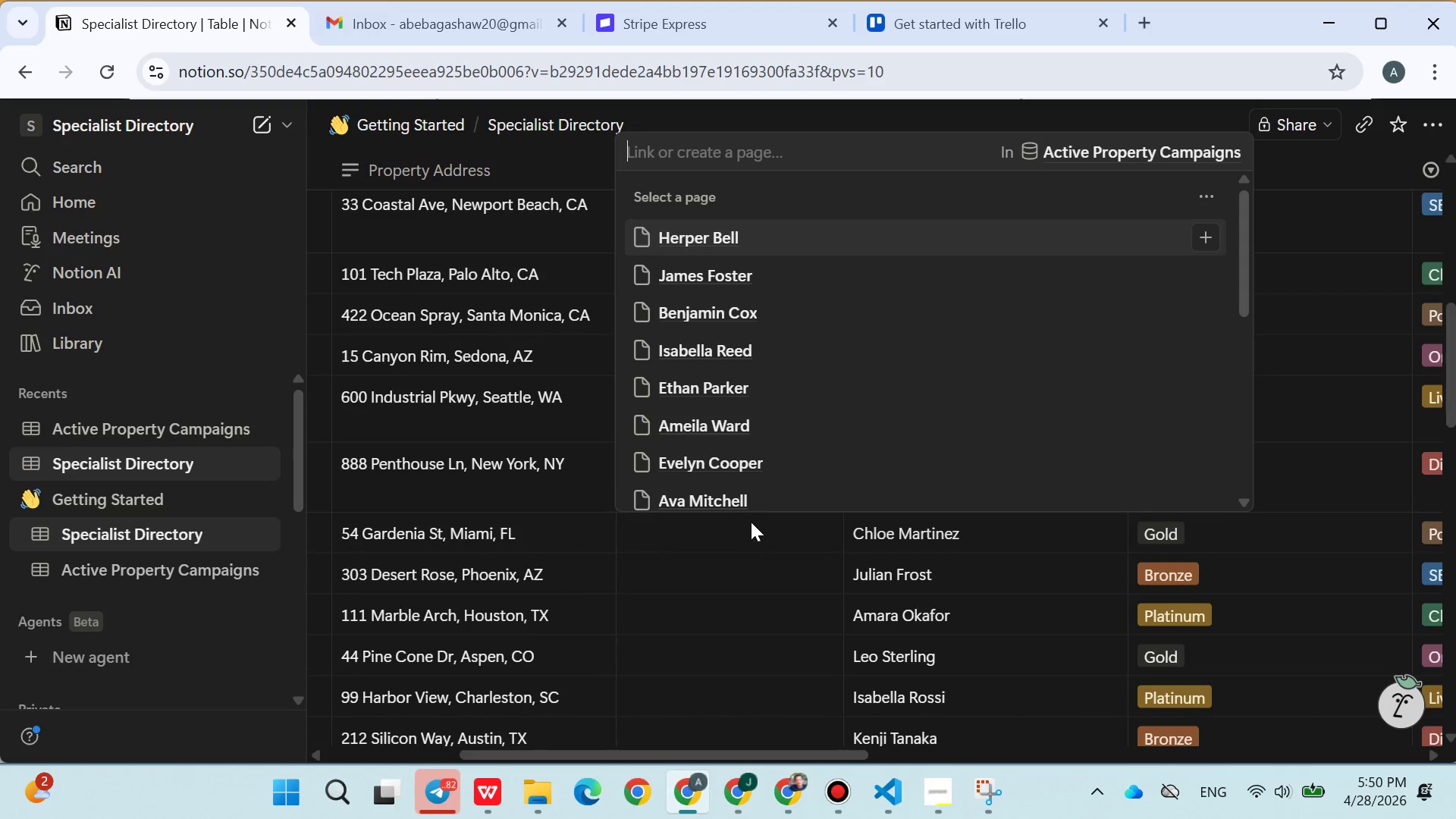 
left_click([752, 508])
 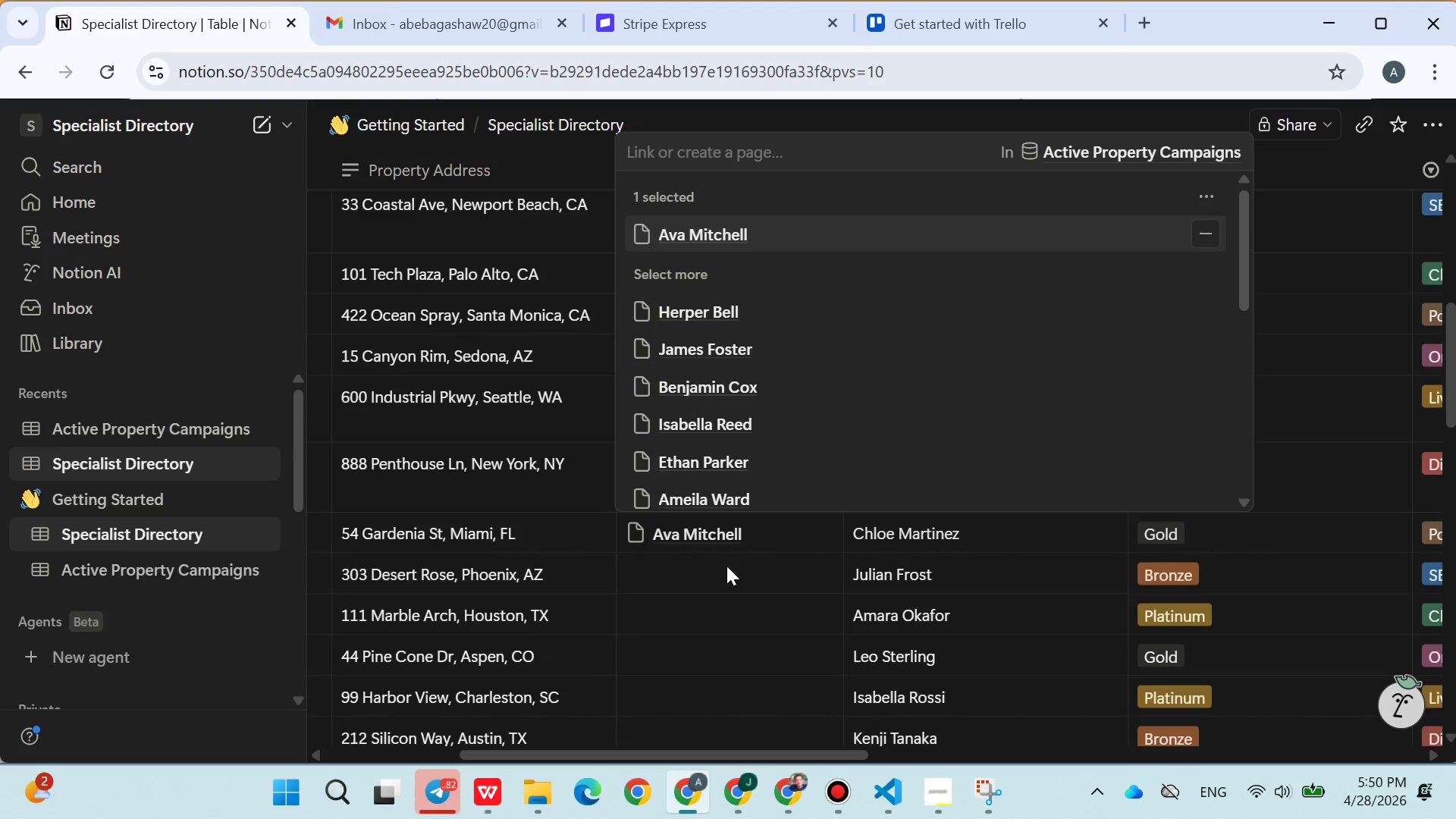 
left_click([726, 570])
 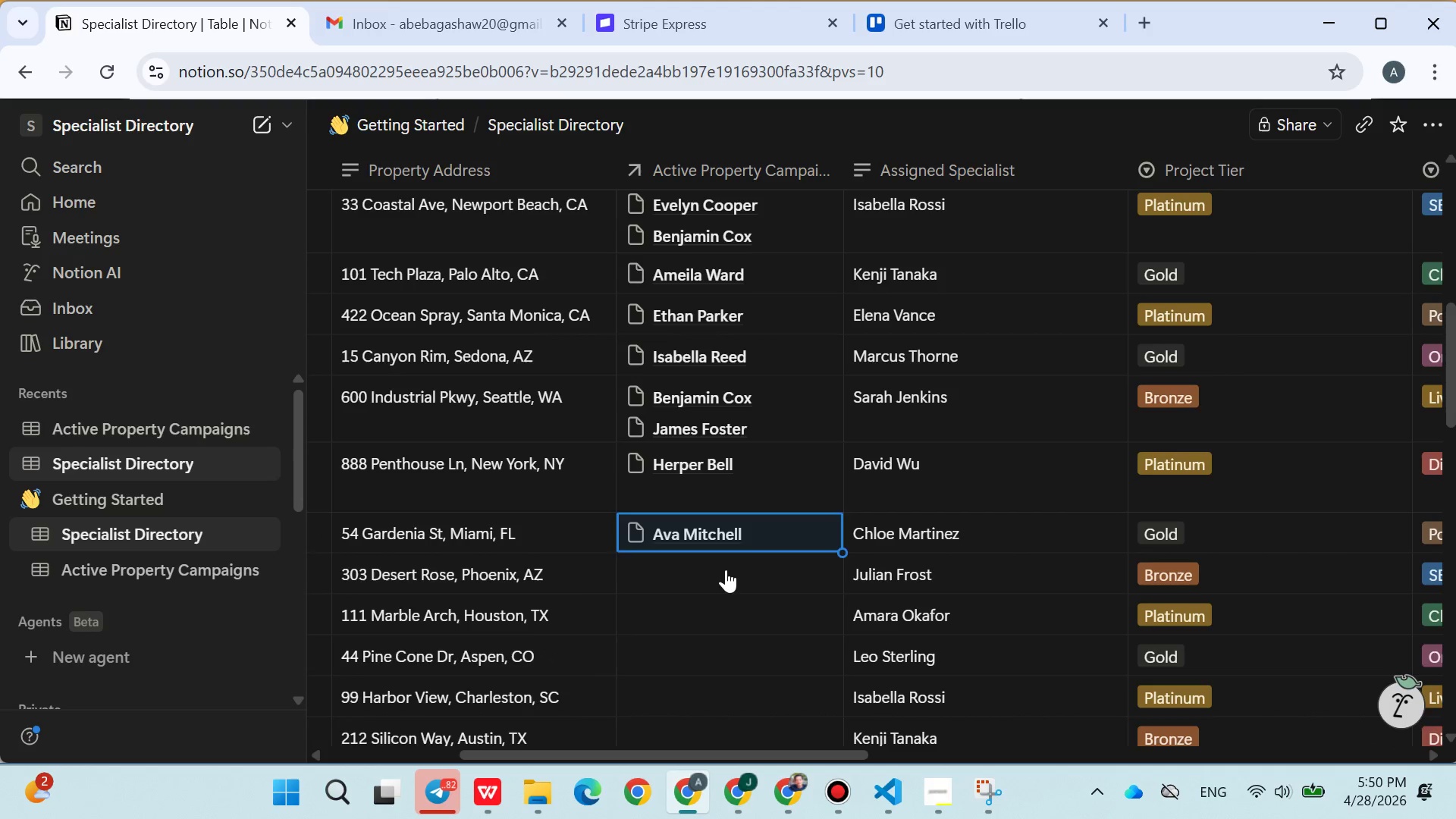 
left_click([726, 570])
 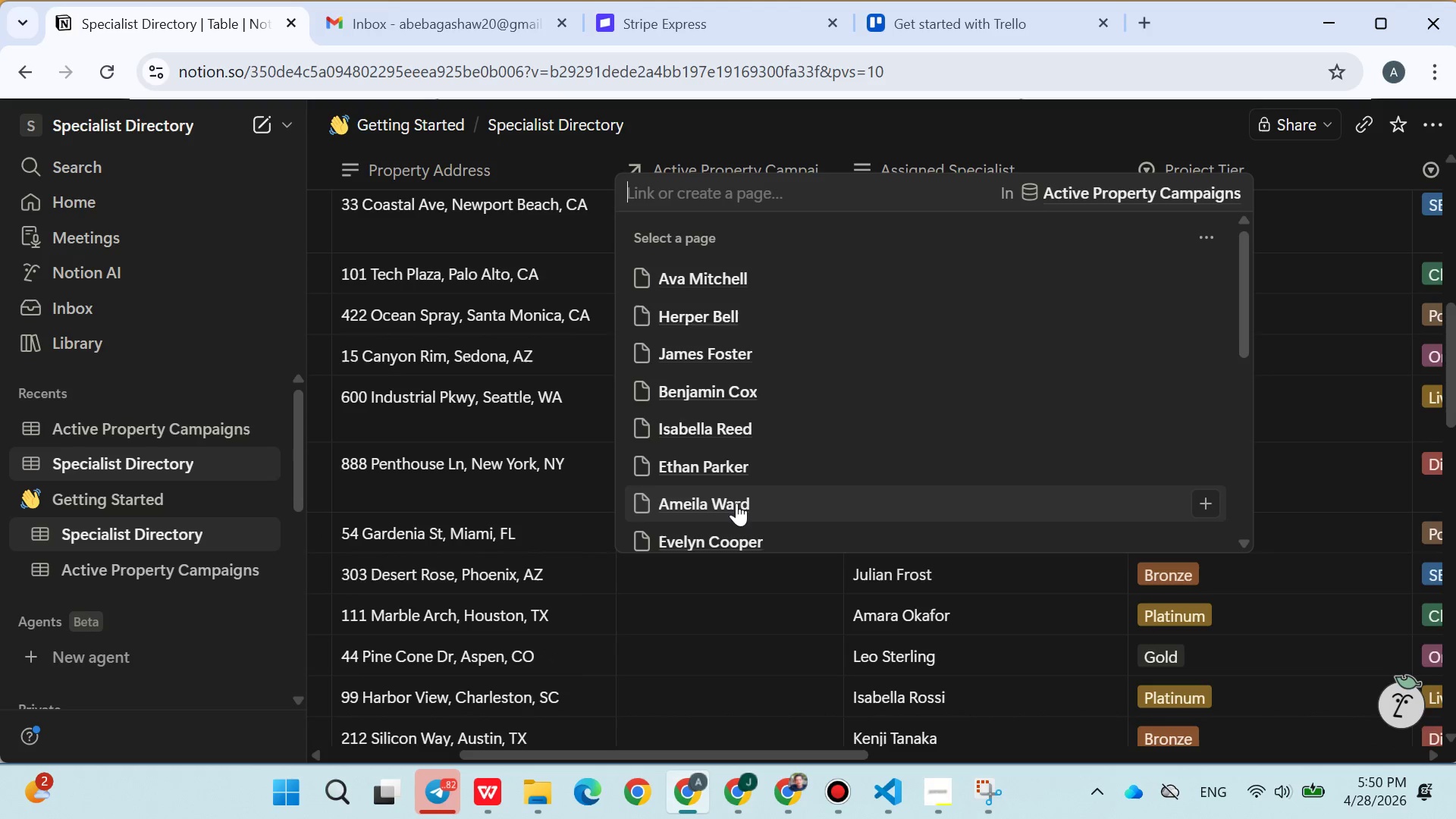 
left_click([736, 501])
 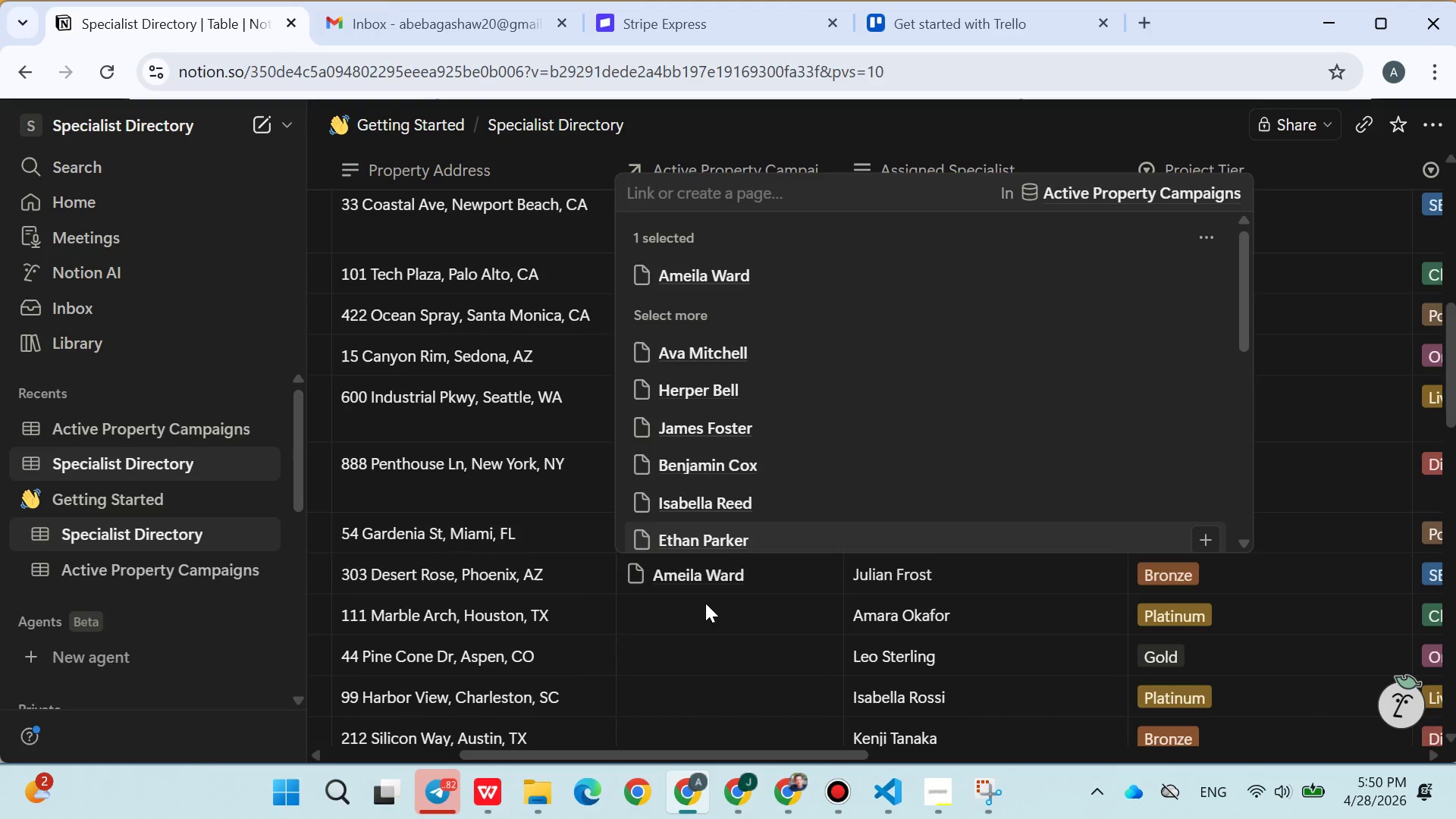 
double_click([705, 603])
 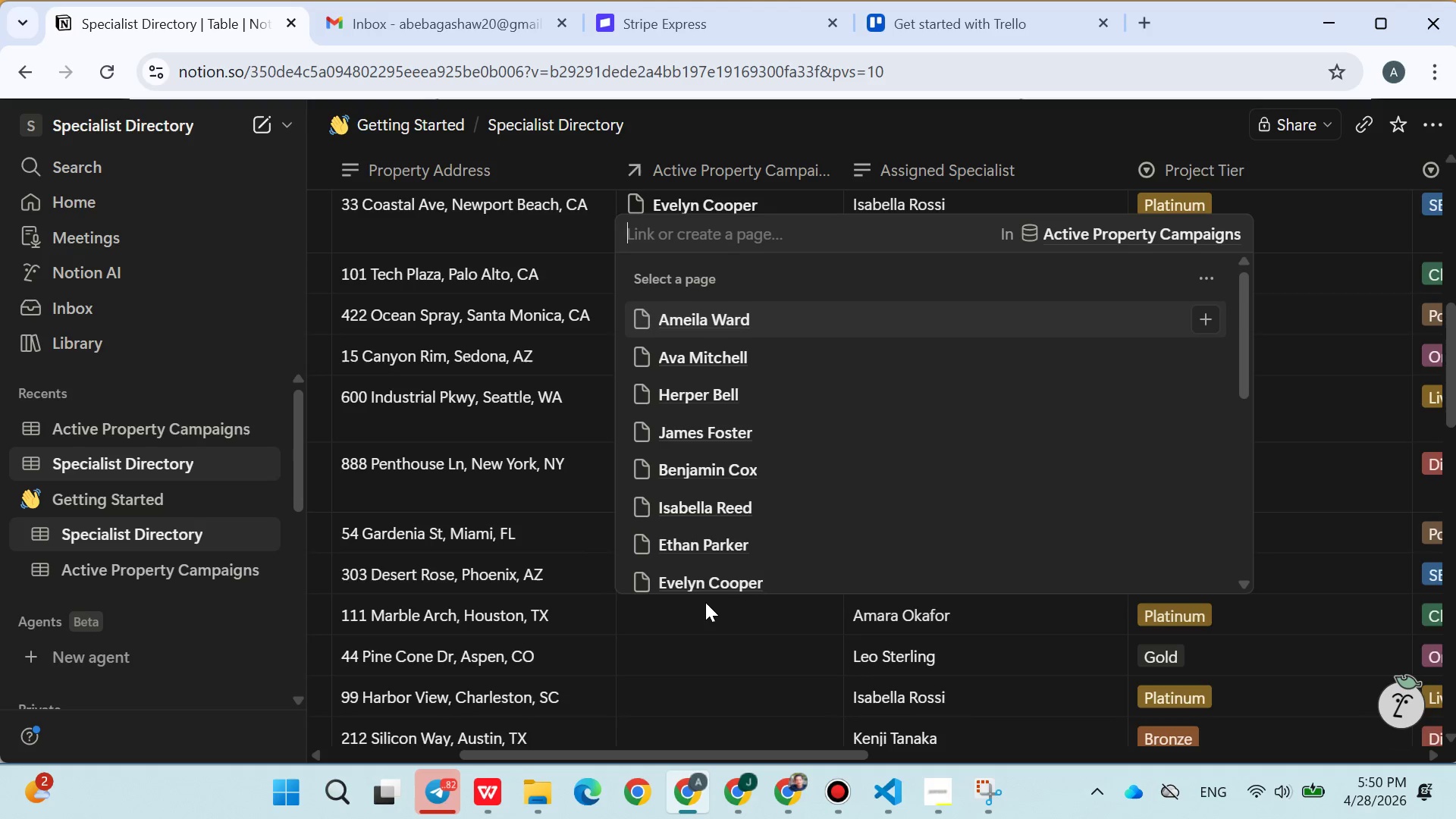 
triple_click([705, 601])
 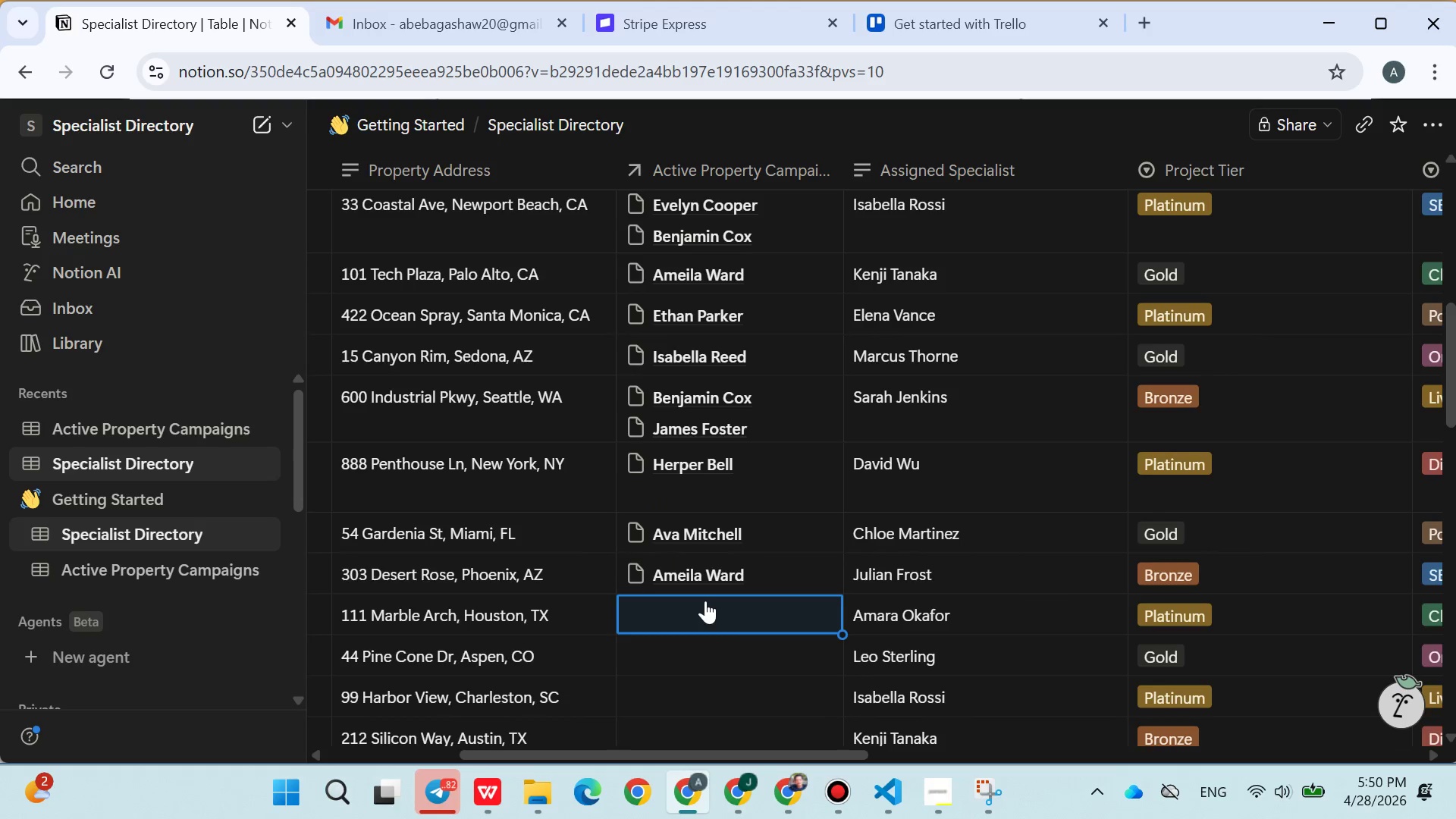 
triple_click([705, 601])
 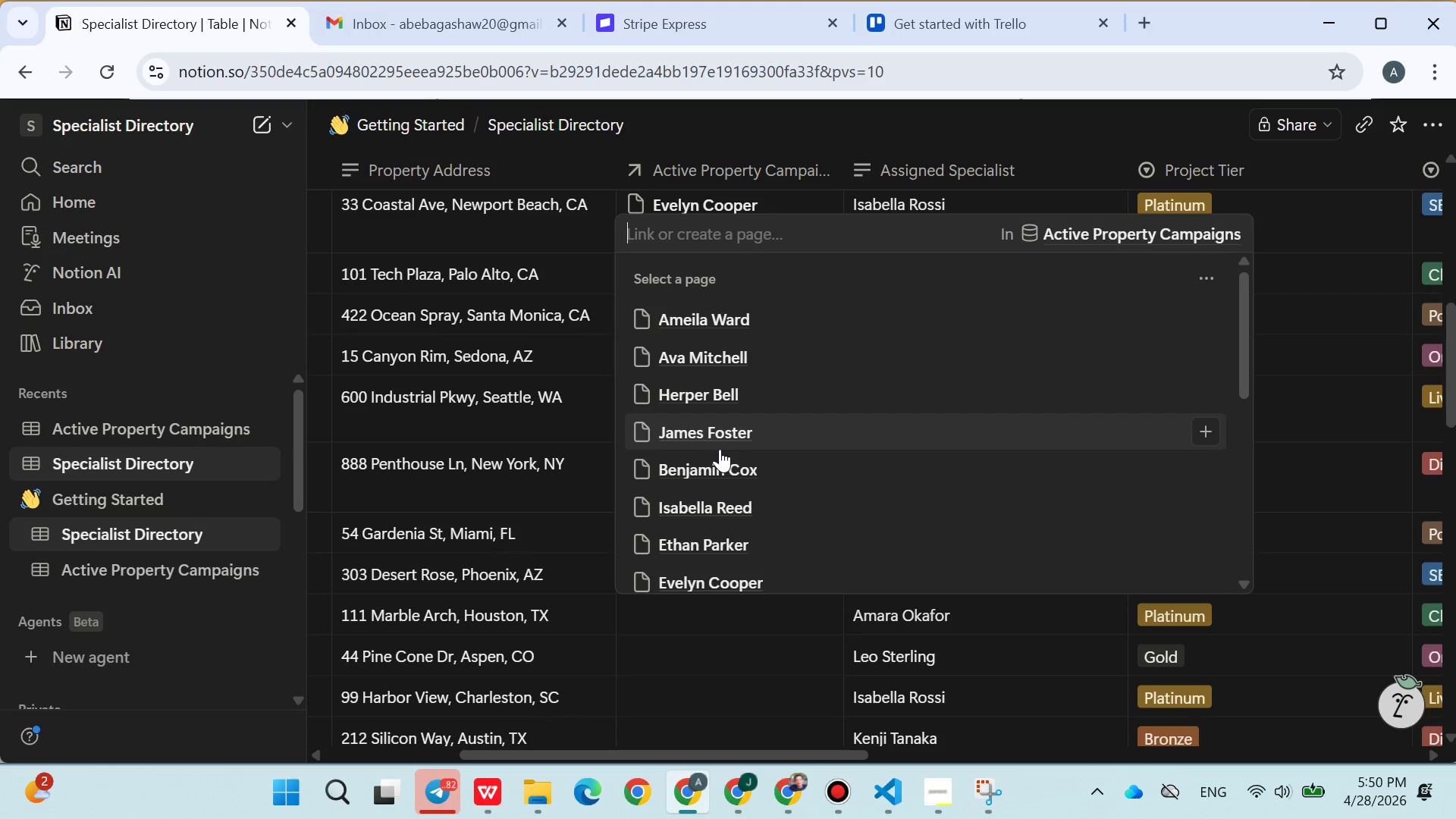 
left_click([720, 449])
 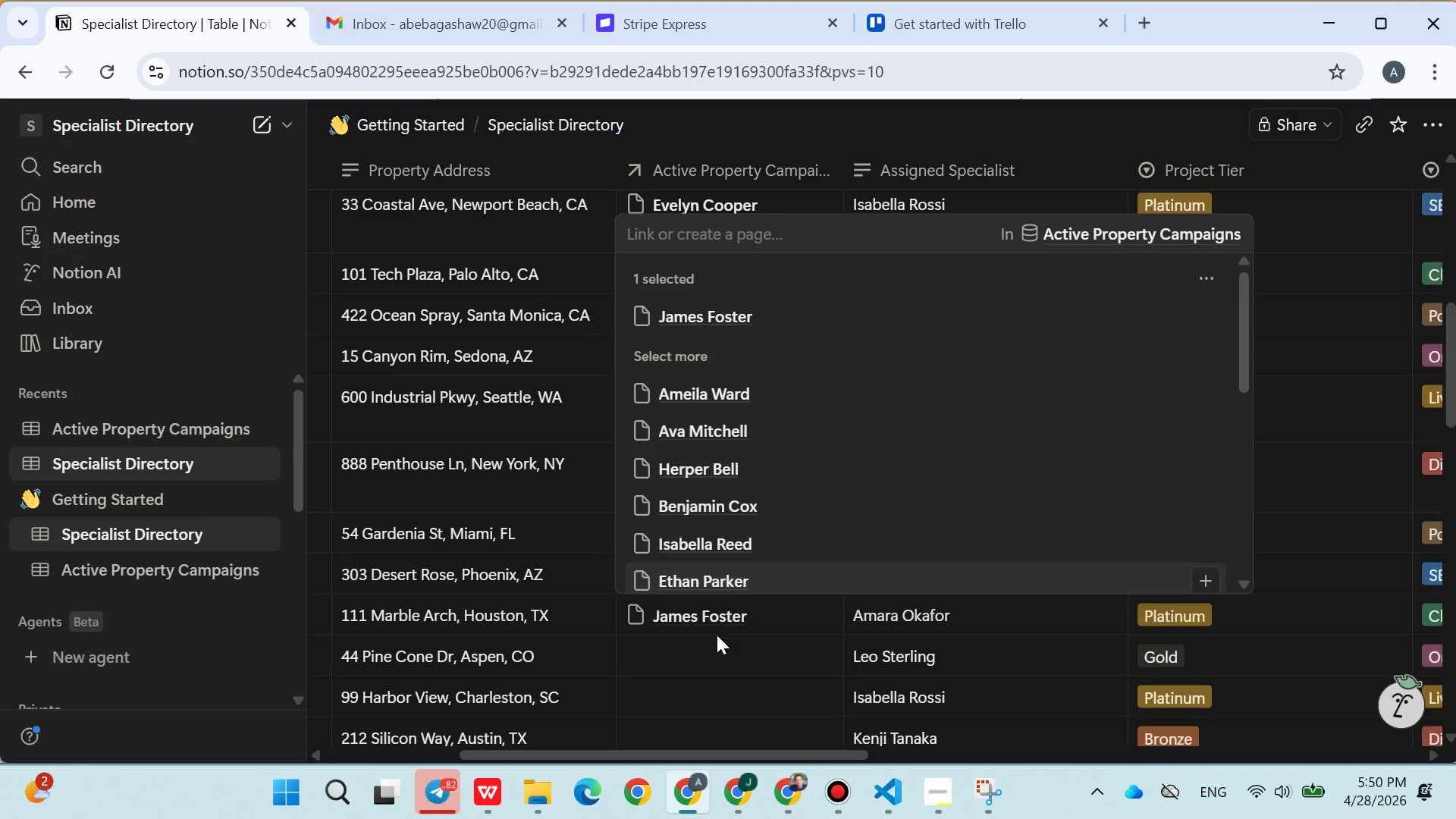 
left_click([712, 640])
 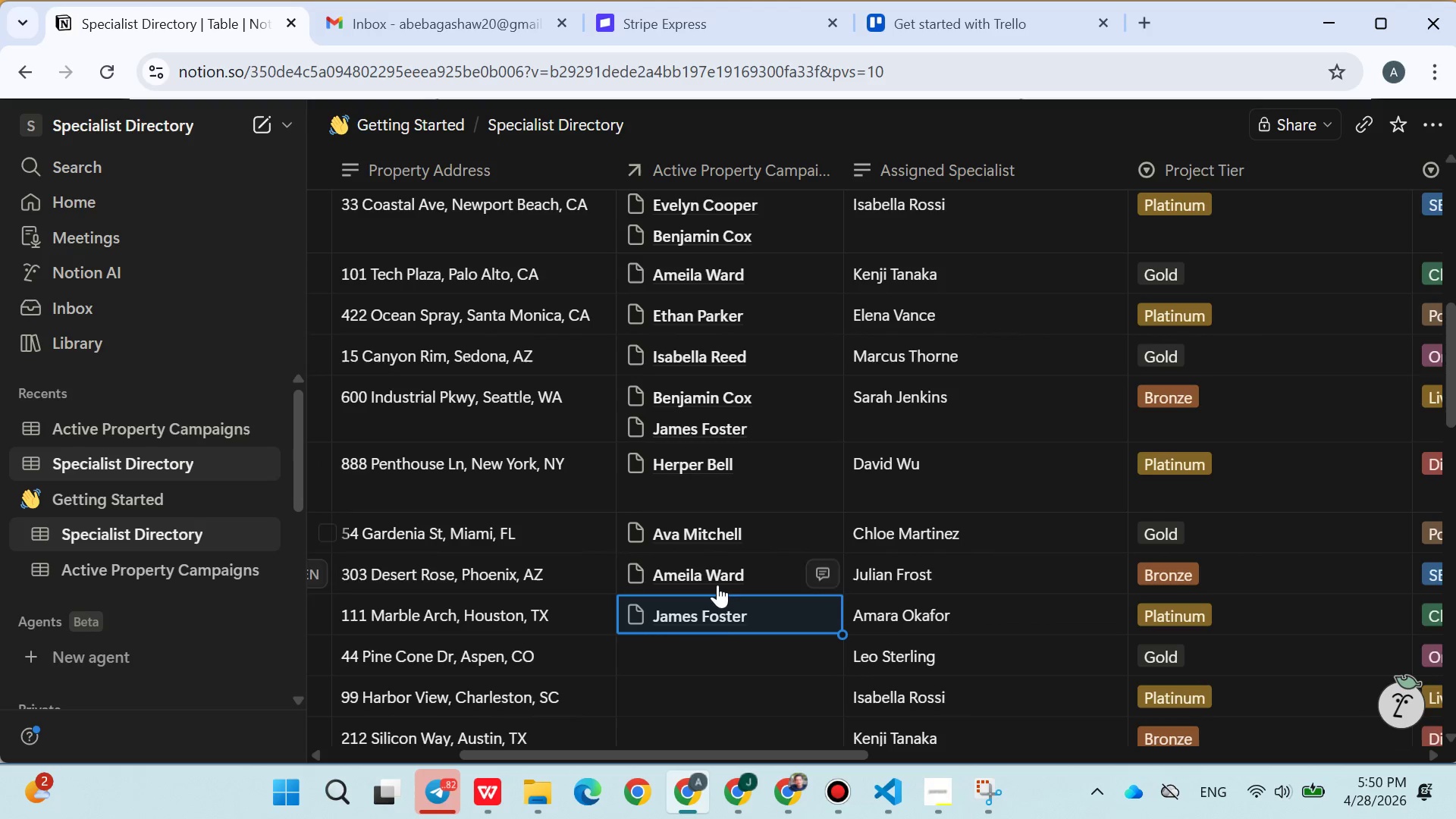 
left_click([711, 635])
 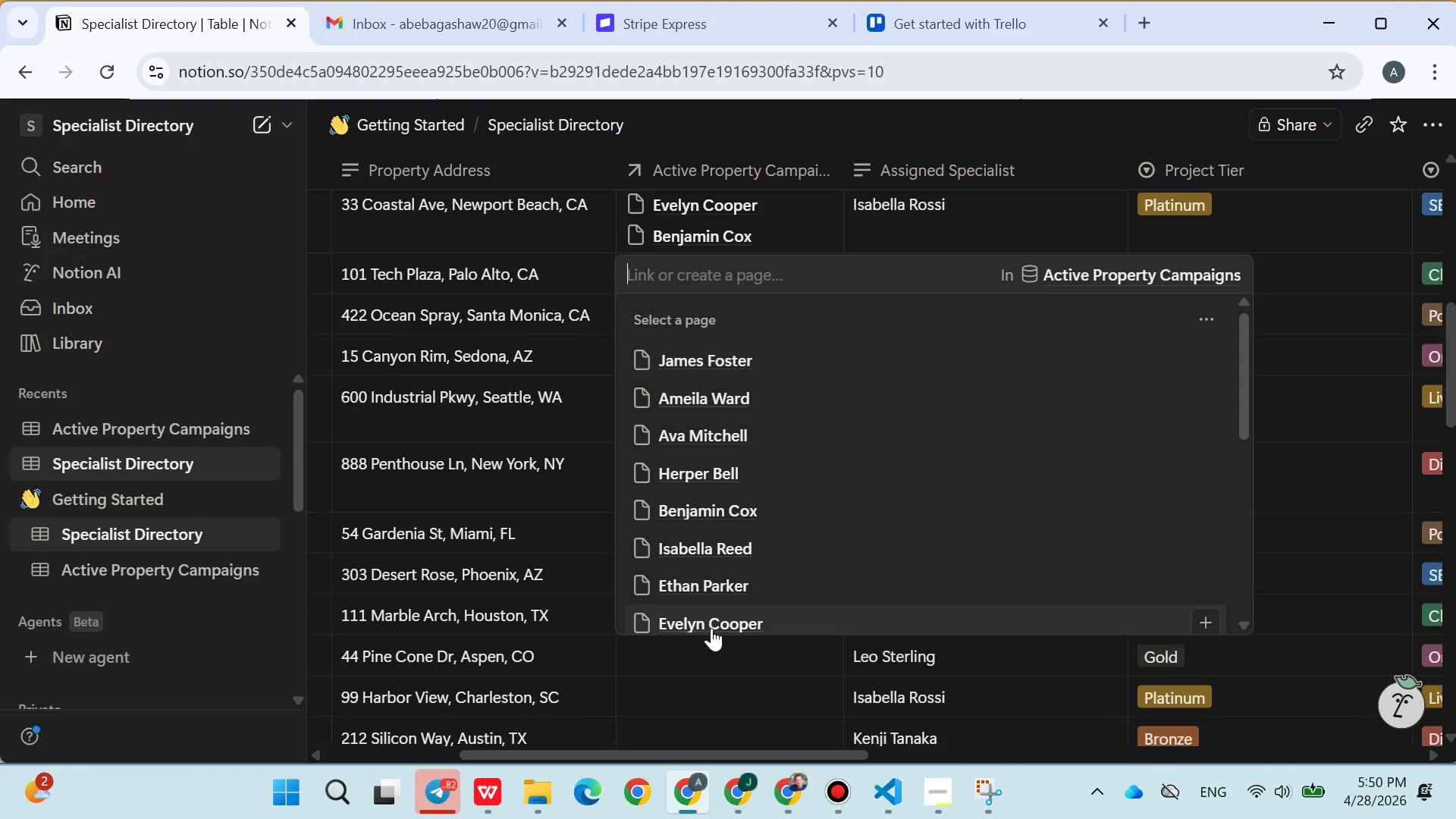 
left_click([711, 626])
 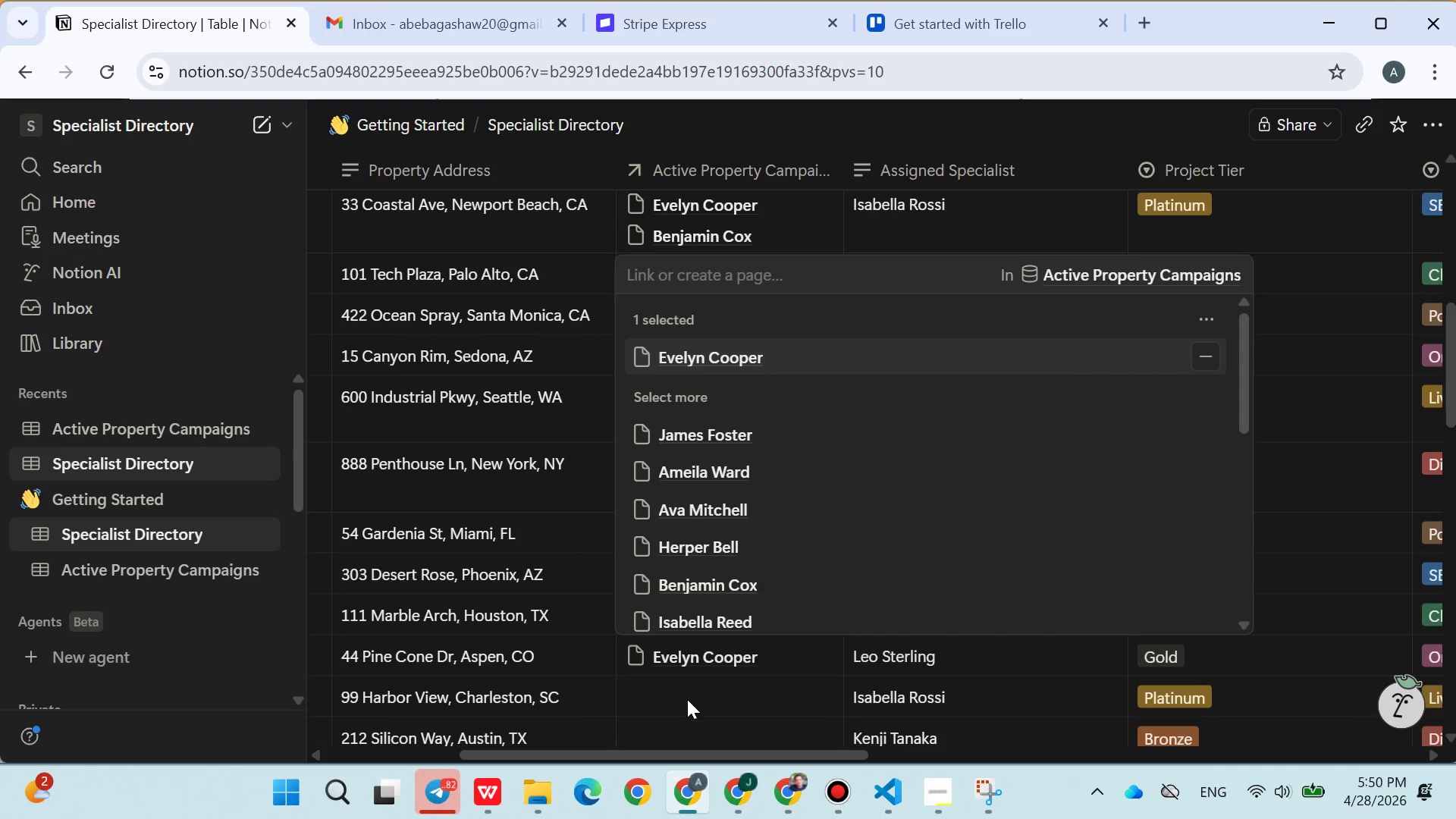 
left_click([687, 700])
 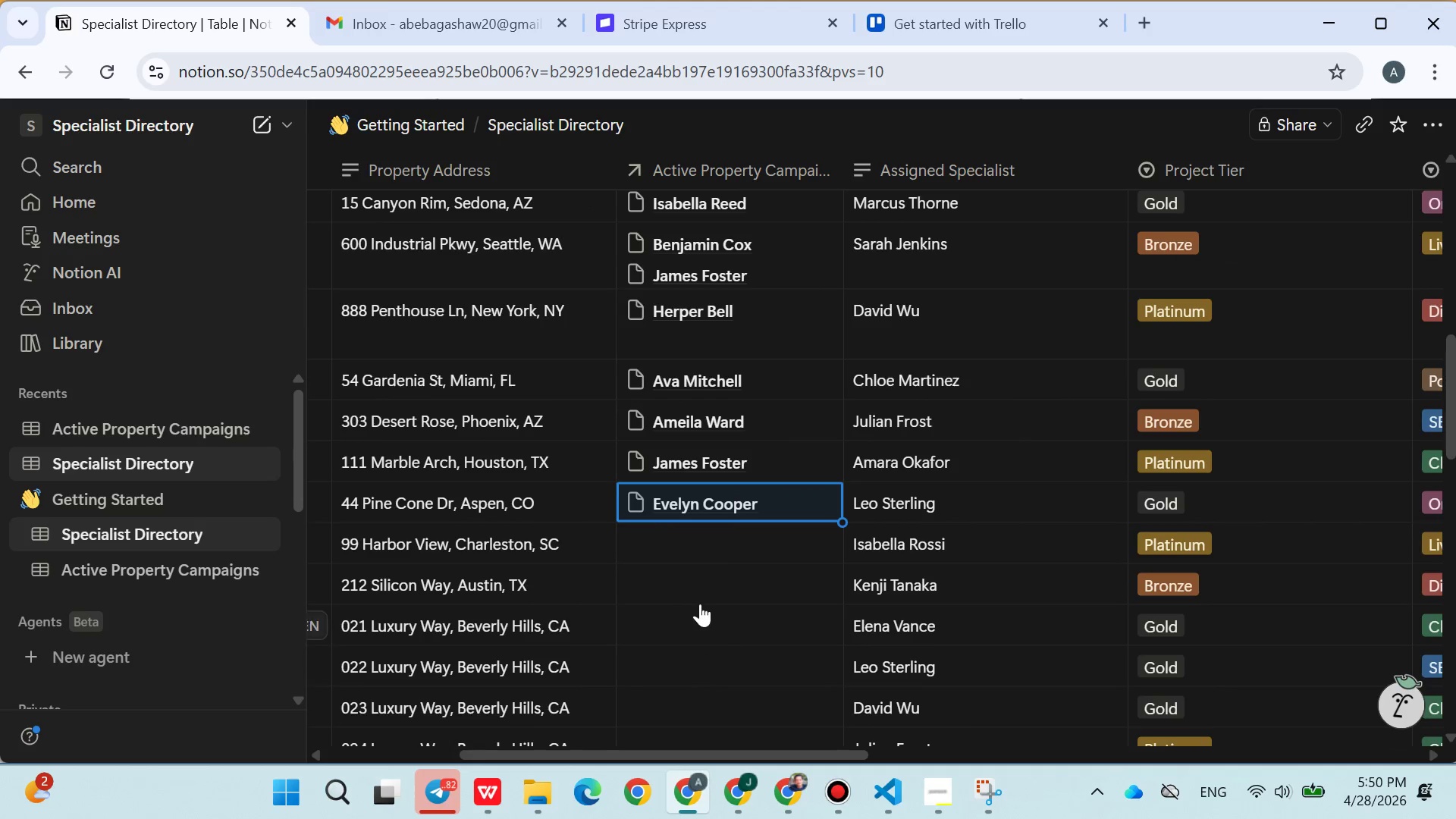 
left_click([711, 554])
 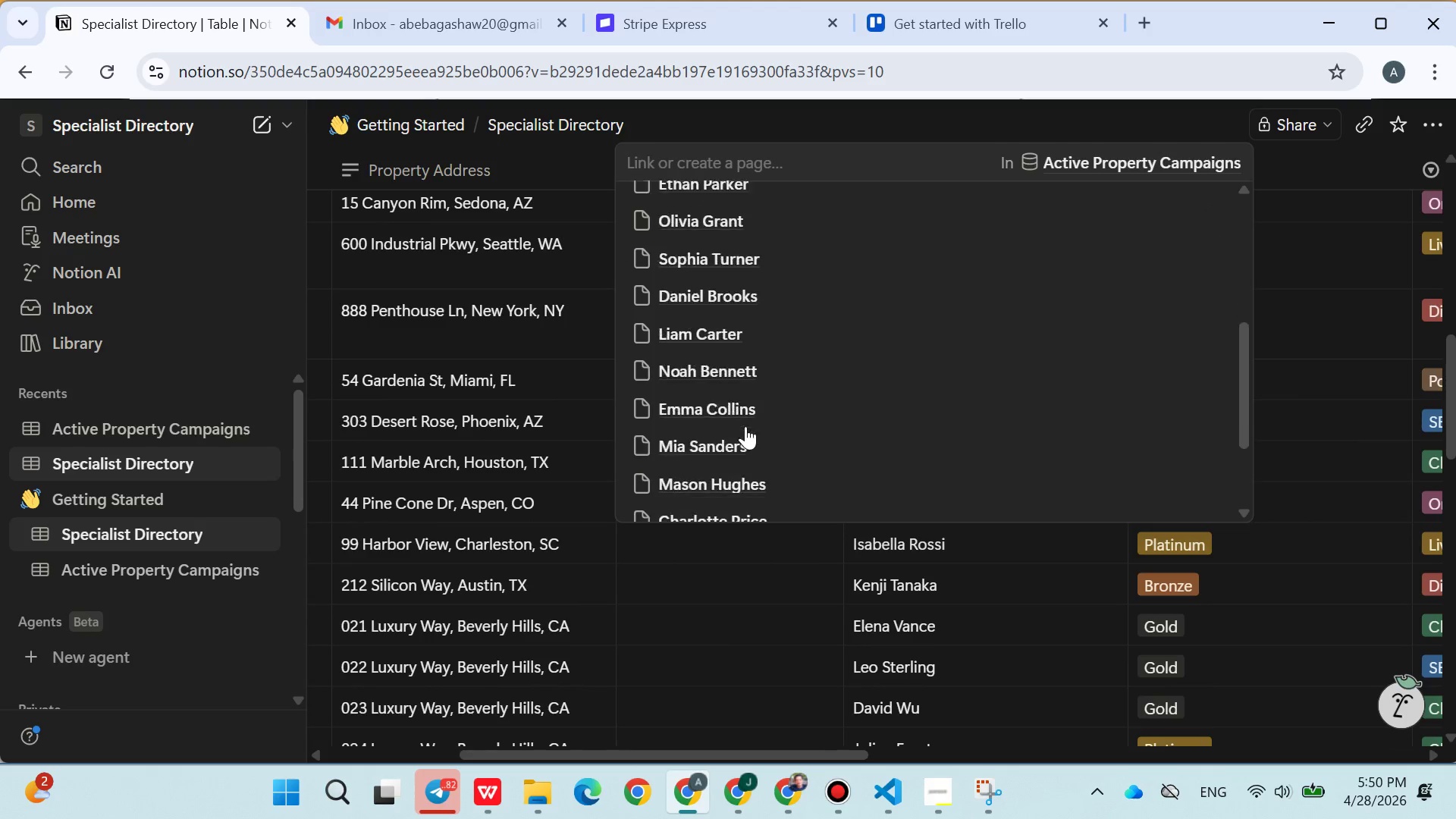 
left_click([738, 419])
 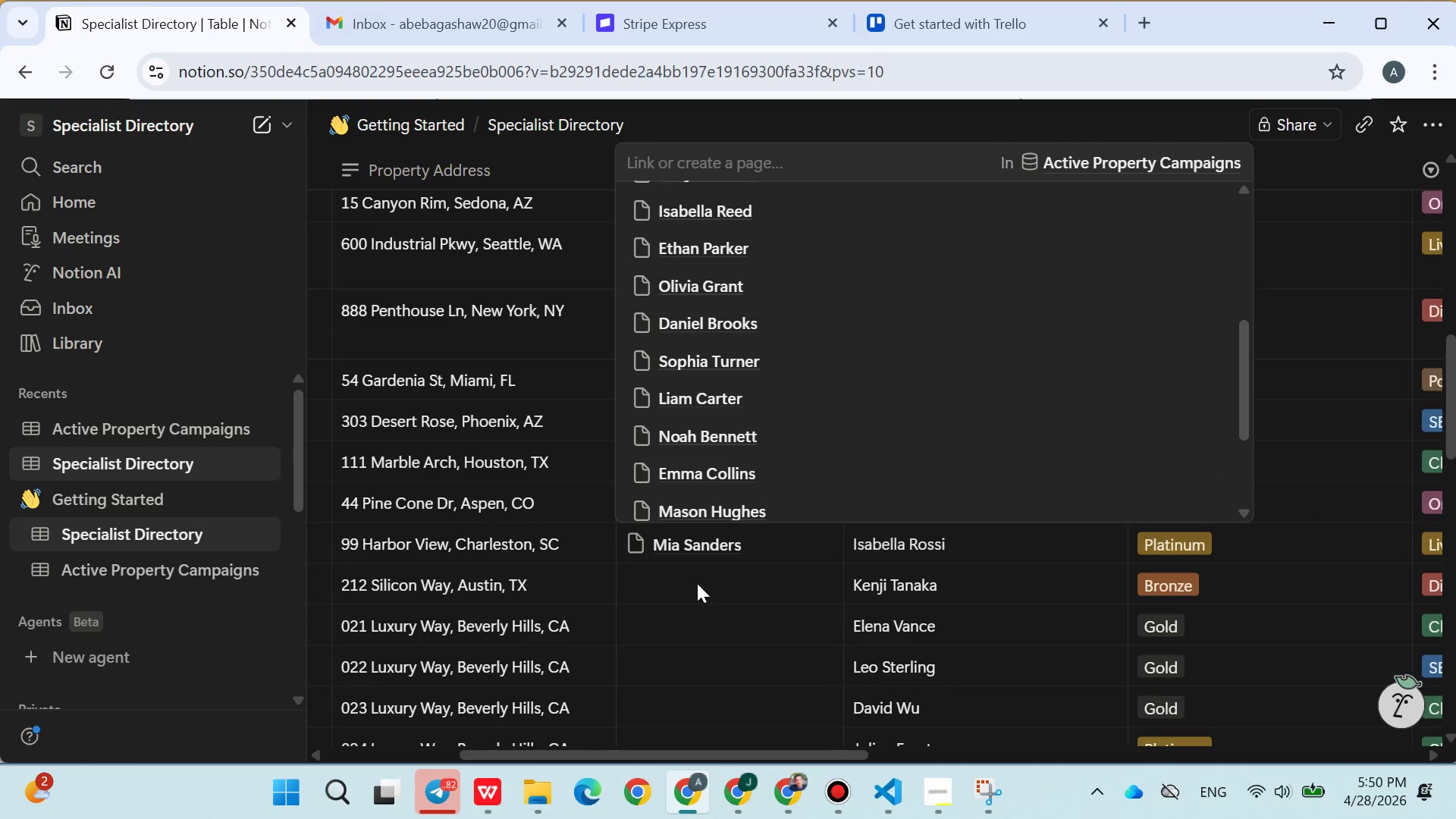 
double_click([697, 583])
 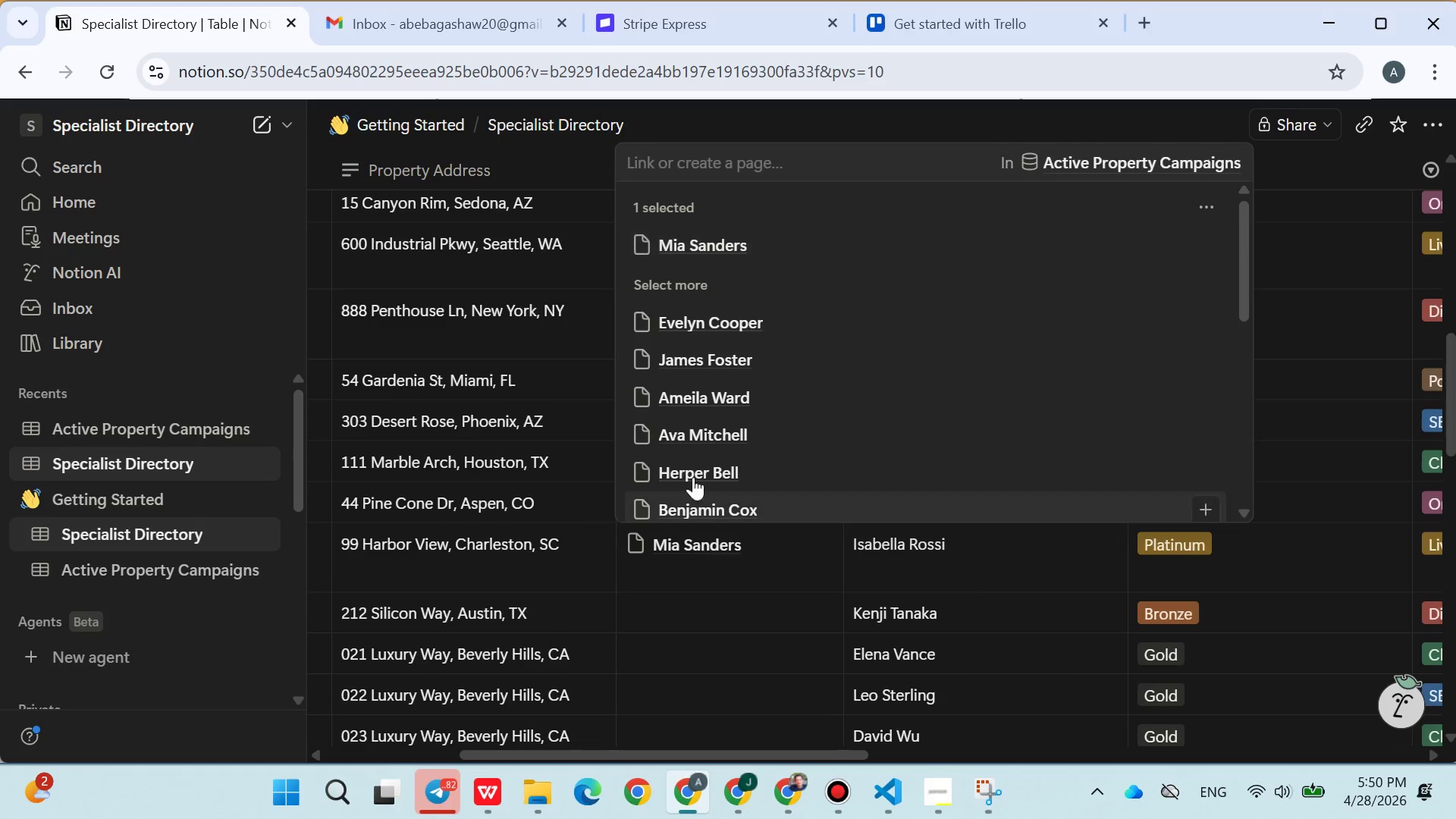 
left_click([694, 447])
 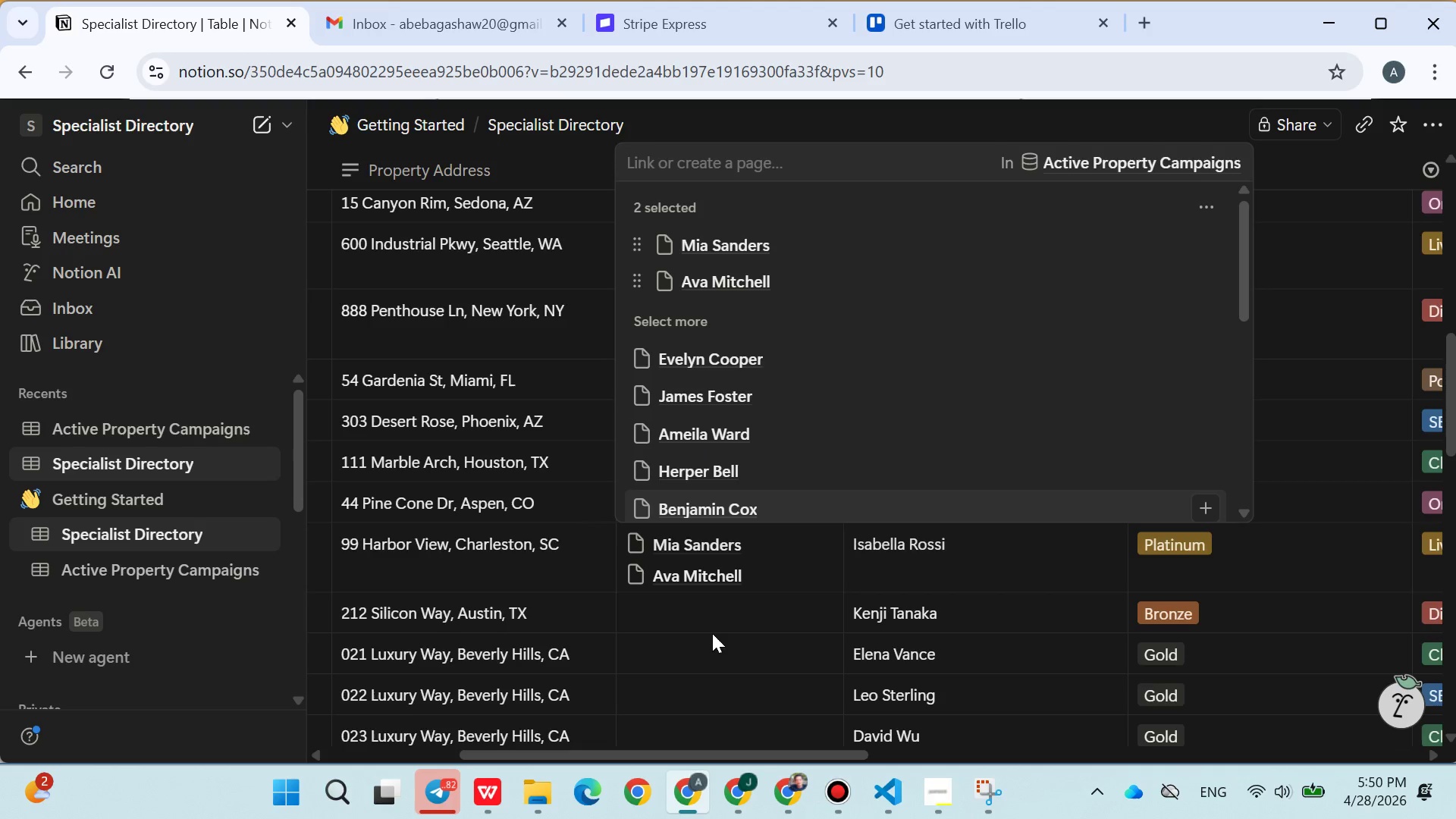 
left_click([708, 613])
 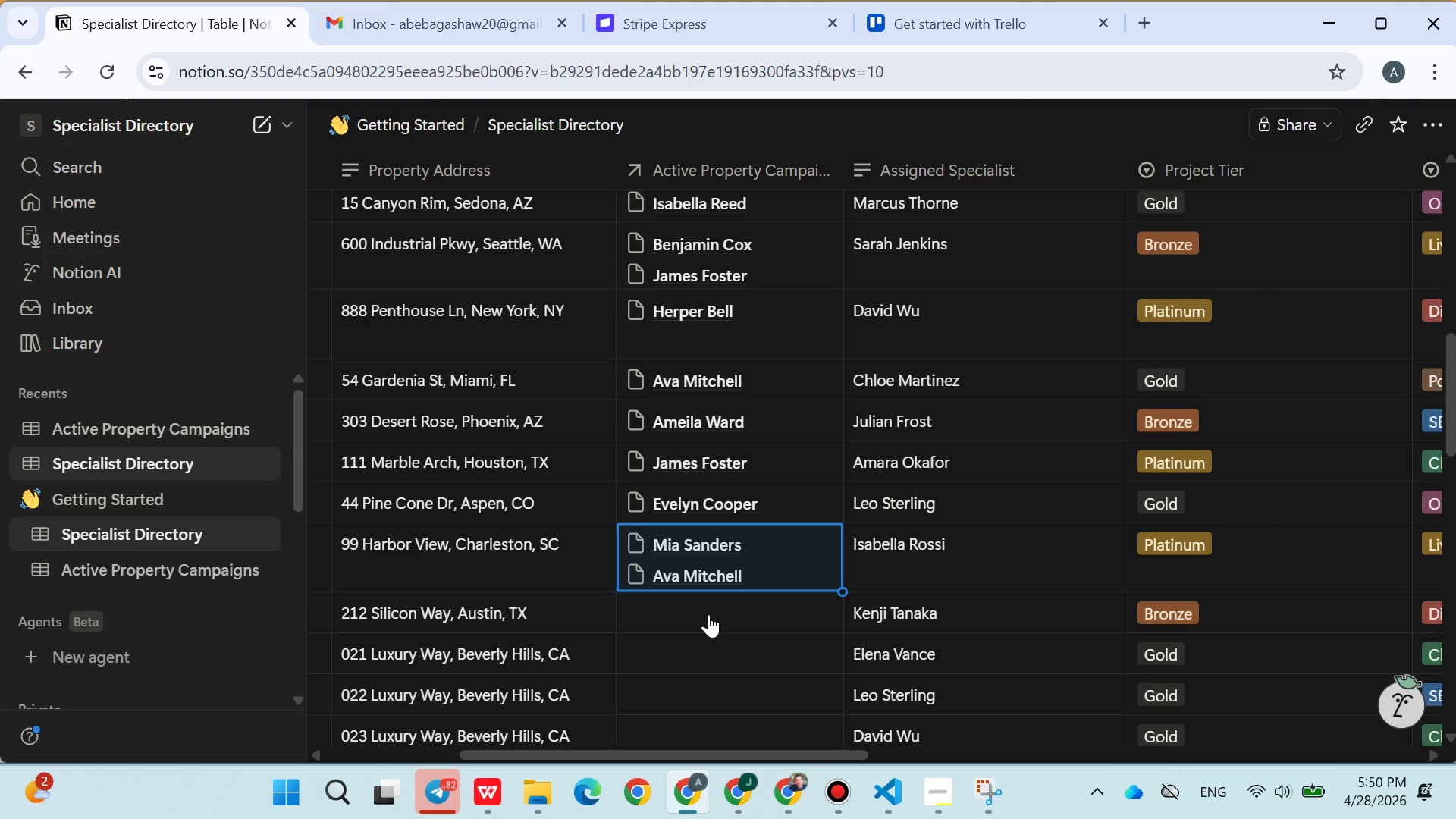 
left_click([708, 613])
 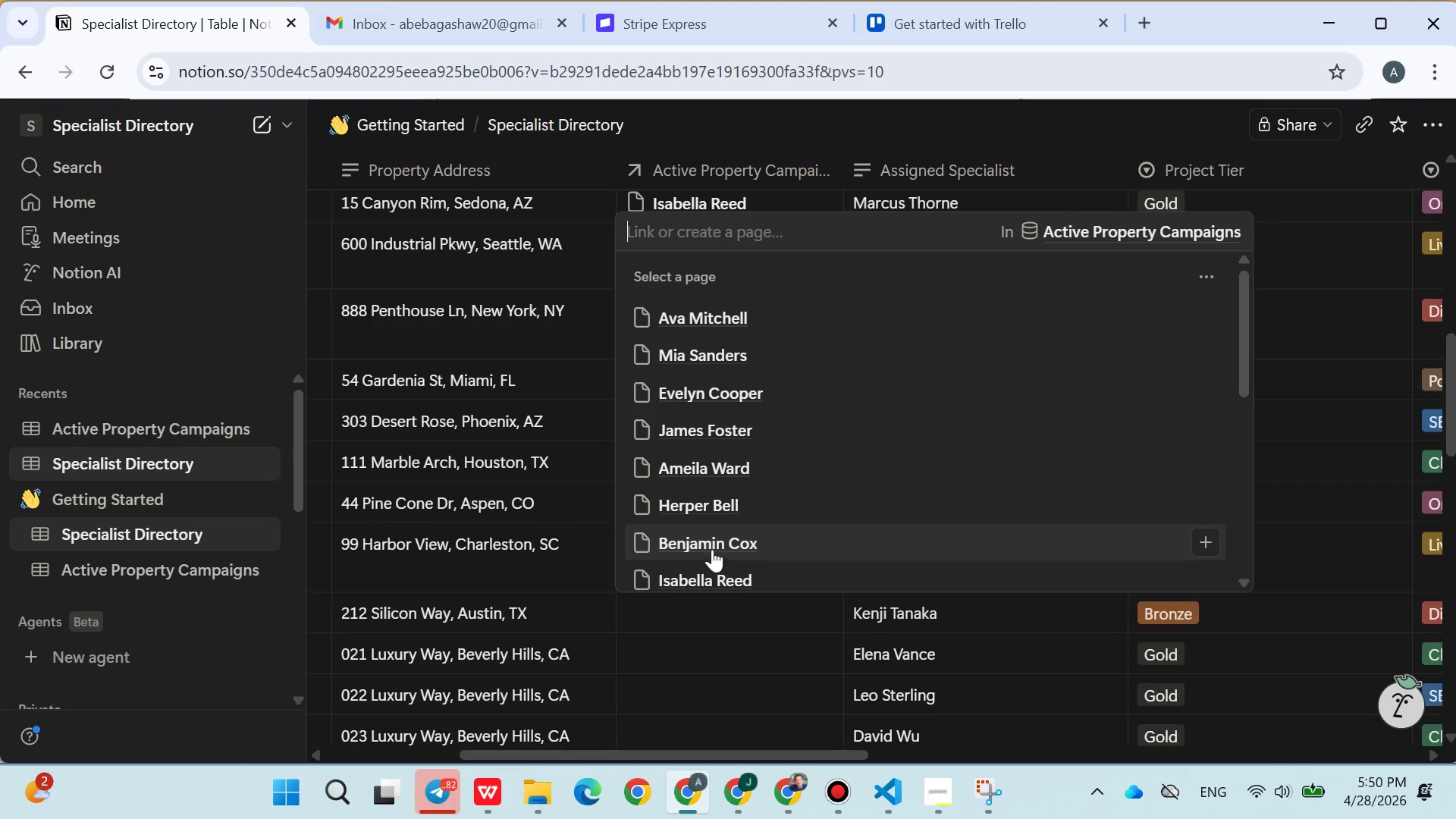 
left_click([705, 516])
 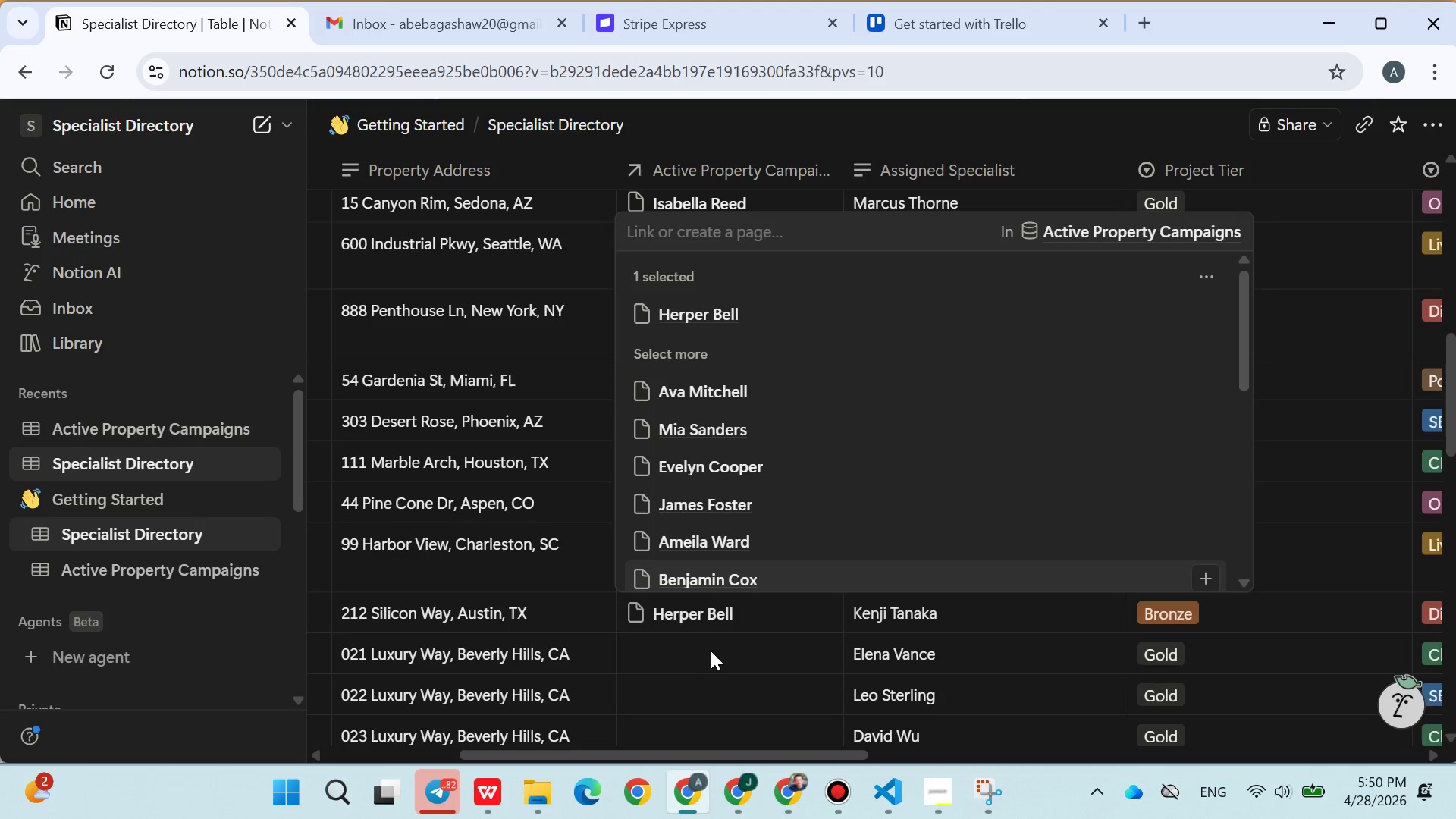 
double_click([710, 651])
 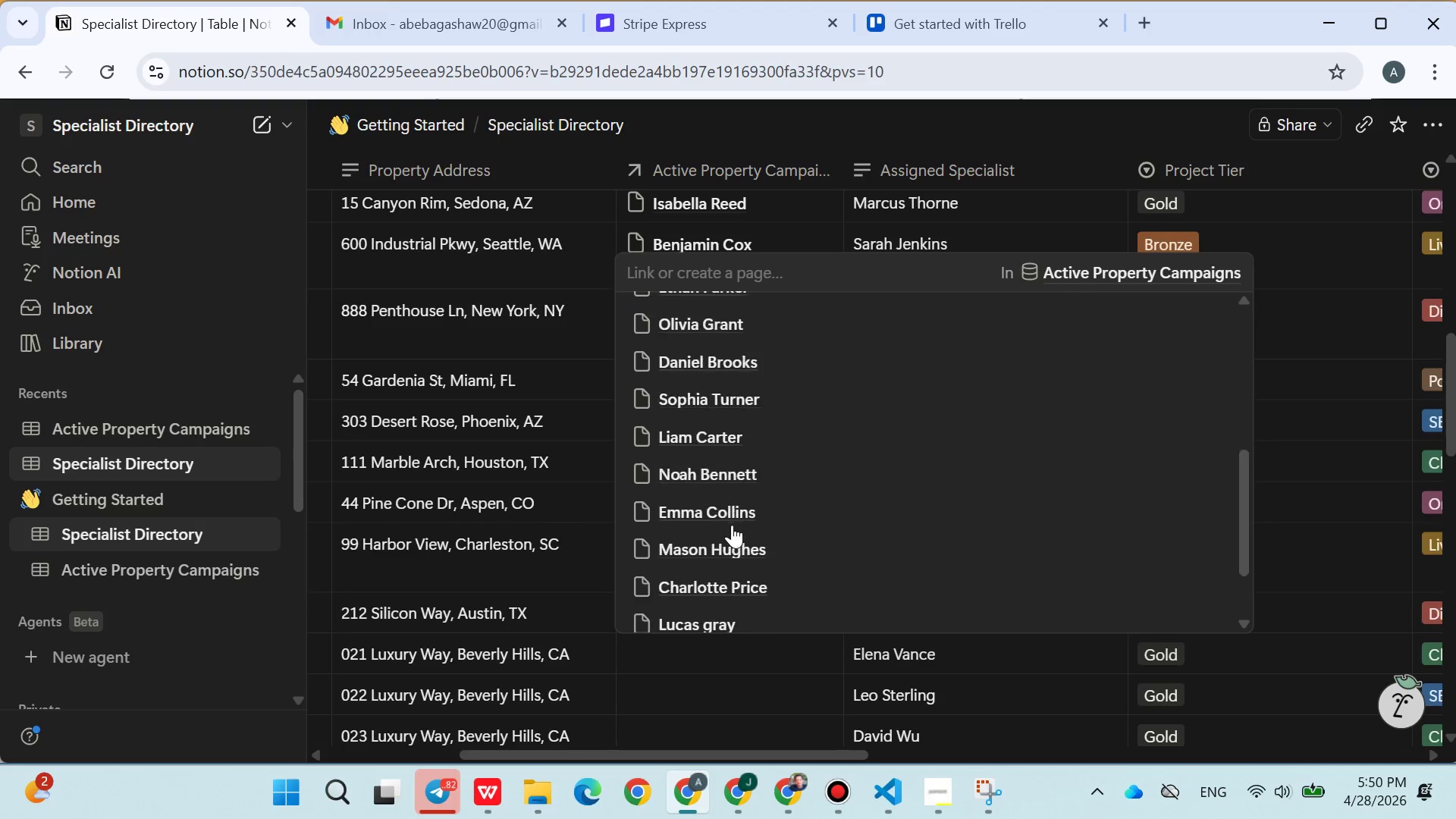 
left_click([710, 557])
 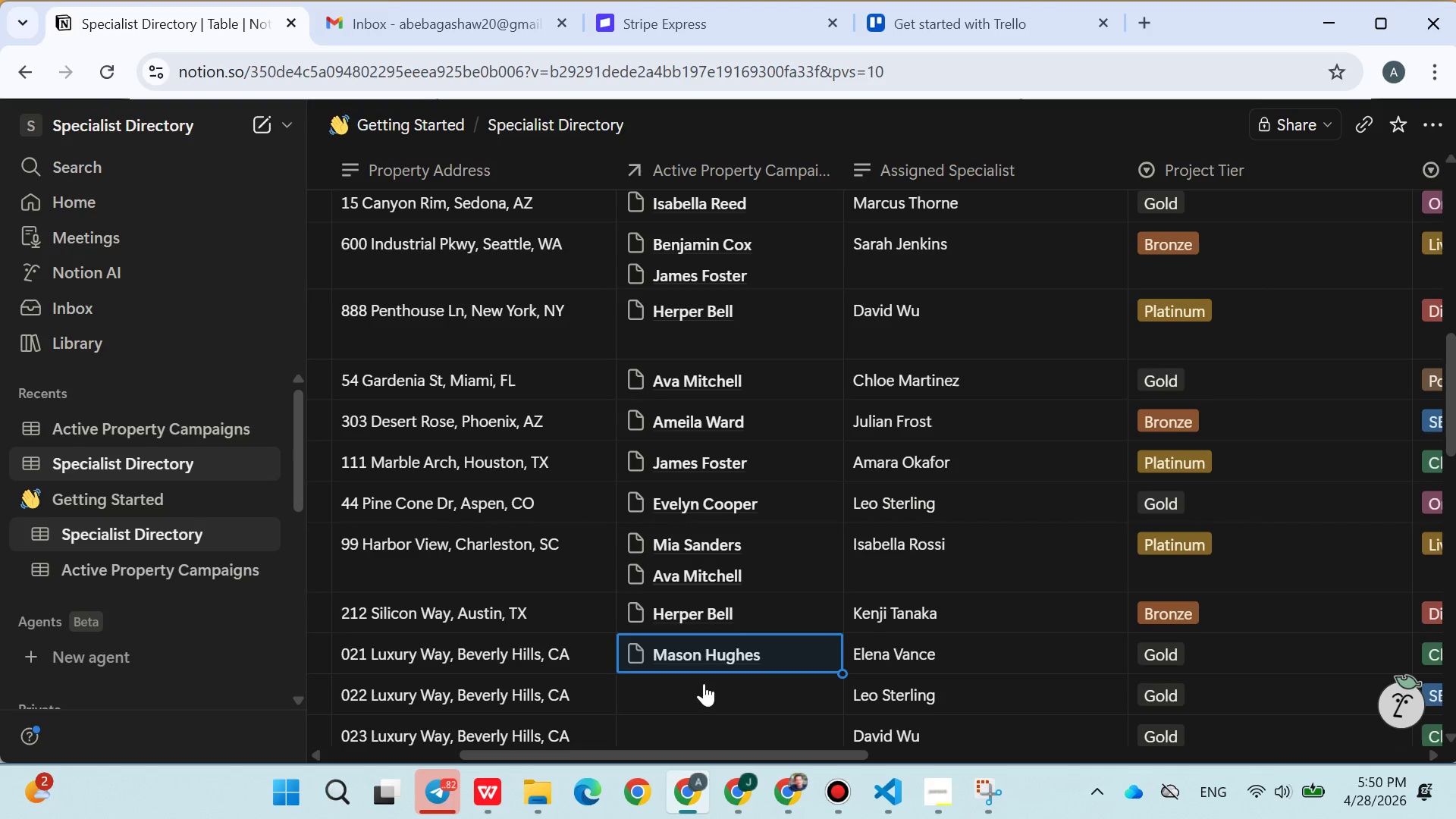 
double_click([695, 708])
 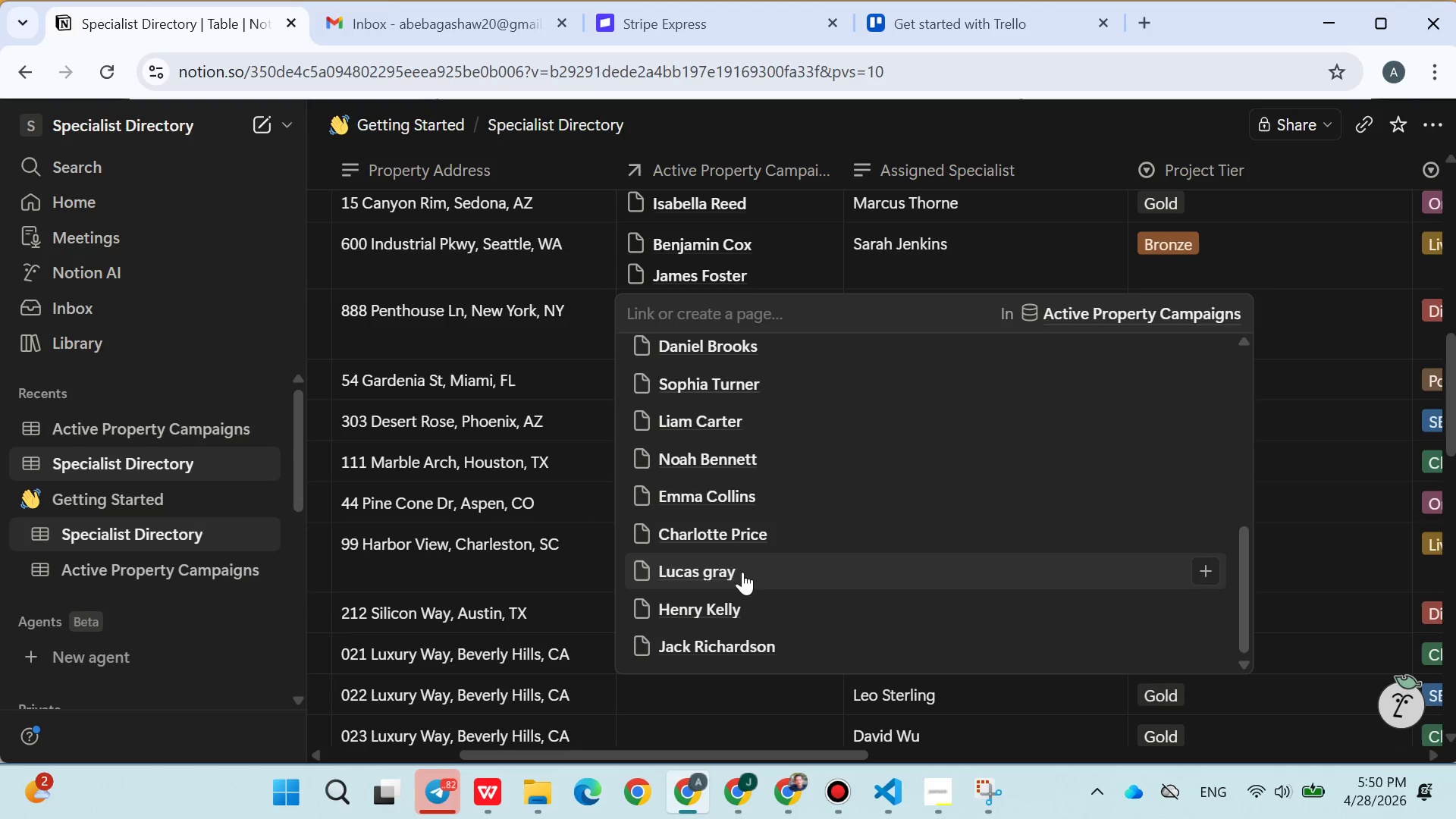 
left_click([741, 608])
 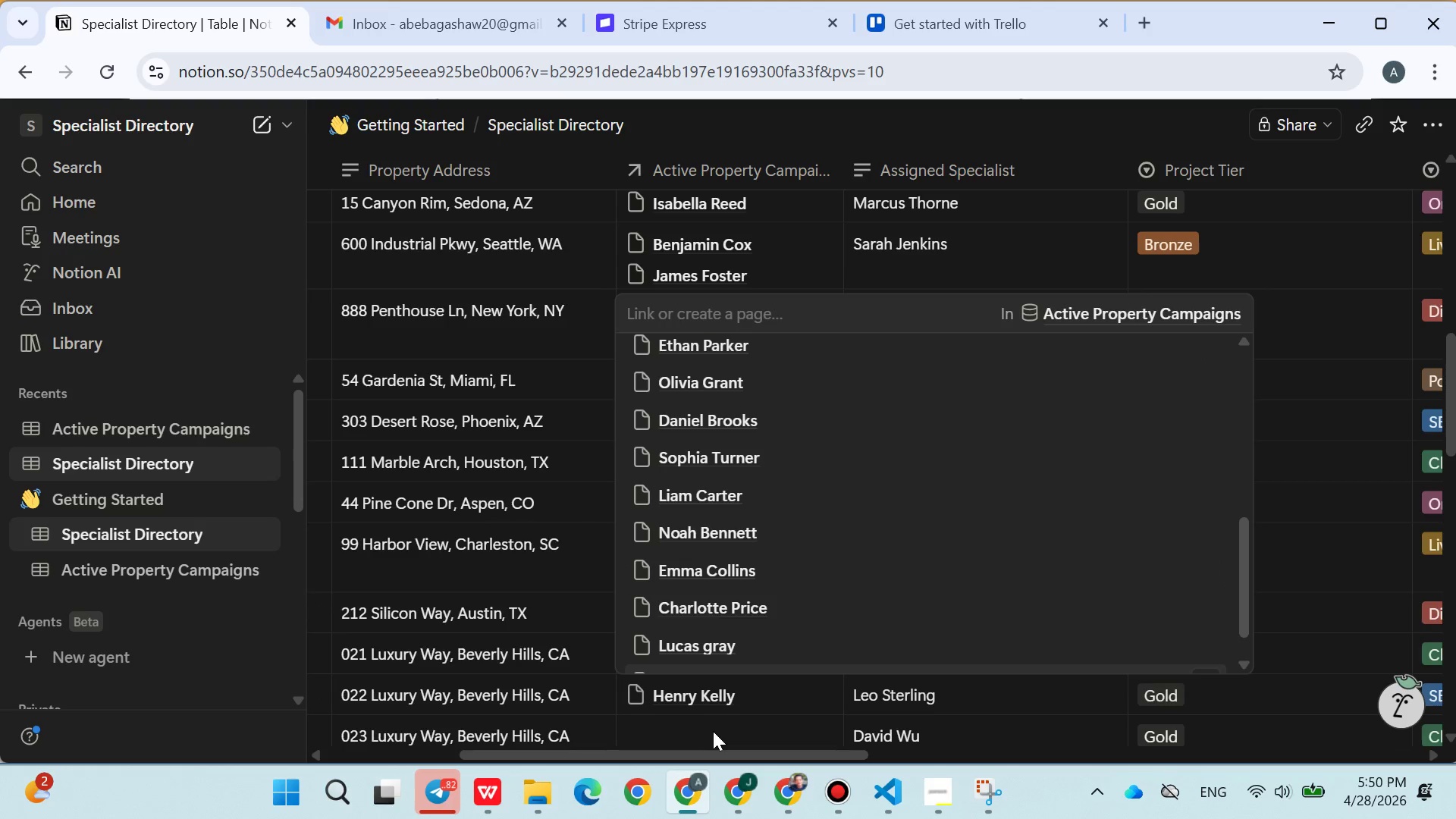 
double_click([713, 731])
 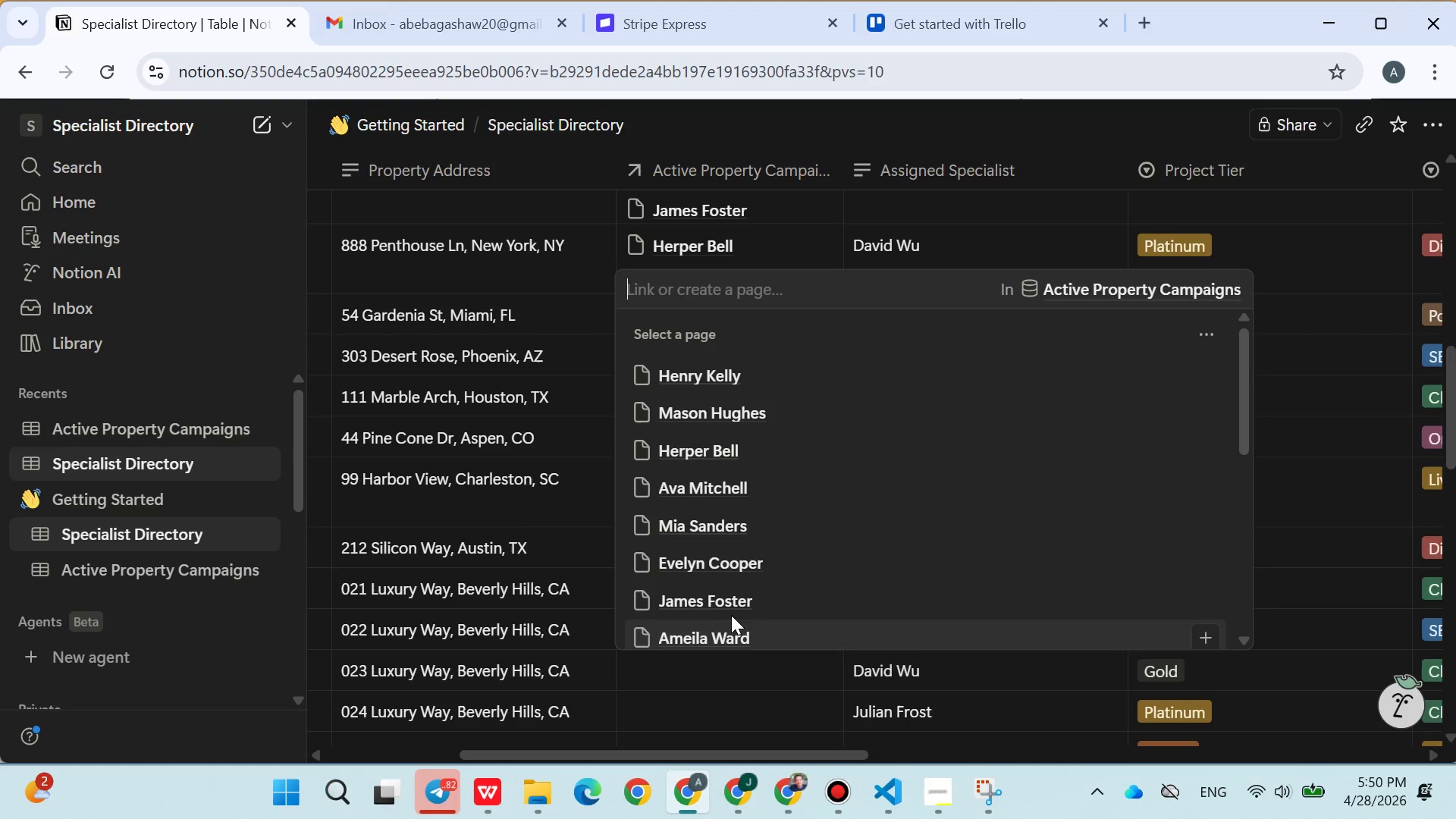 
left_click([731, 611])
 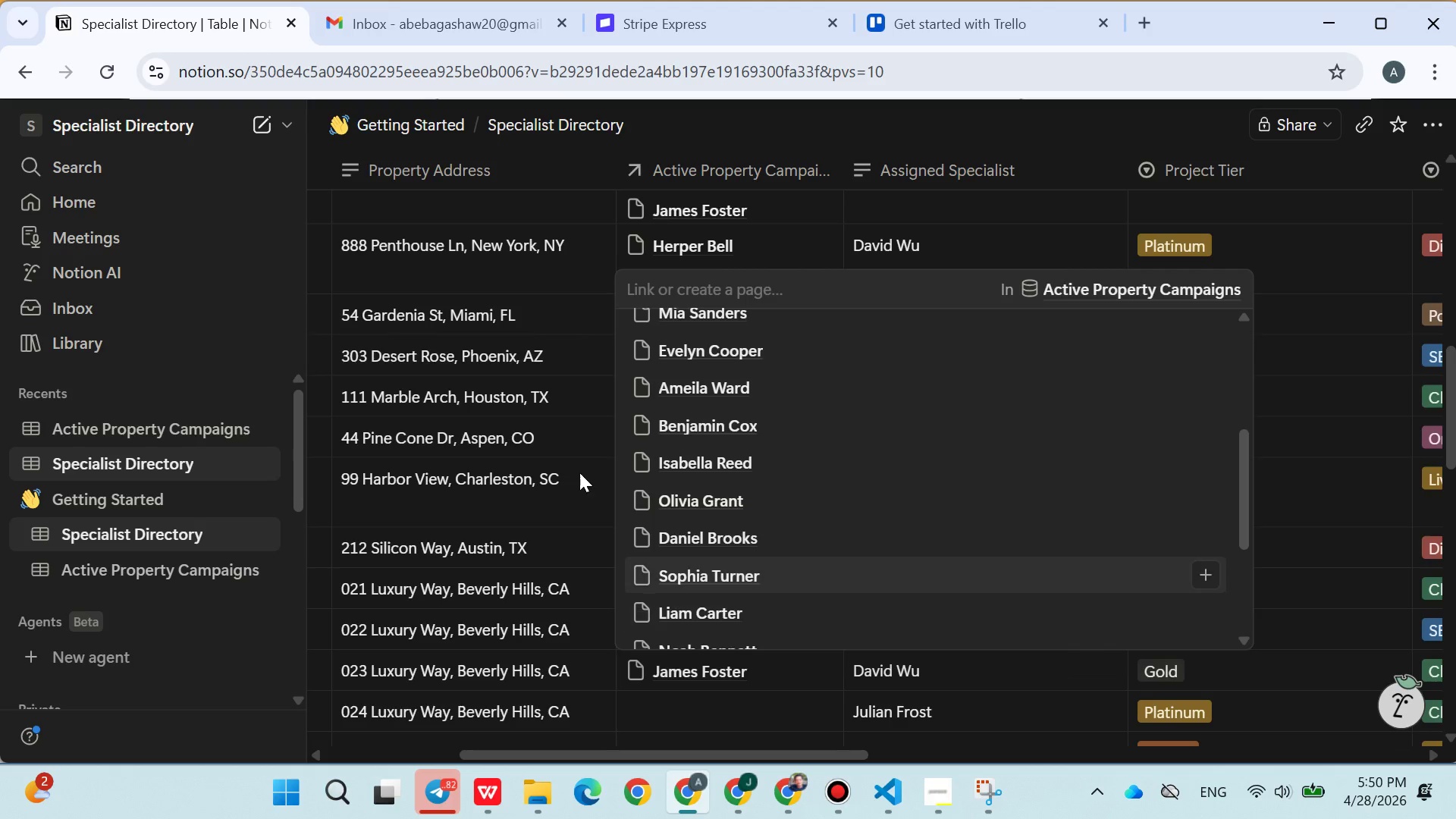 
left_click([585, 459])
 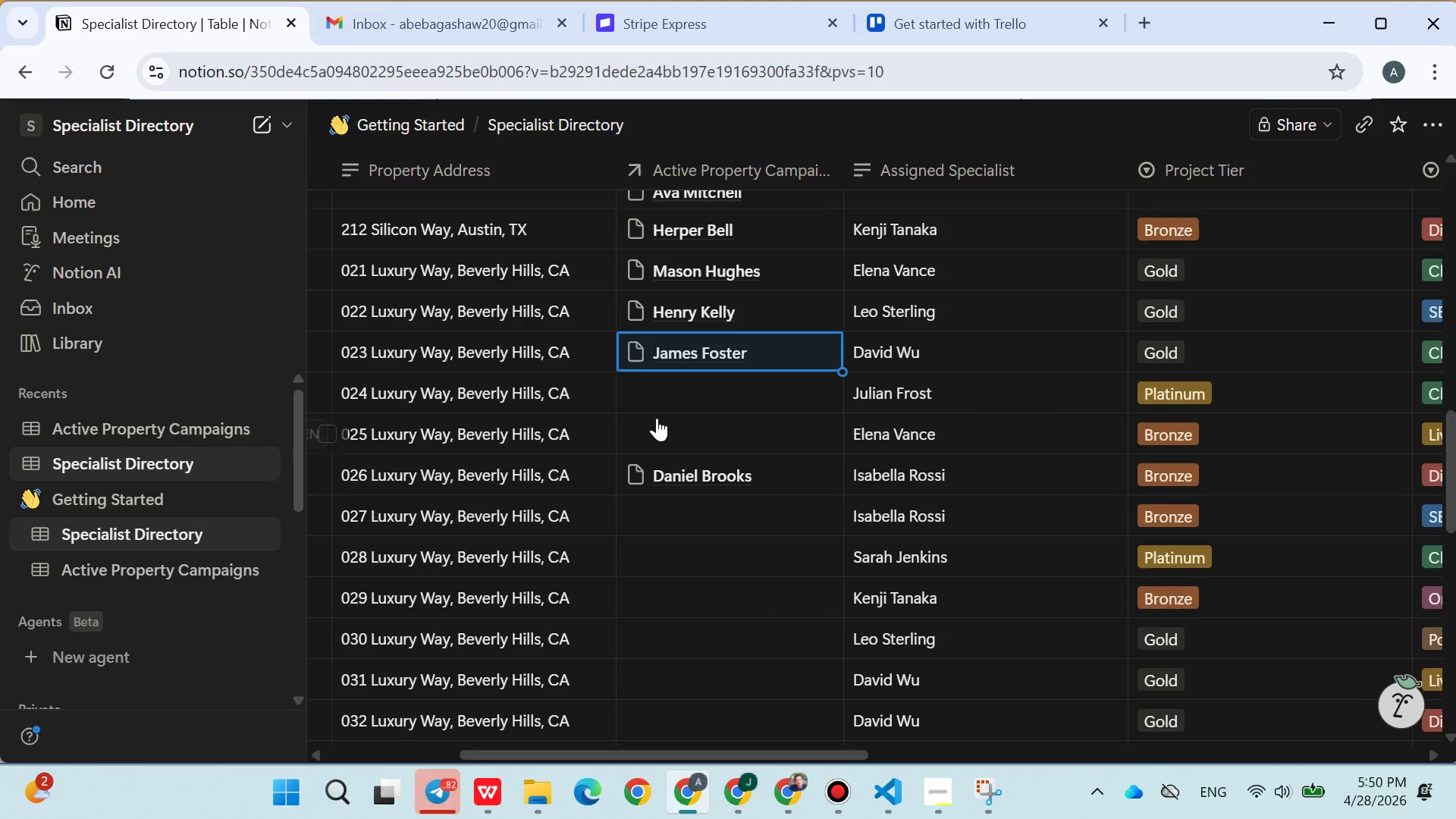 
left_click([672, 397])
 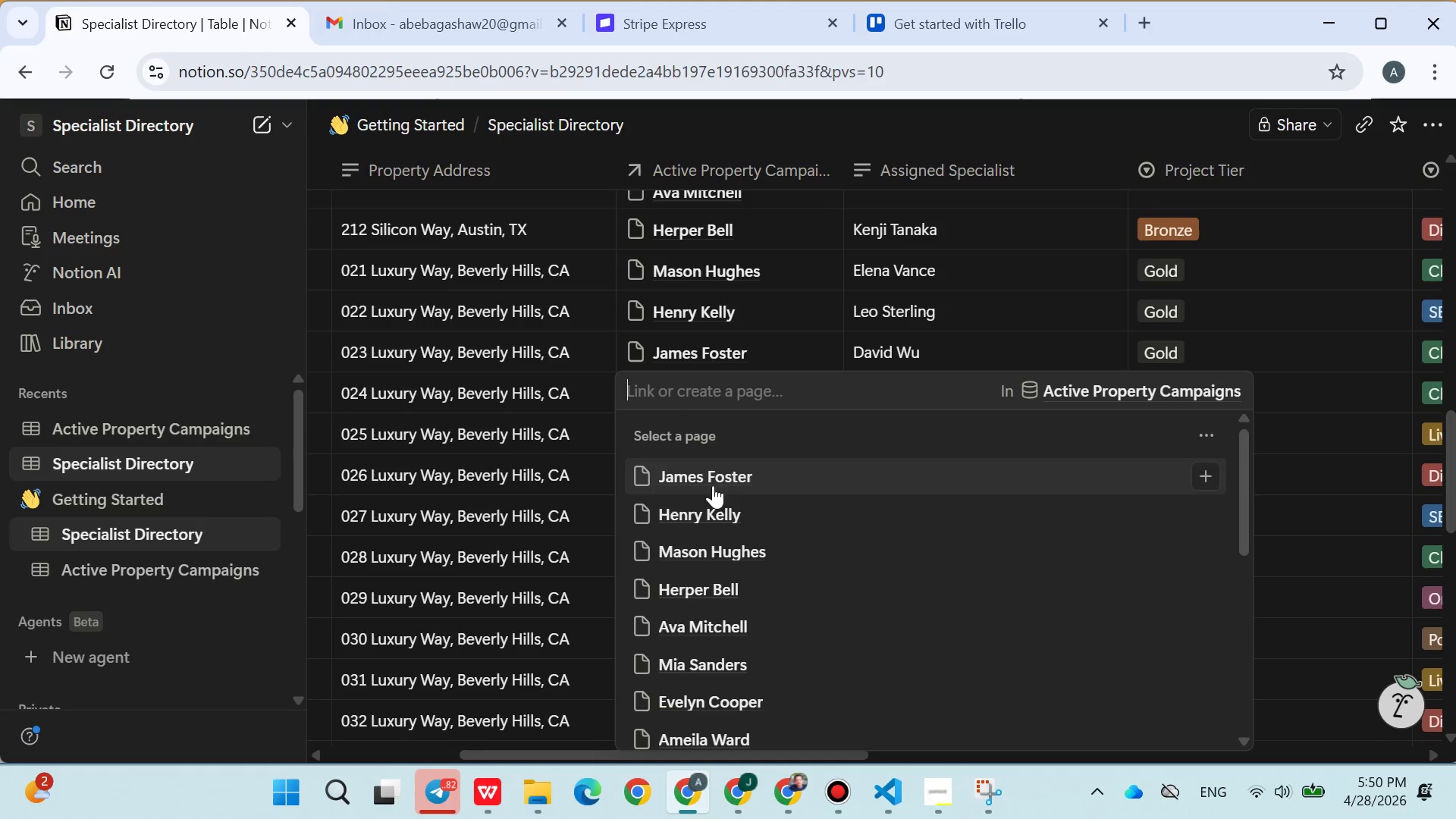 
left_click([704, 537])
 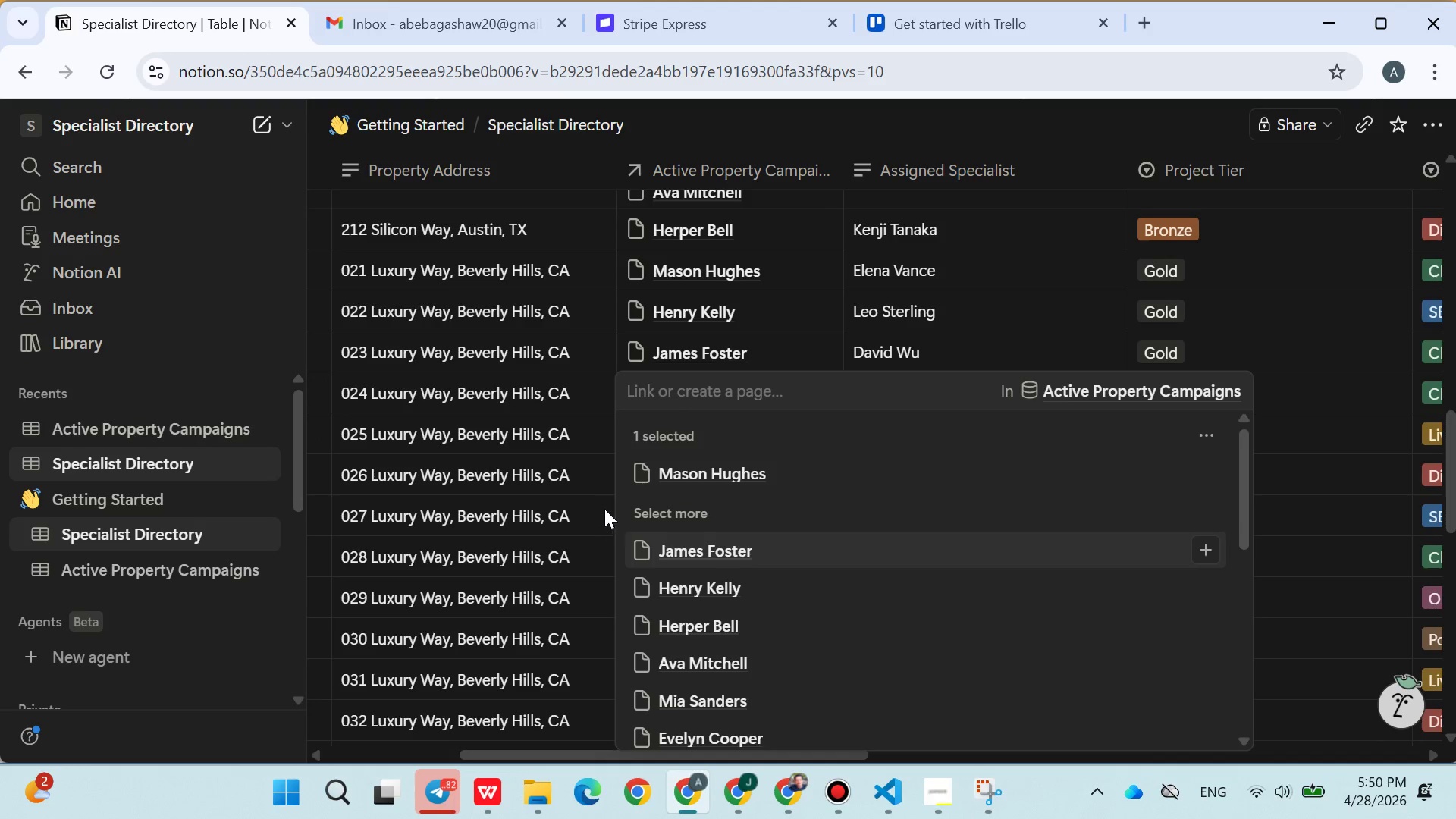 
left_click([601, 497])
 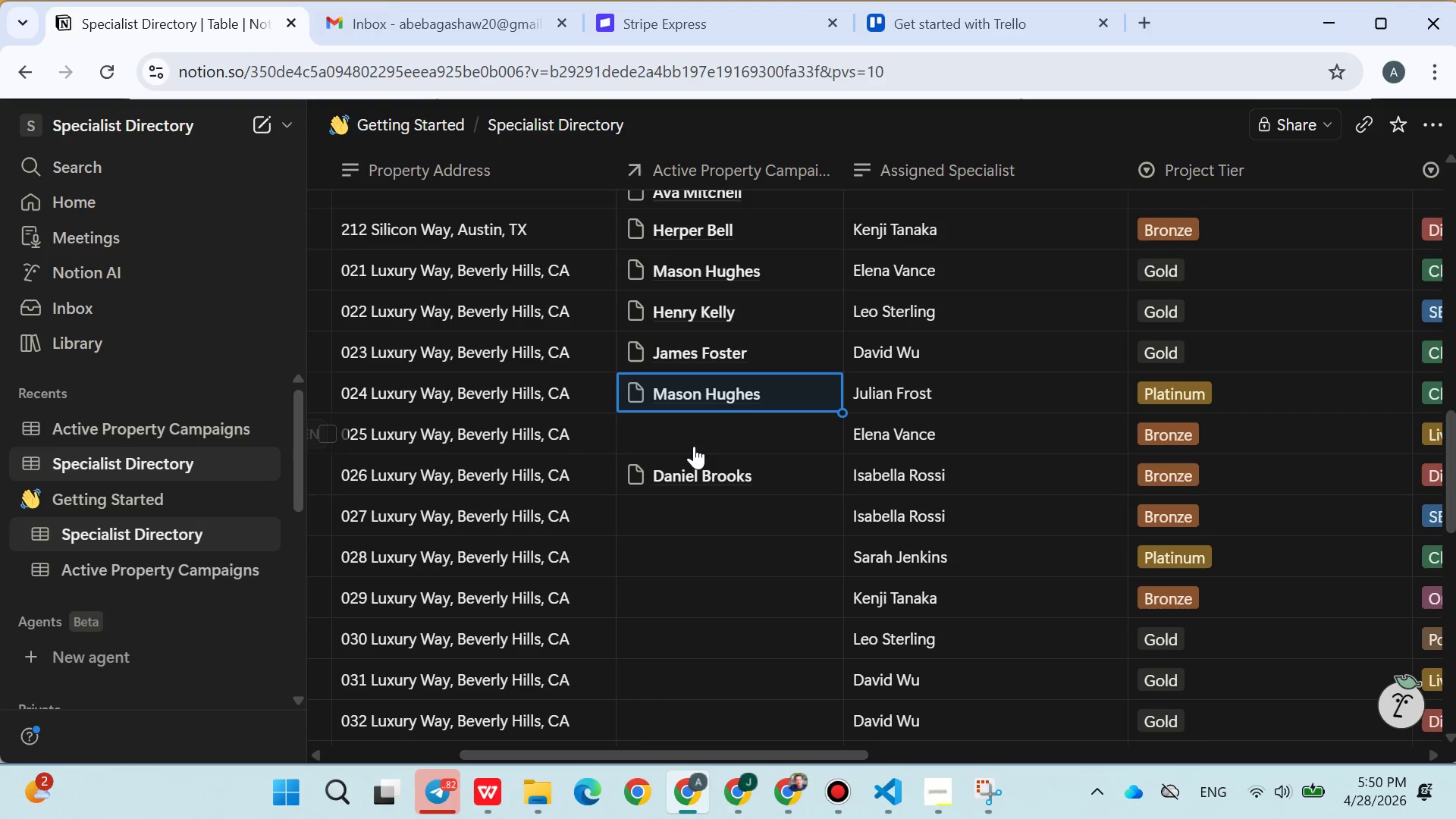 
left_click([694, 444])
 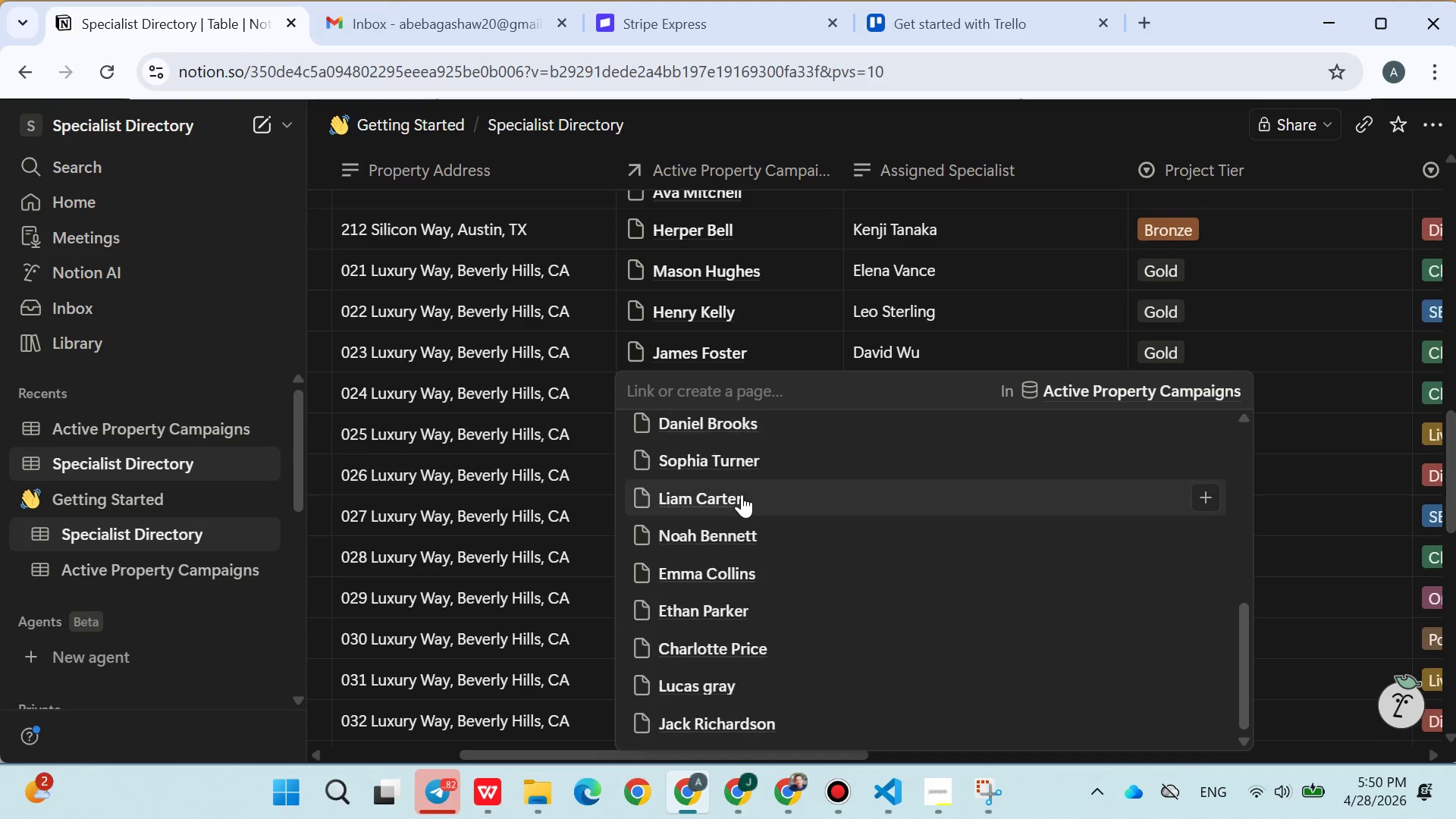 
left_click([738, 514])
 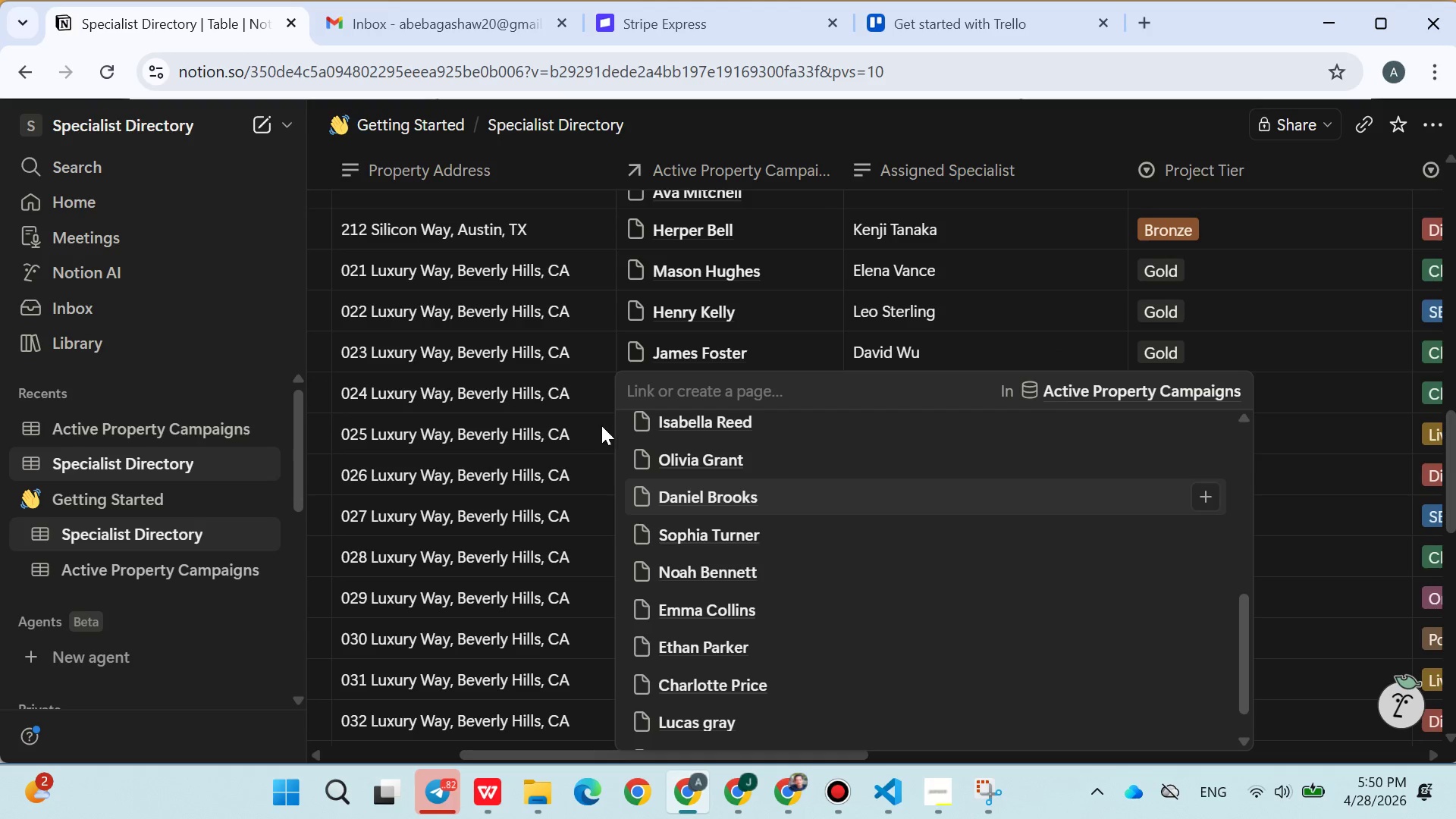 
left_click([608, 414])
 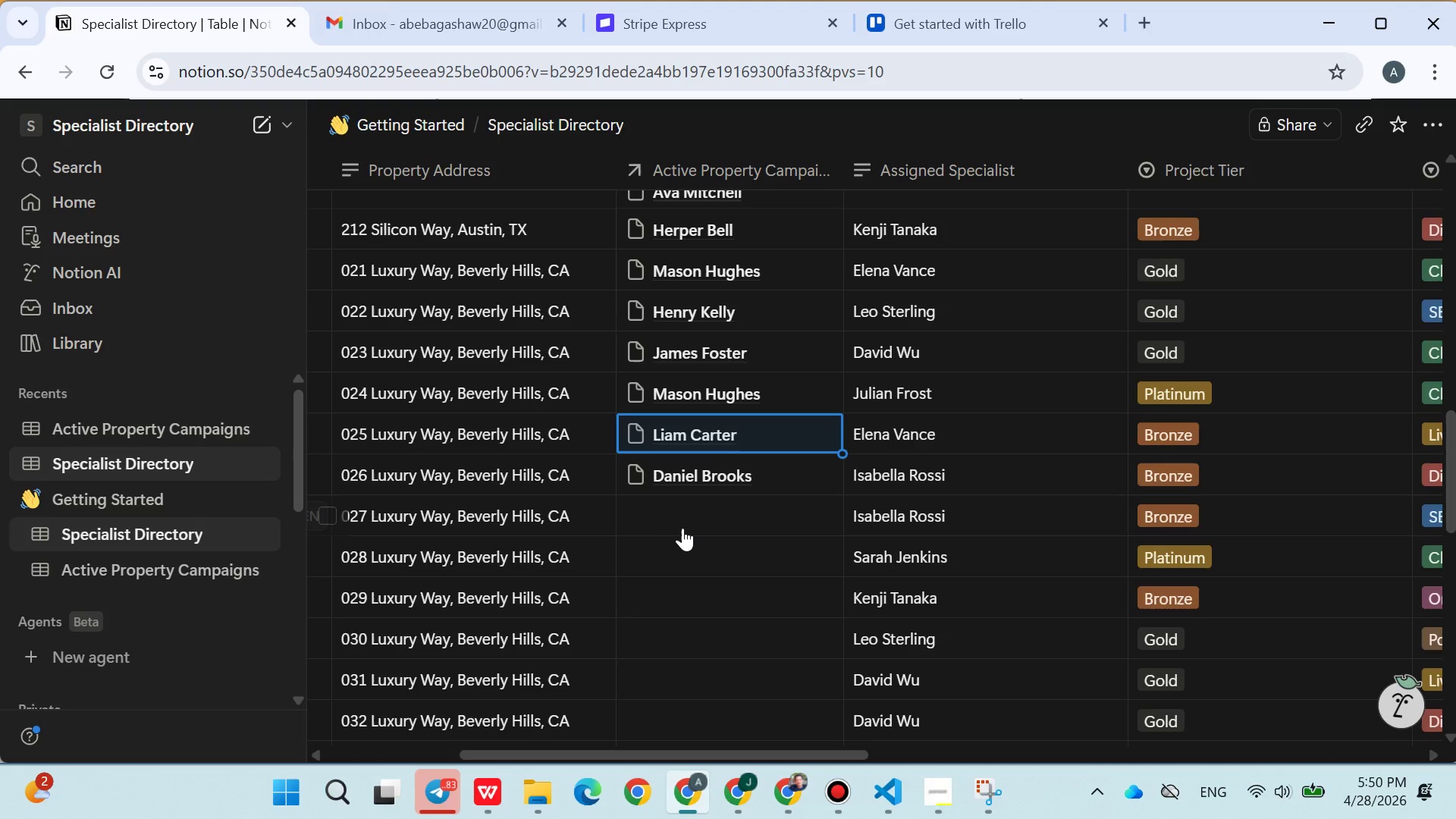 
left_click([684, 516])
 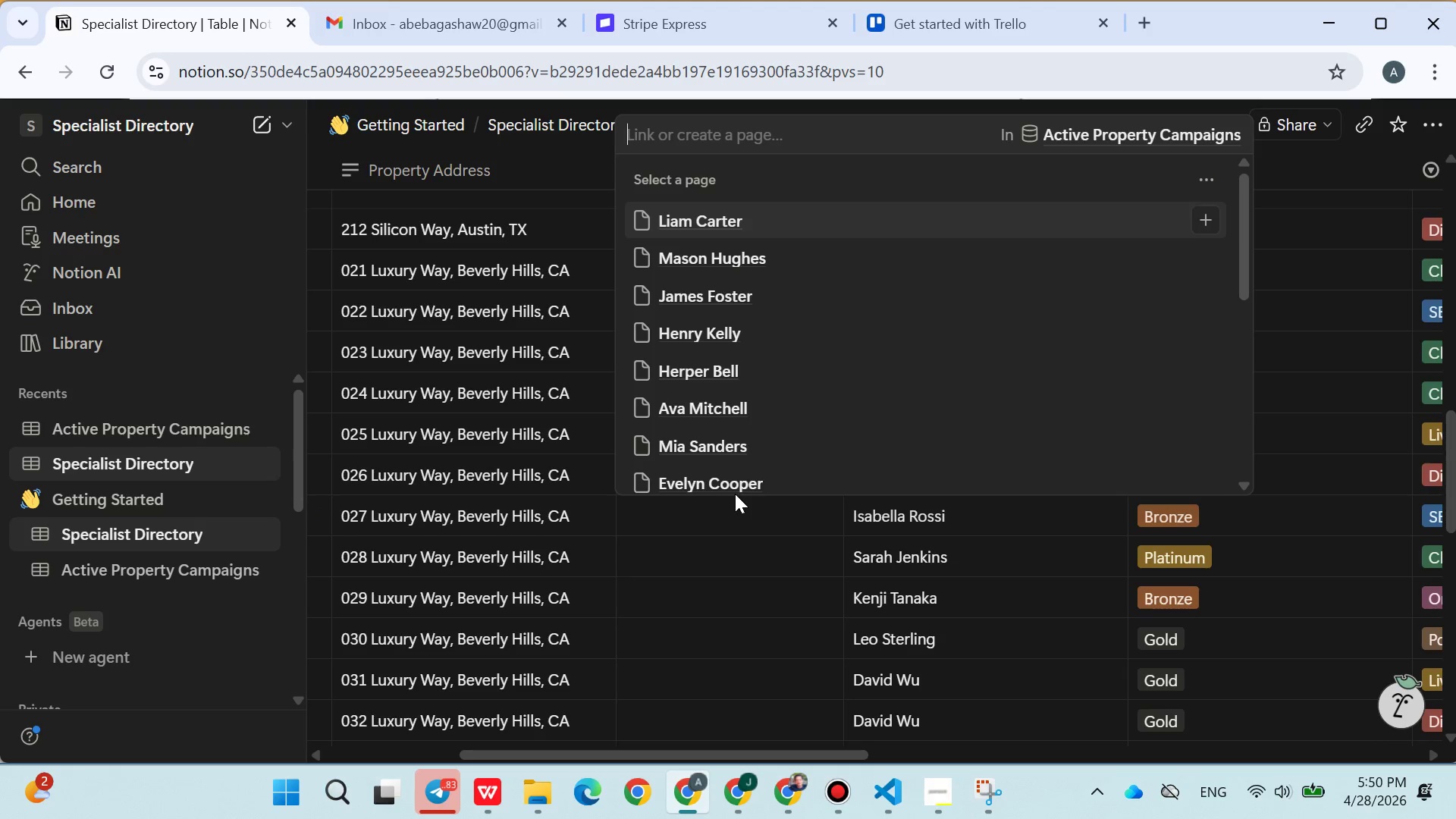 
left_click([735, 491])
 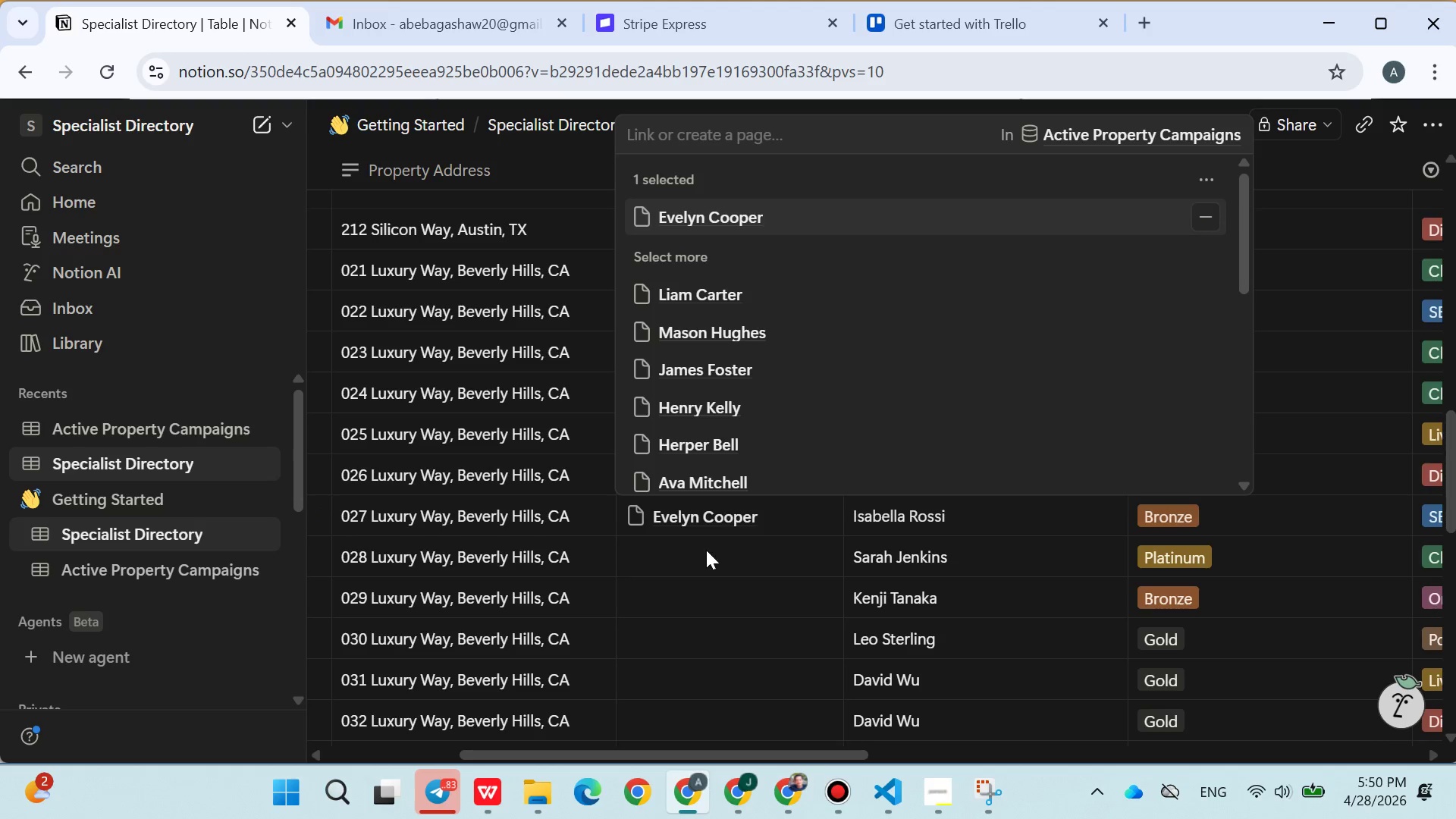 
left_click([703, 551])
 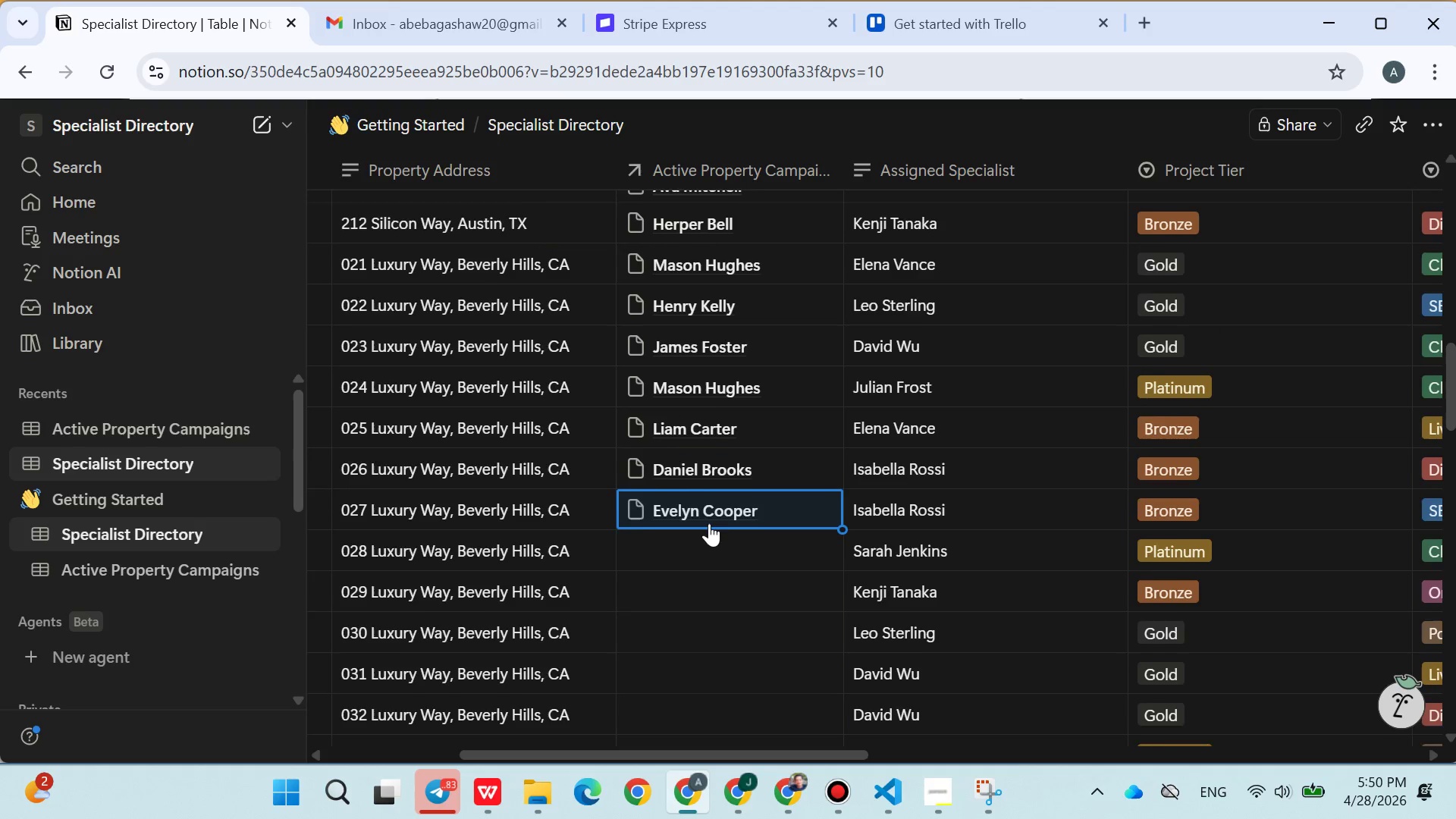 
left_click([701, 550])
 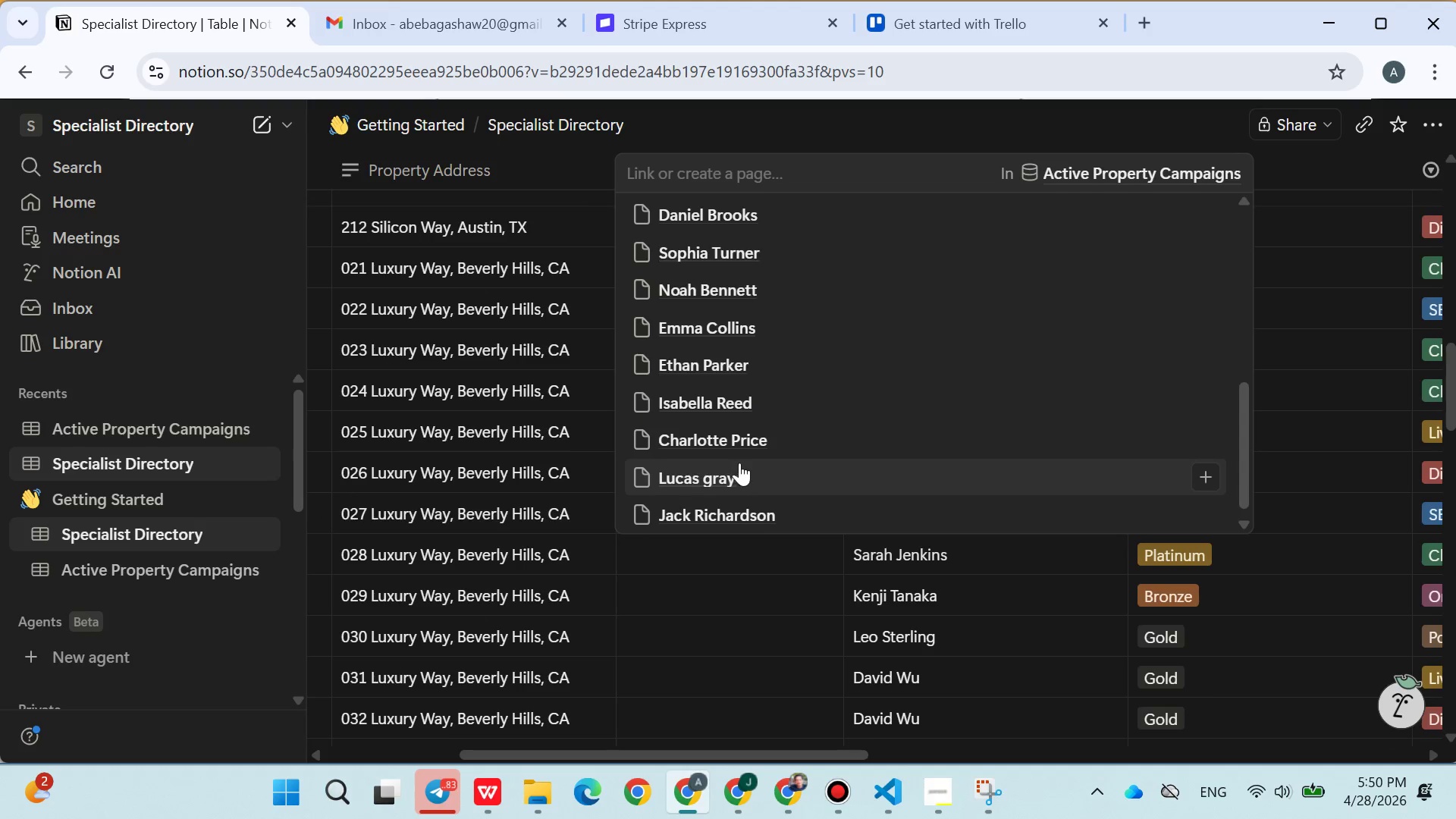 
left_click([744, 451])
 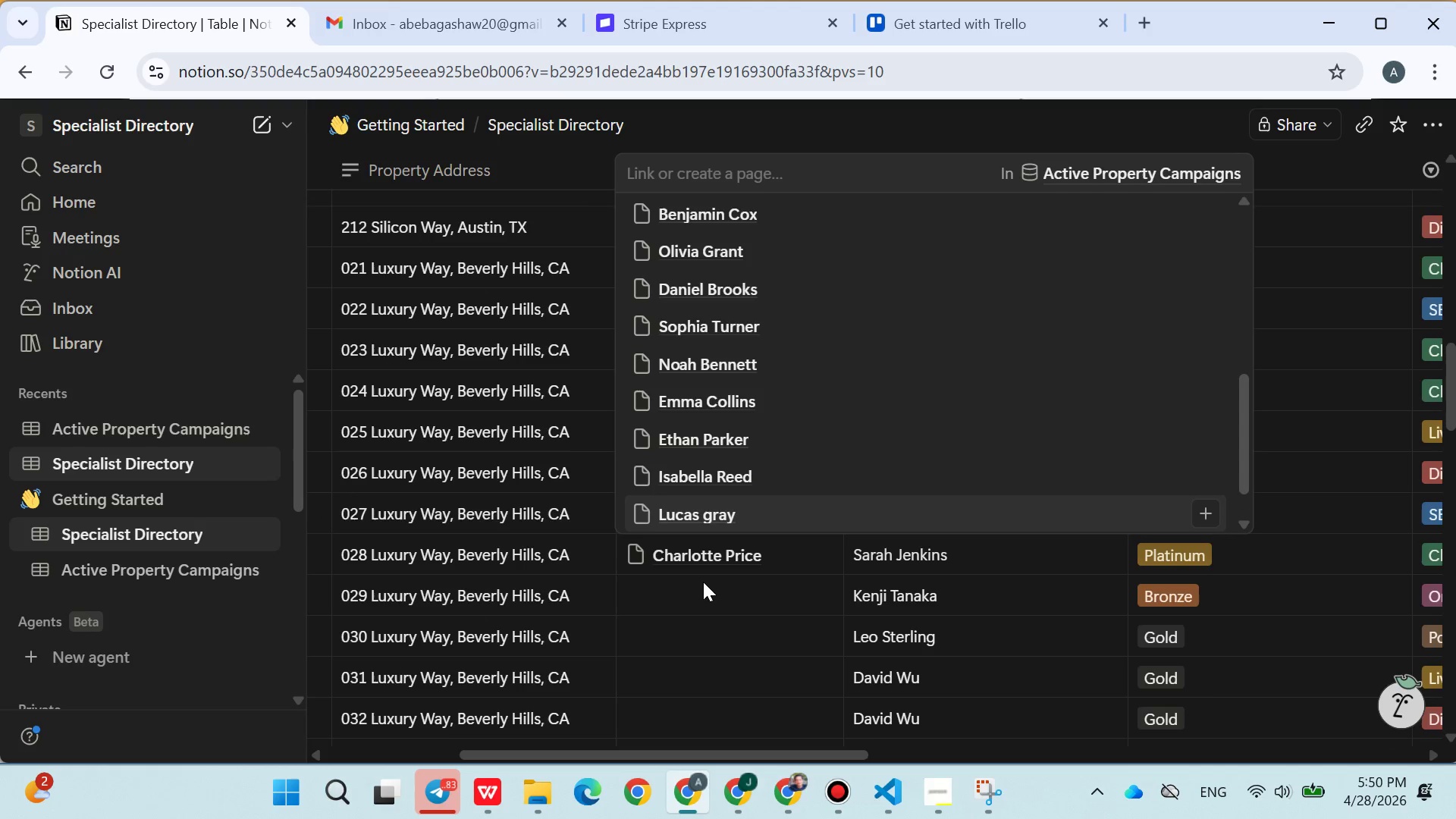 
left_click([703, 582])
 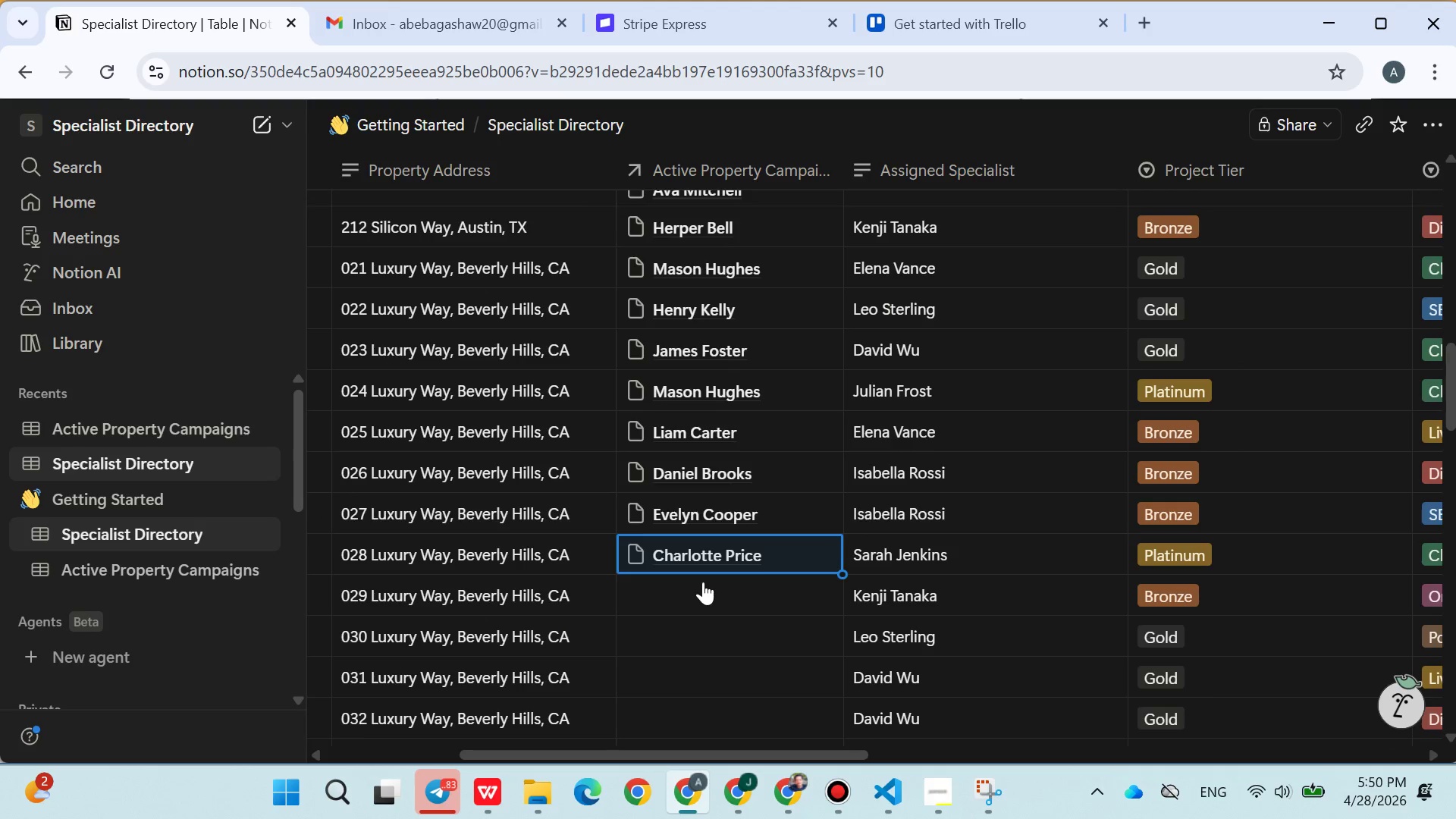 
left_click([703, 582])
 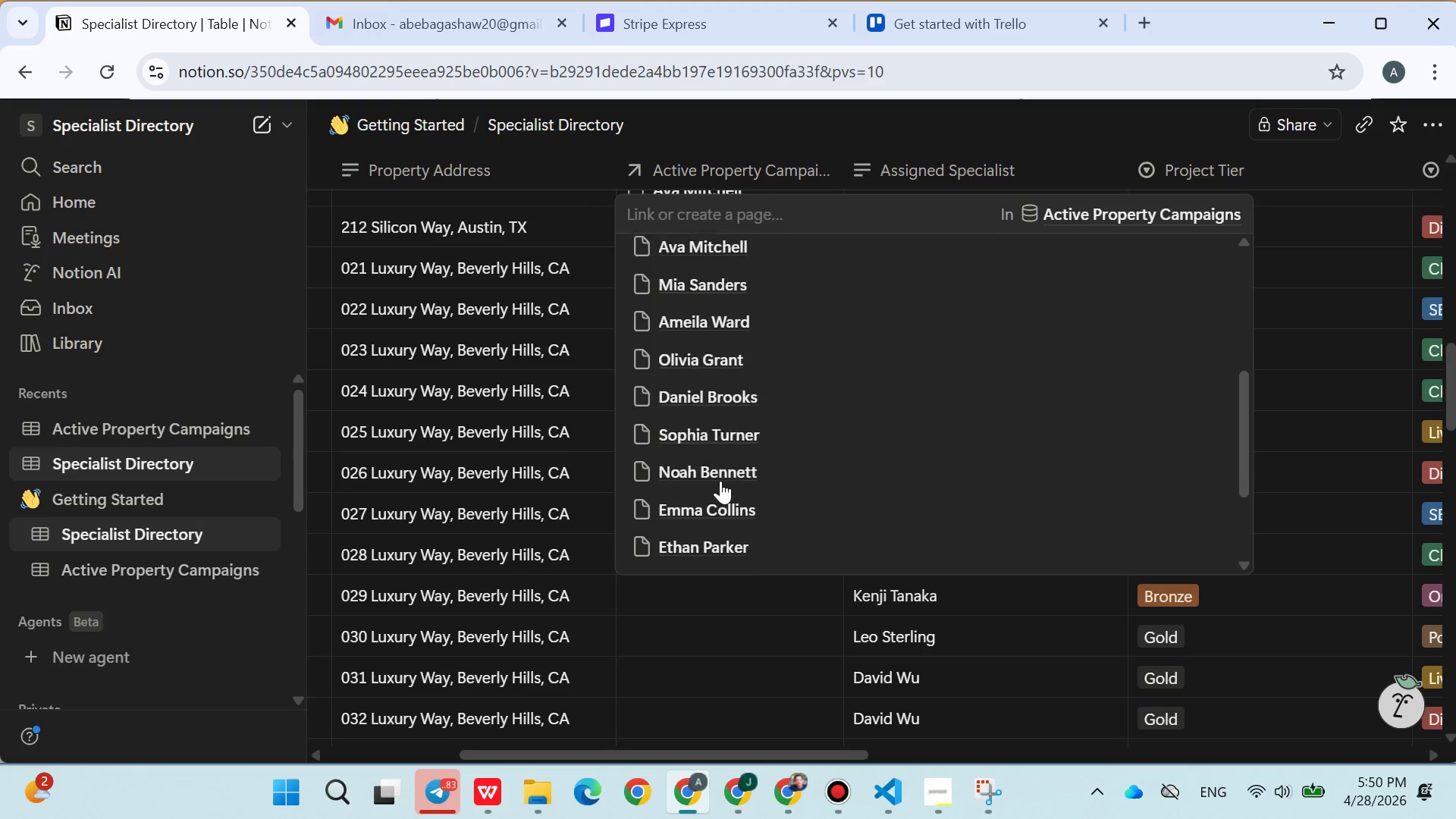 
left_click([716, 410])
 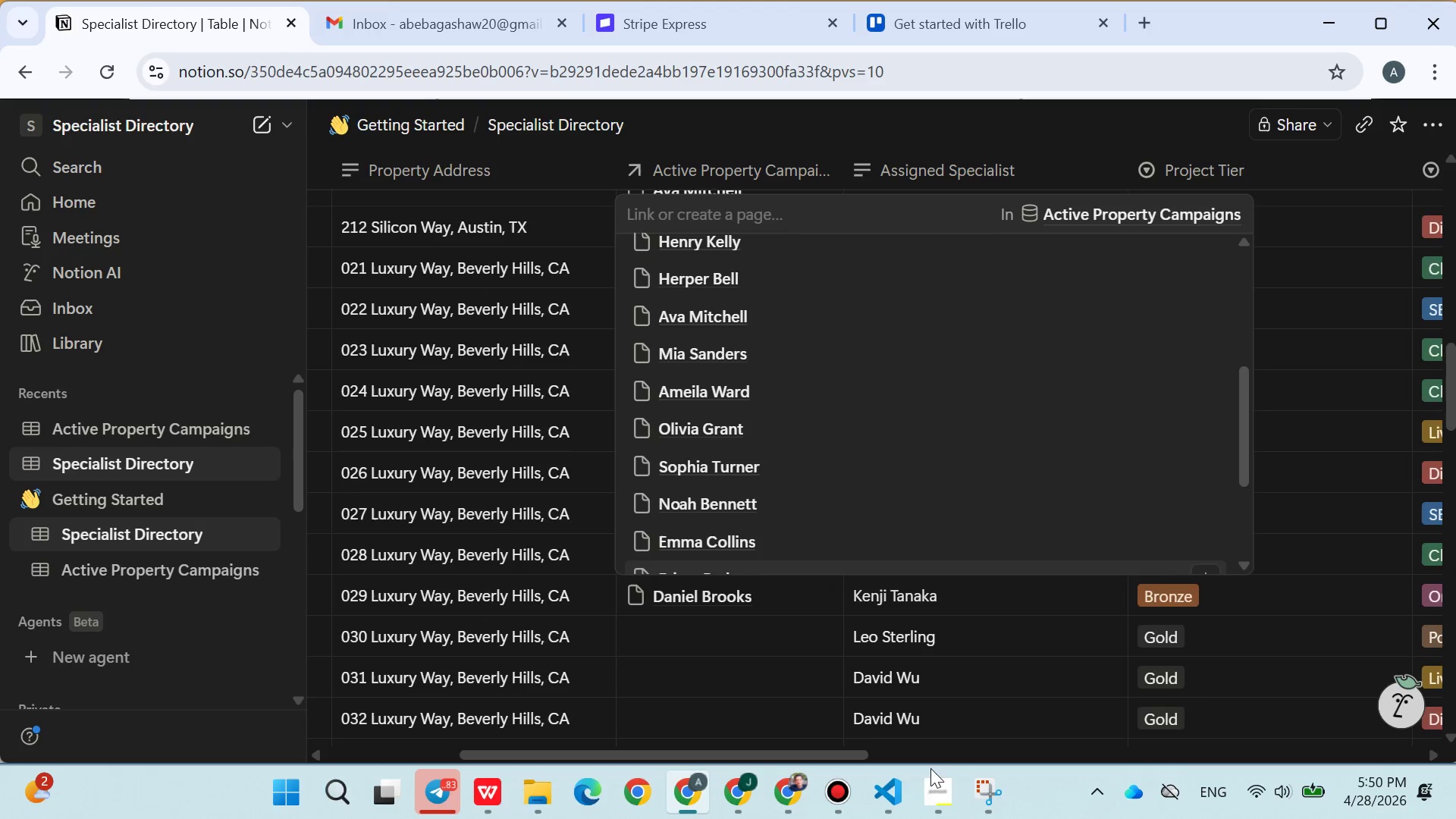 
left_click([937, 786])